 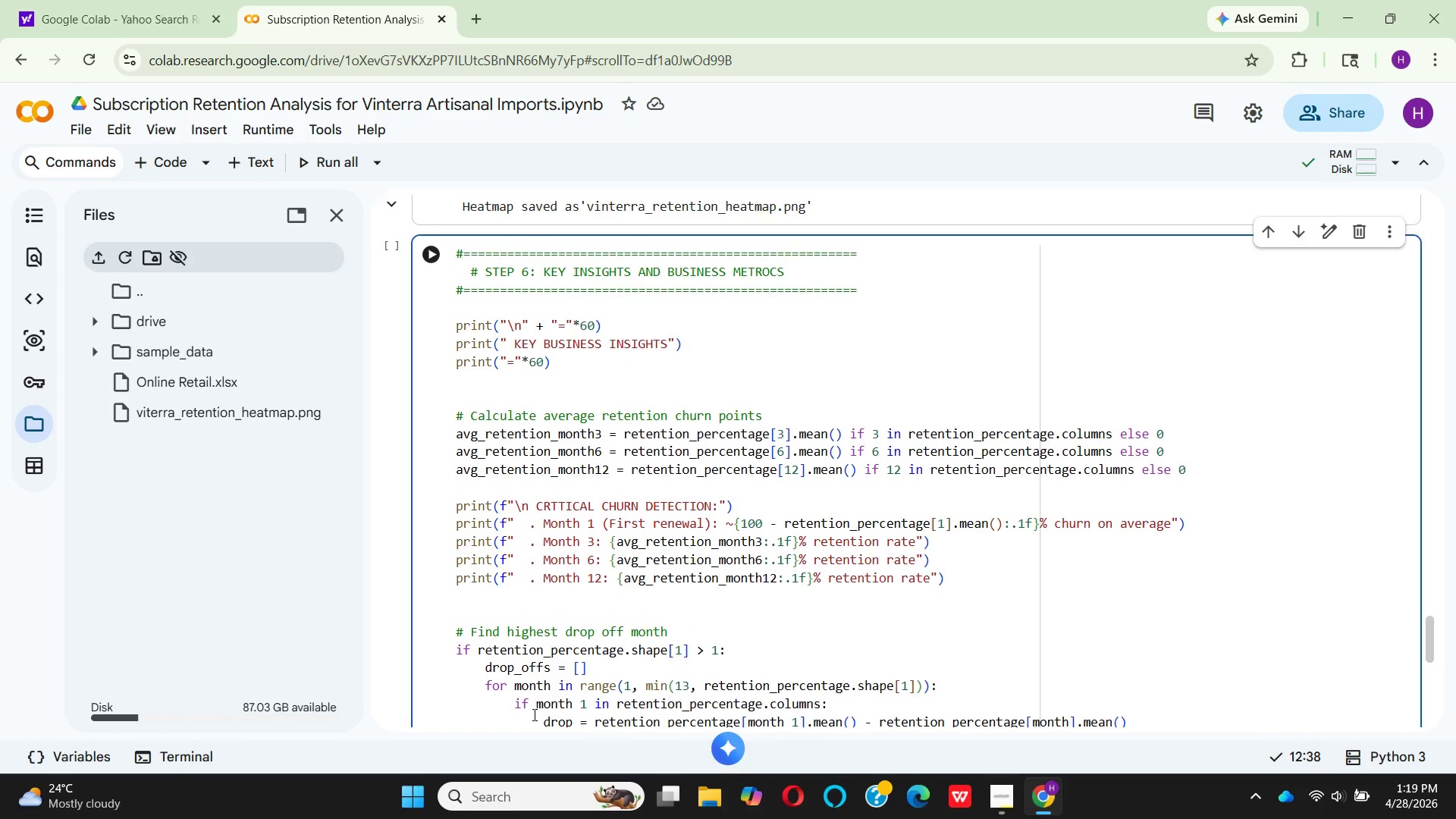 
scroll: coordinate [532, 716], scroll_direction: down, amount: 2.0
 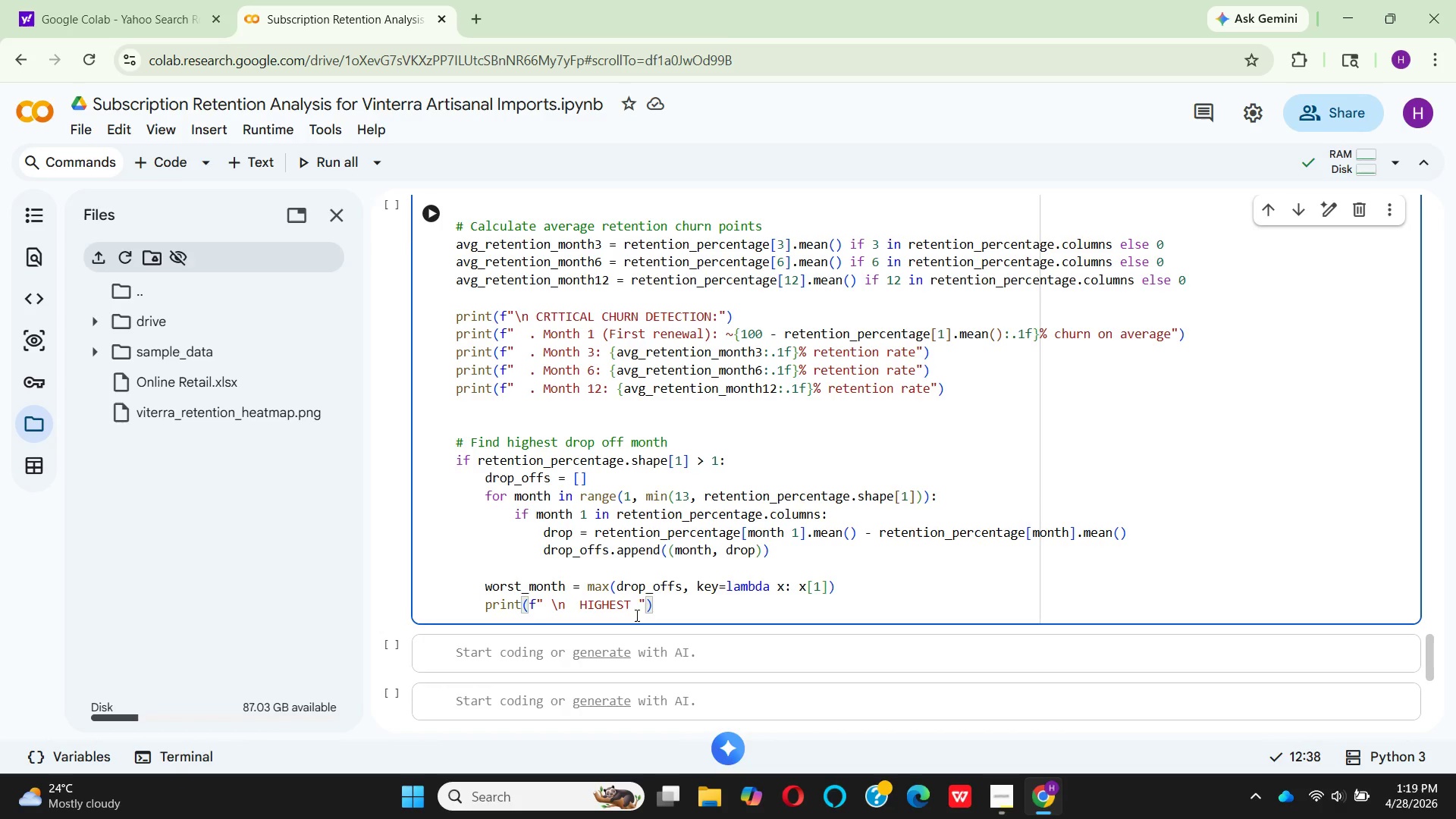 
wait(26.51)
 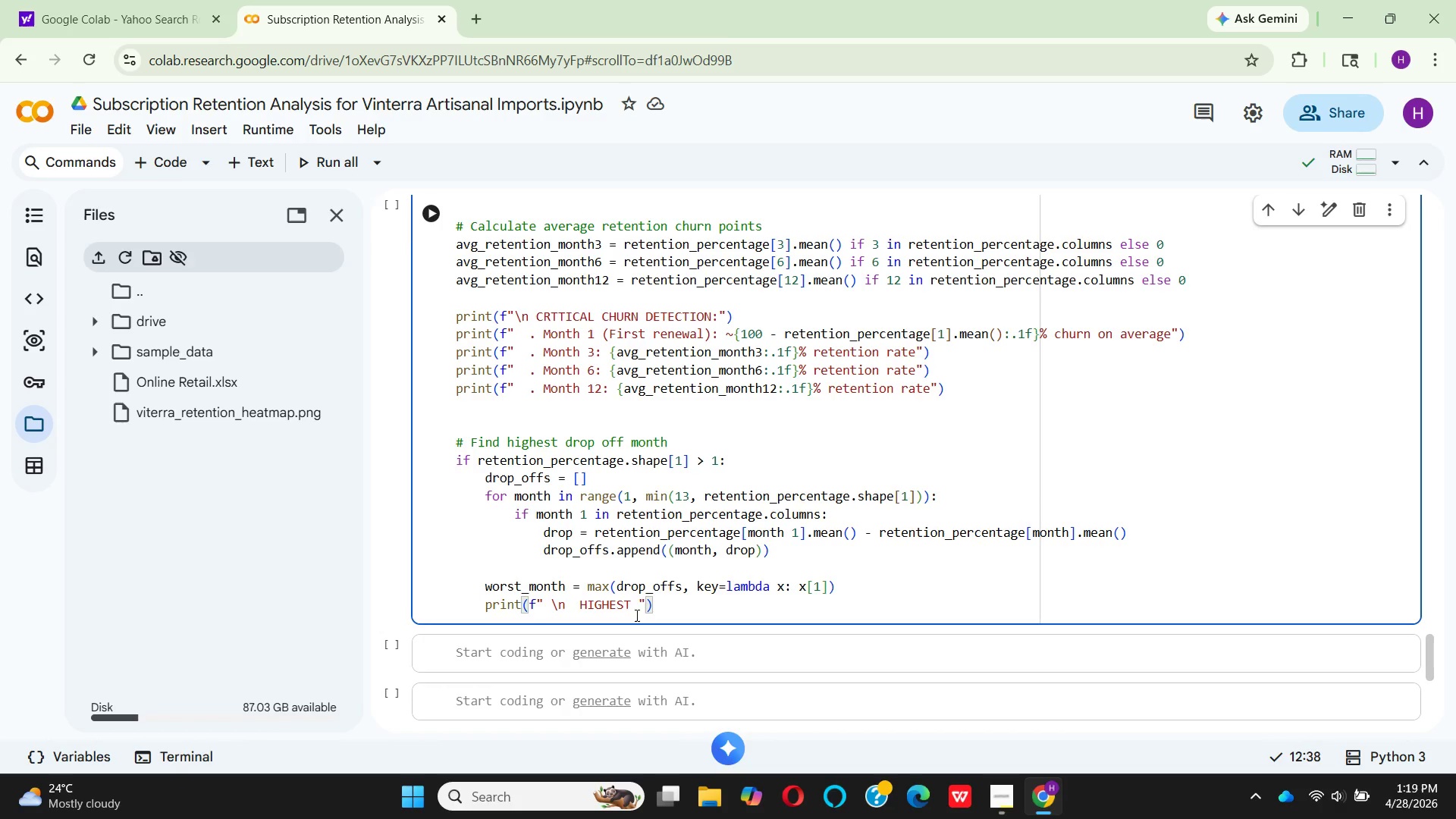 
type(DR)
 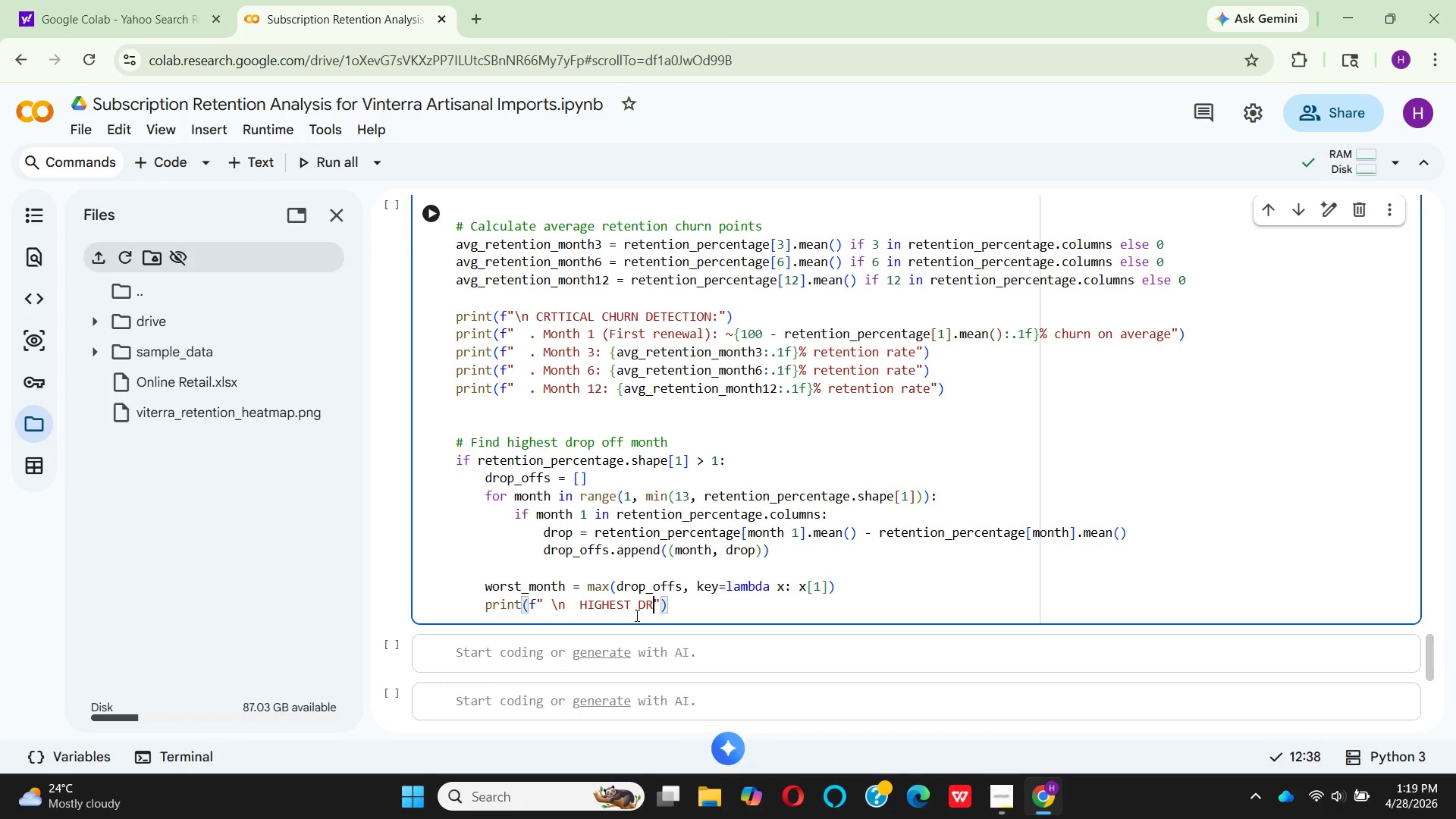 
type(OP OFF C)
key(Backspace)
type(OCCRS)
key(Backspace)
key(Backspace)
type(URS )
 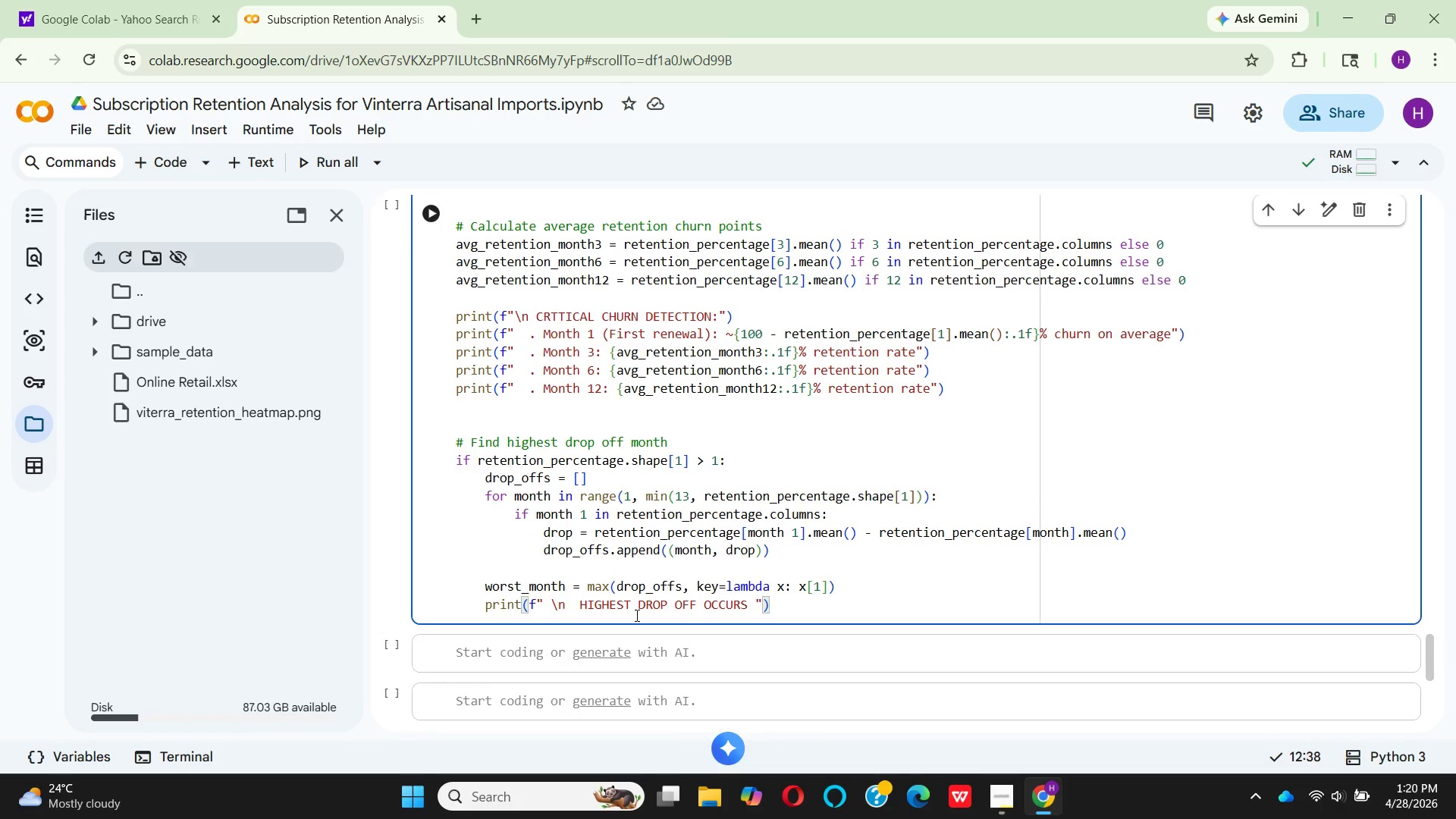 
wait(27.61)
 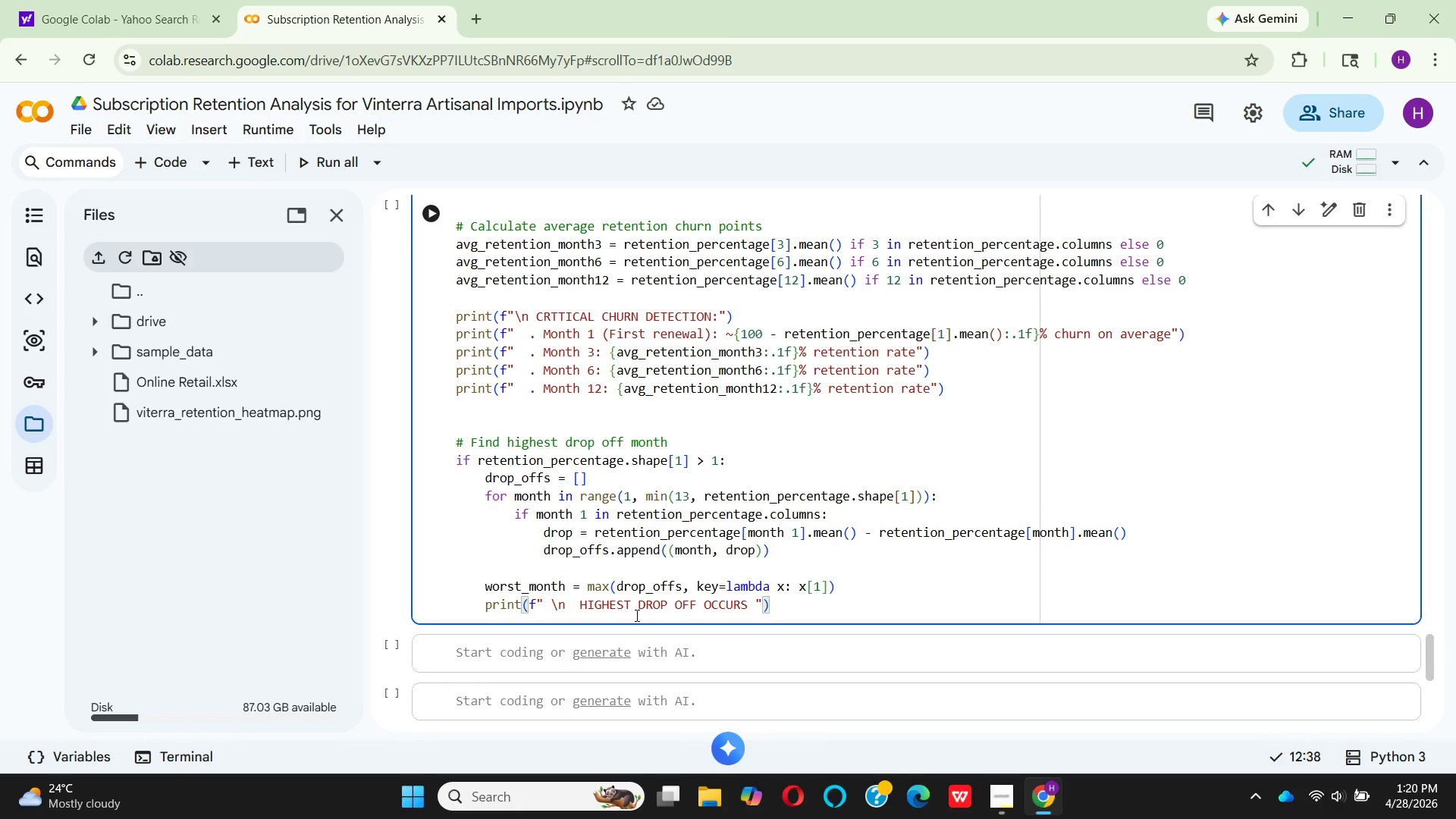 
type(ATmonth)
 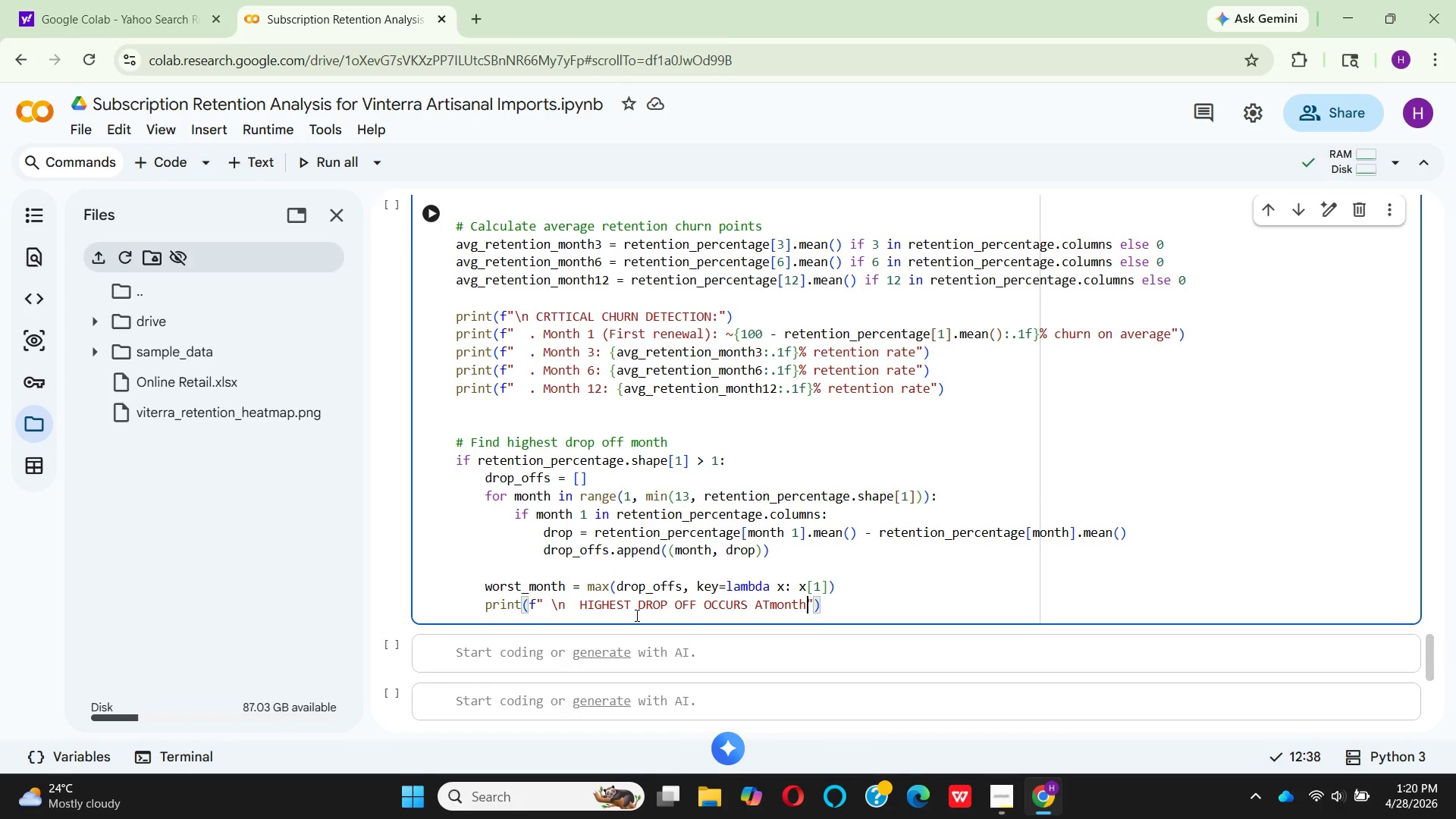 
key(ArrowLeft)
 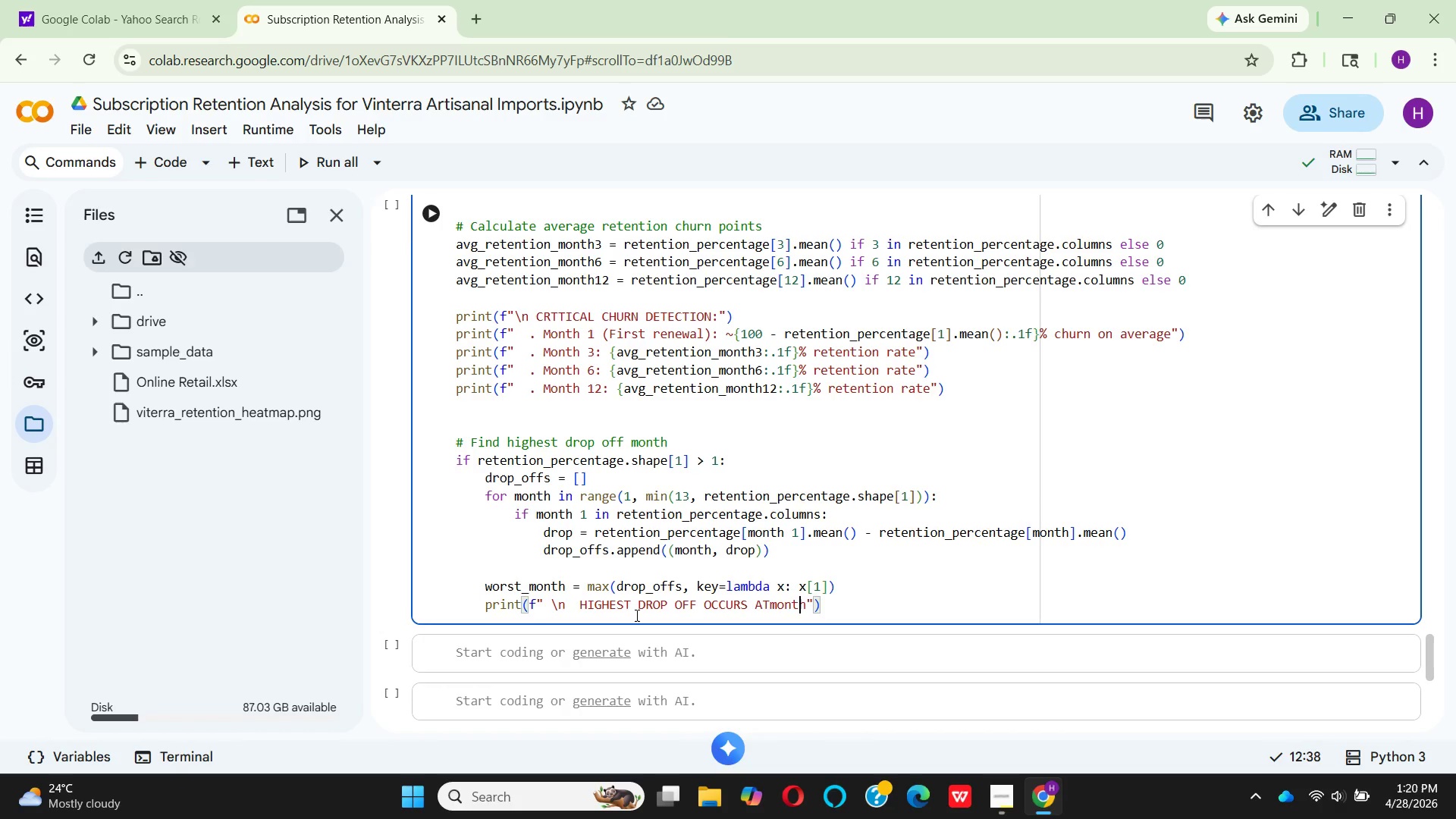 
key(ArrowLeft)
 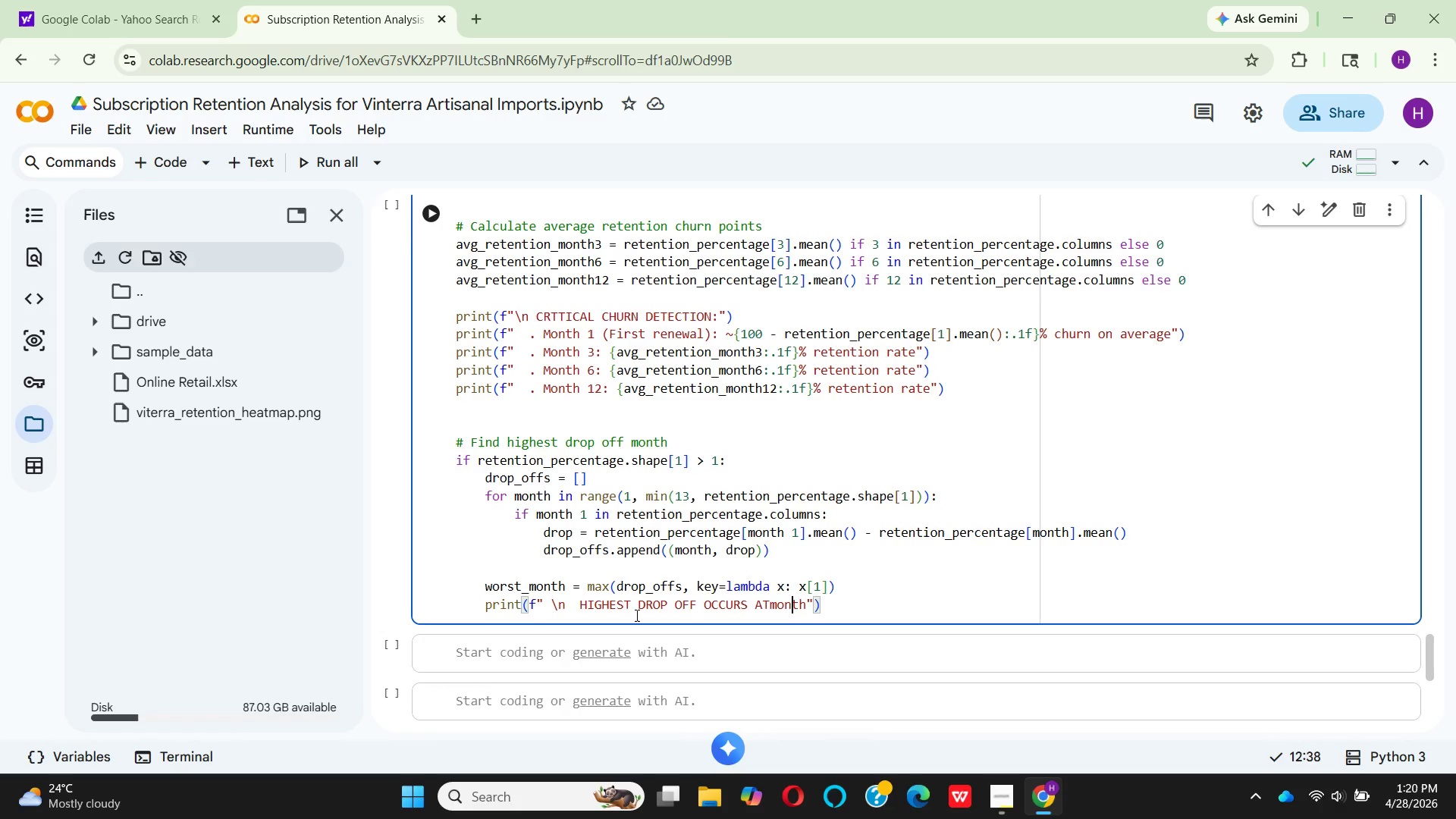 
key(ArrowLeft)
 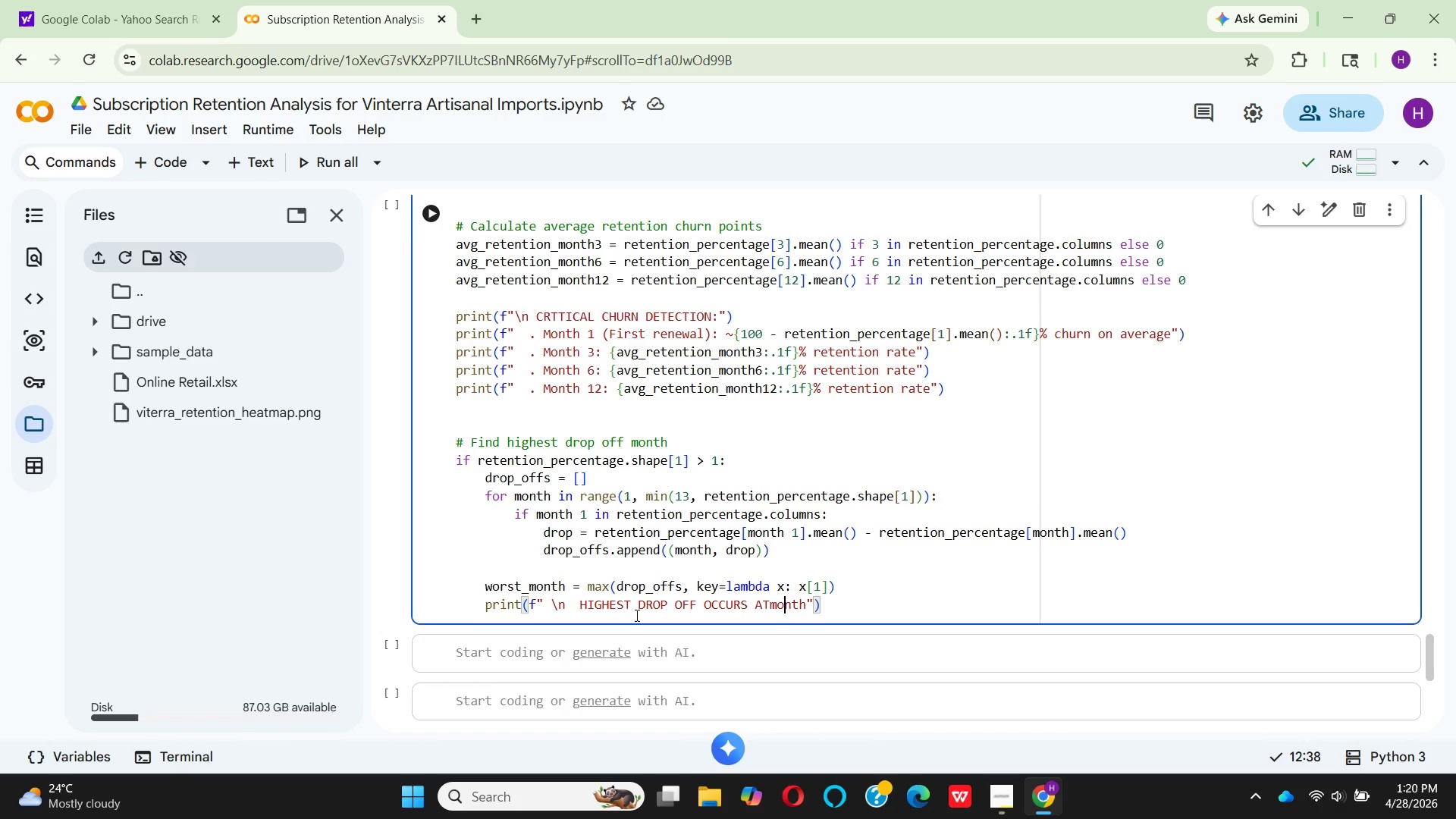 
key(ArrowLeft)
 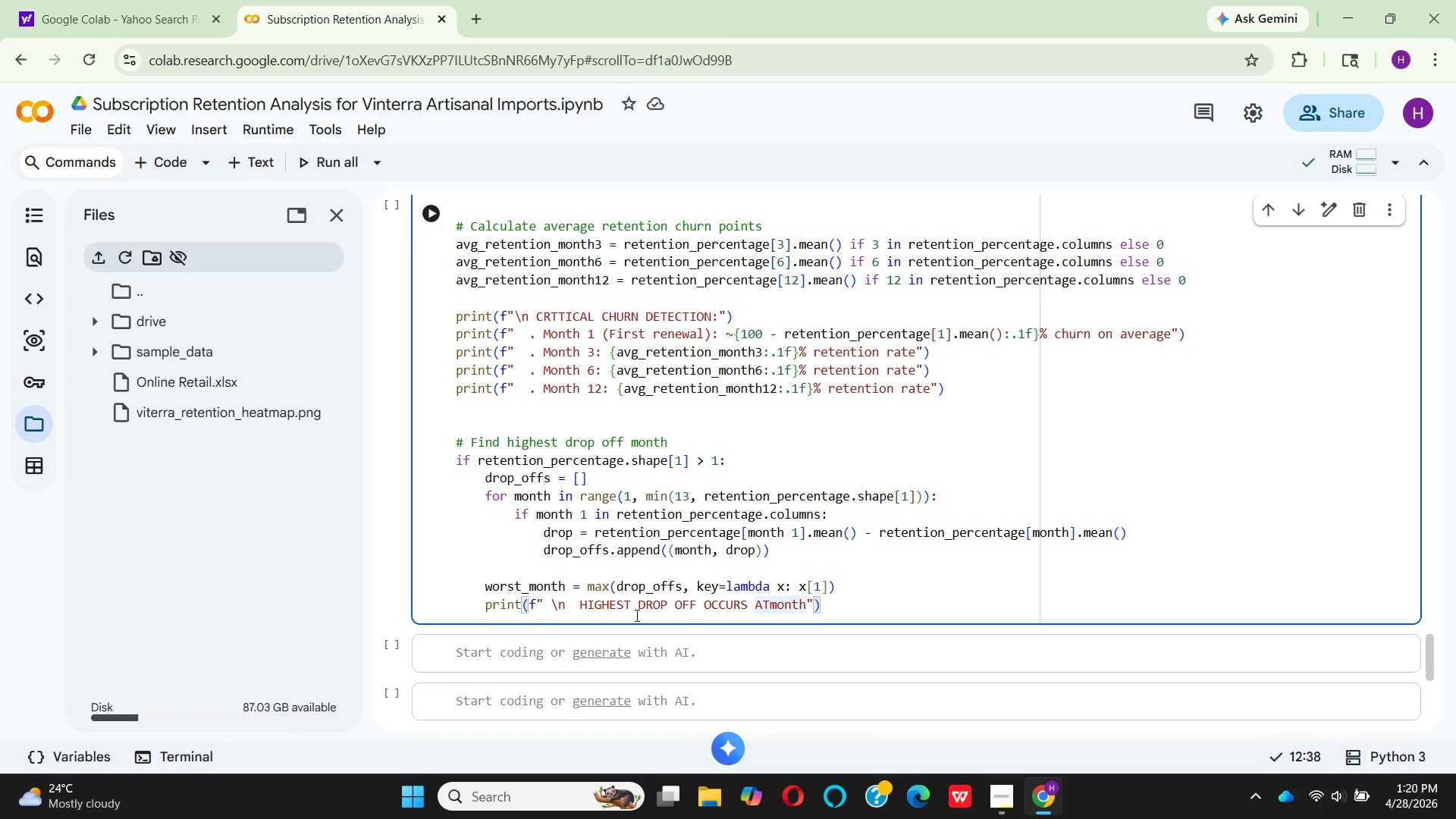 
key(ArrowLeft)
 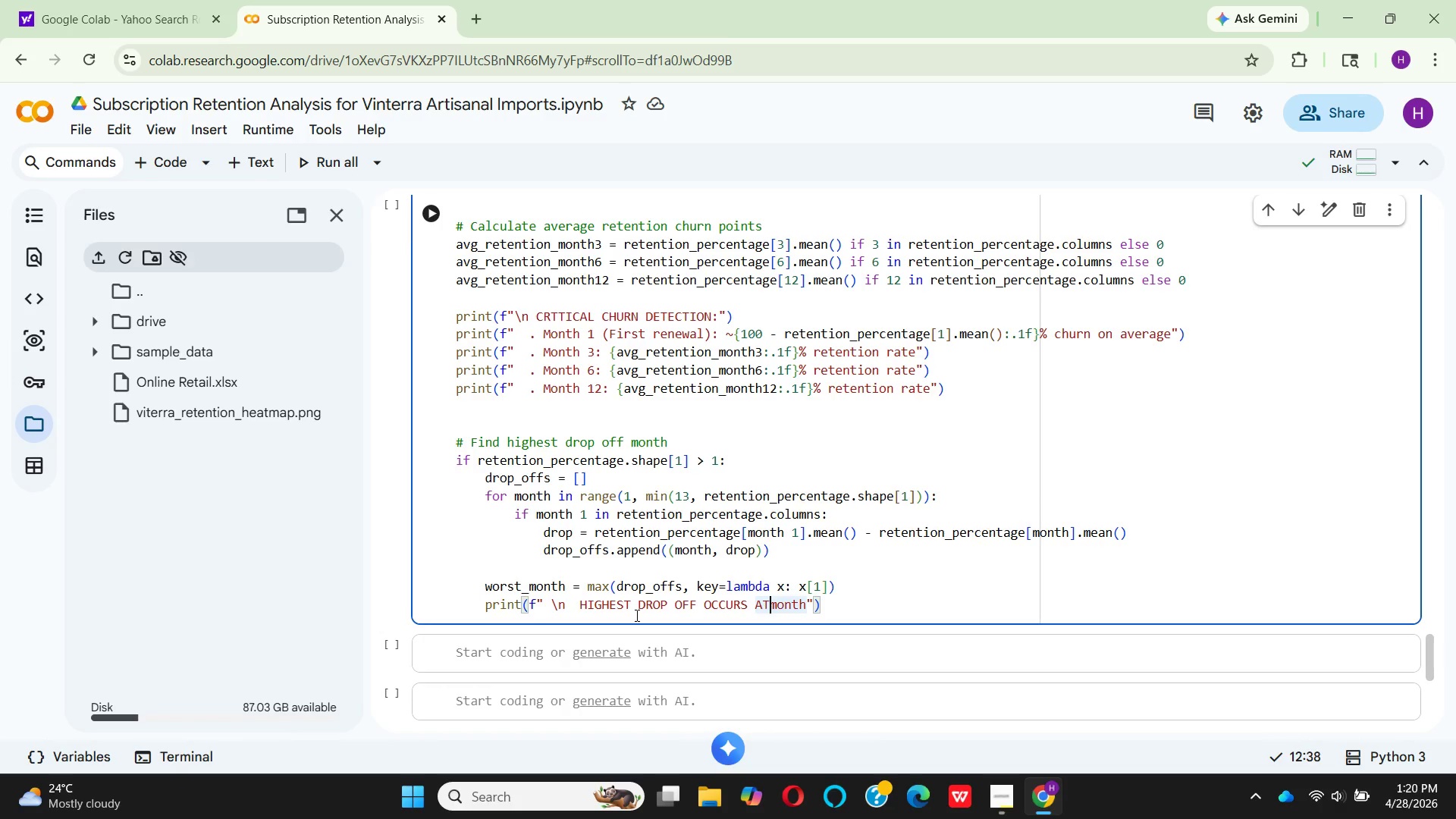 
key(Space)
 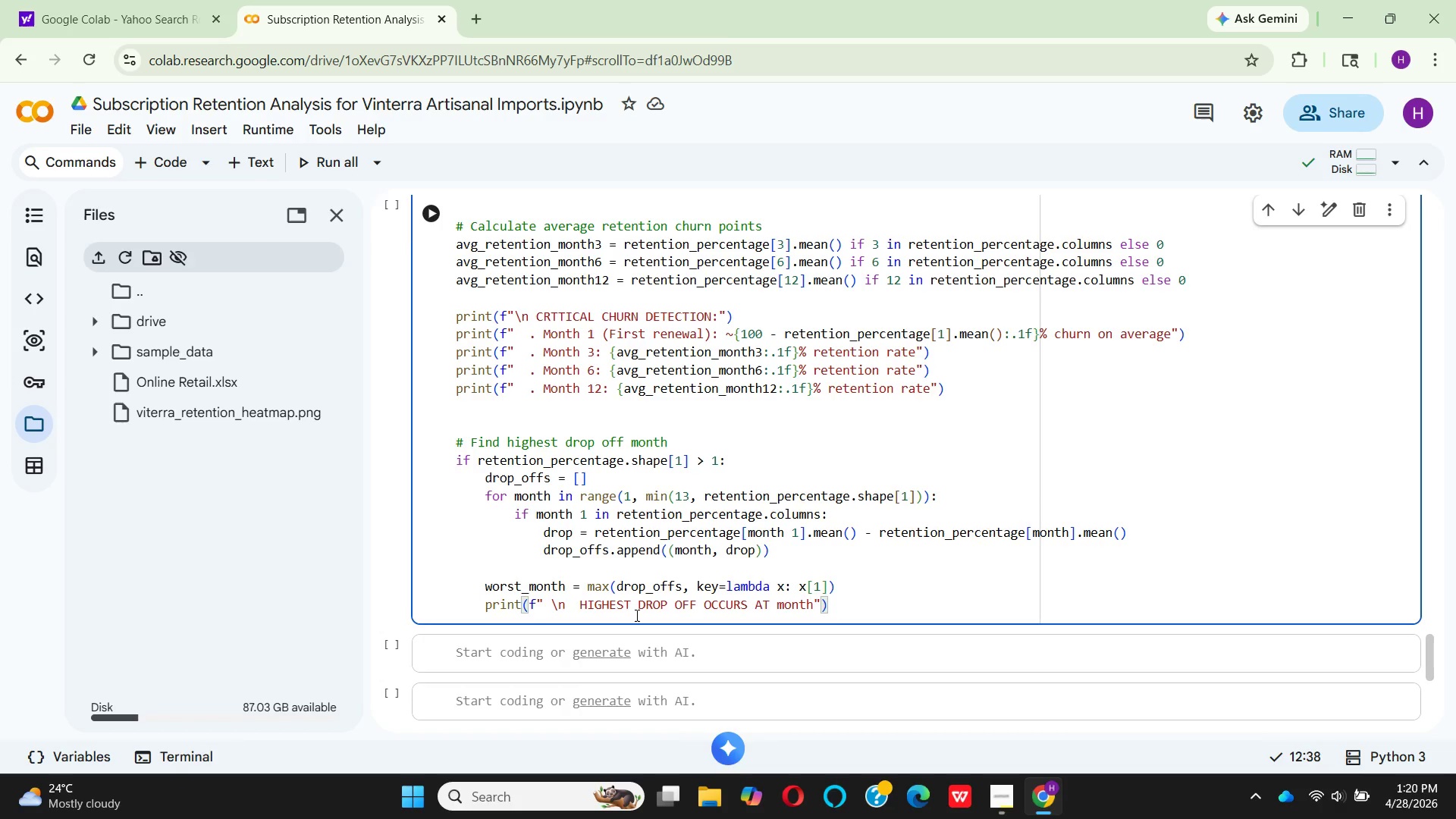 
key(ArrowRight)
 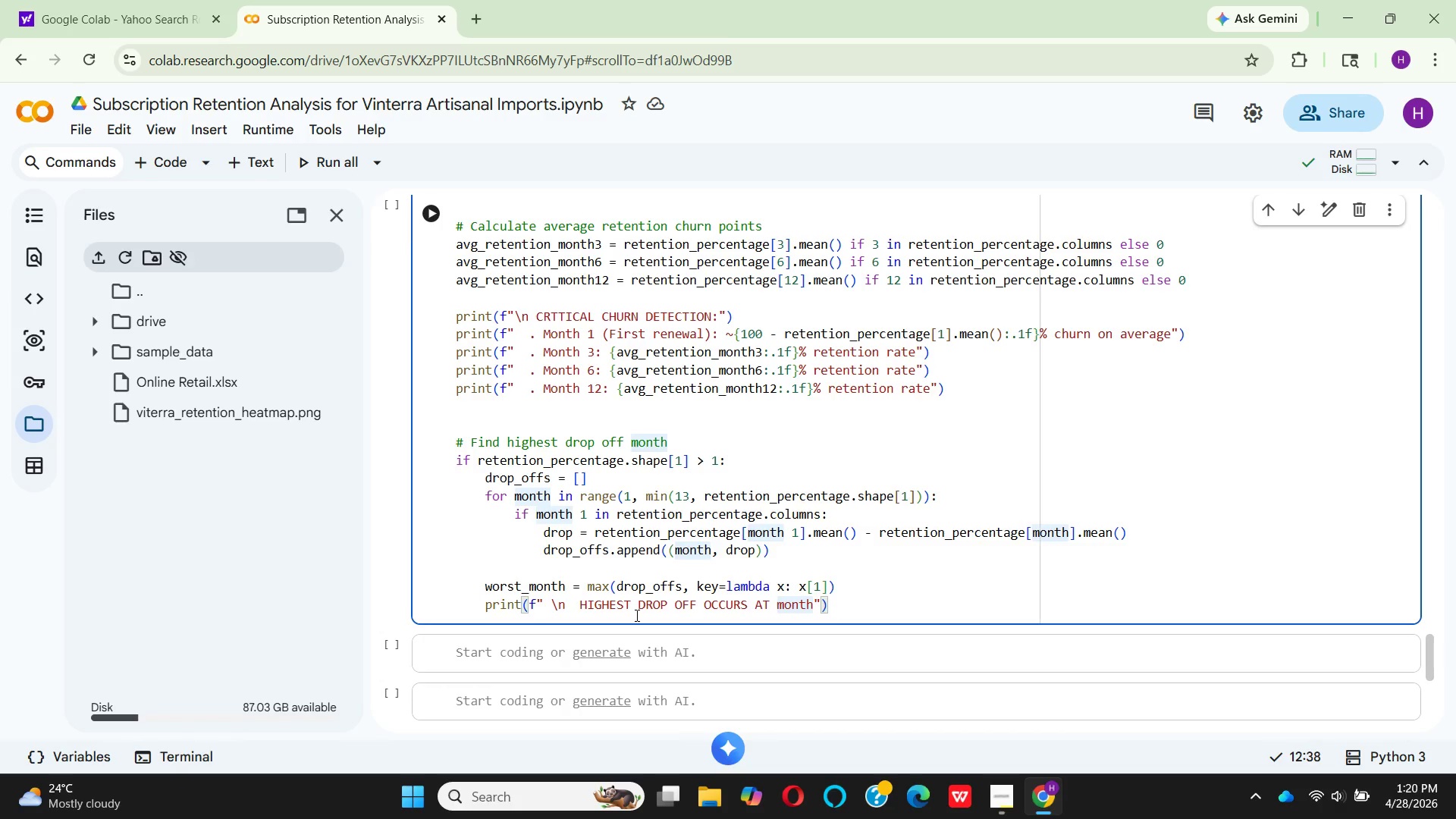 
key(Backspace)
 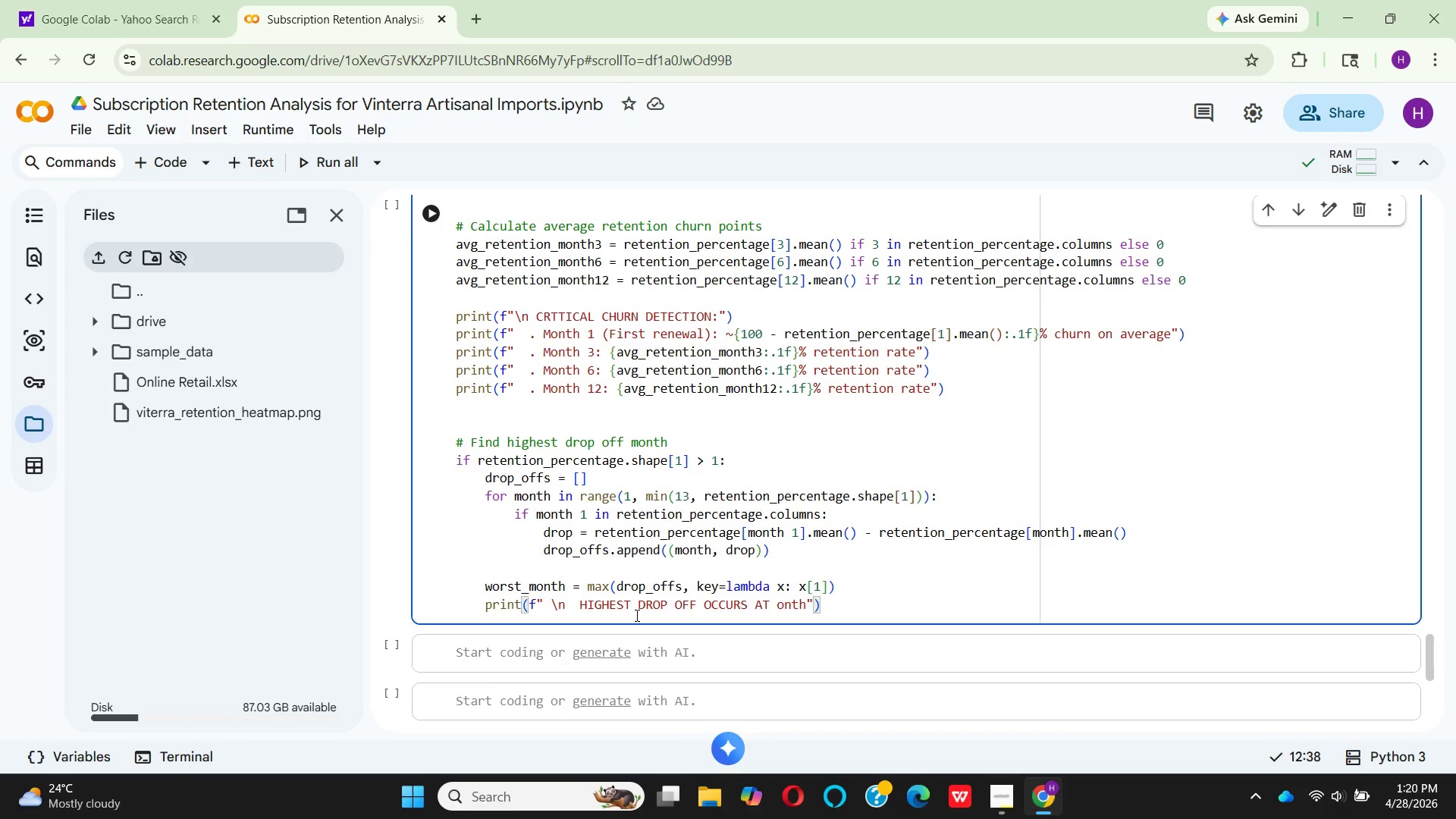 
key(CapsLock)
 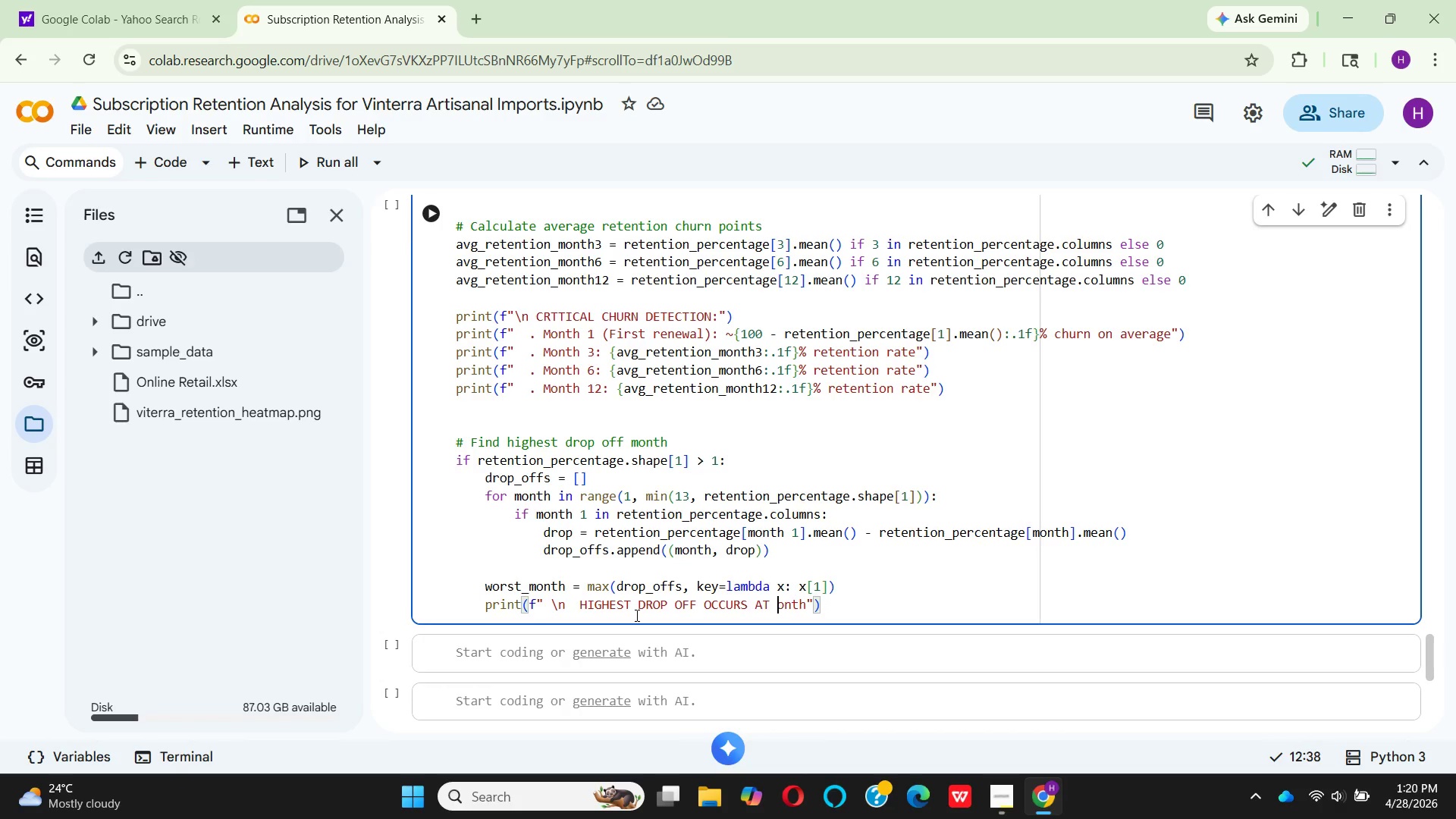 
key(M)
 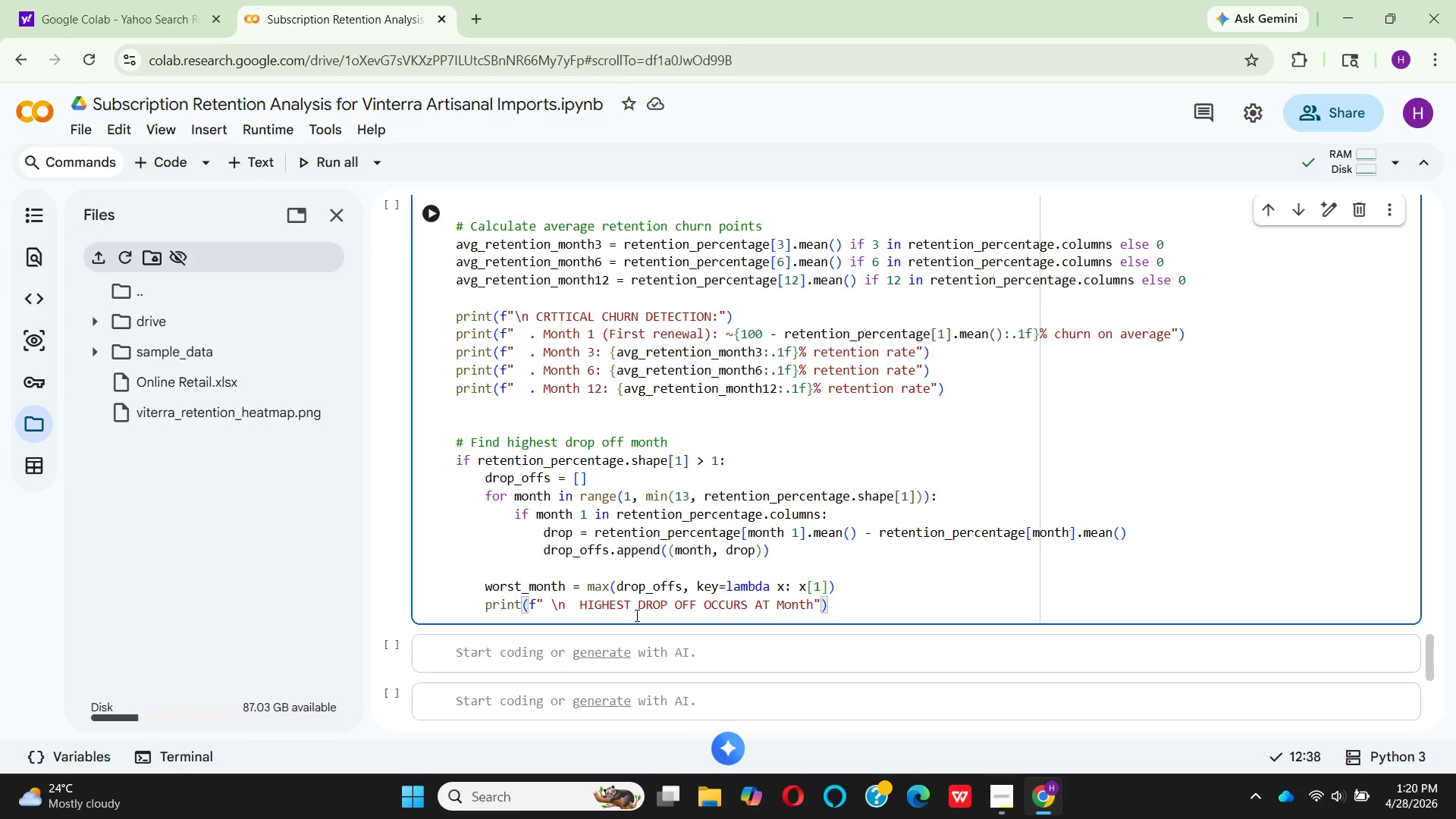 
key(CapsLock)
 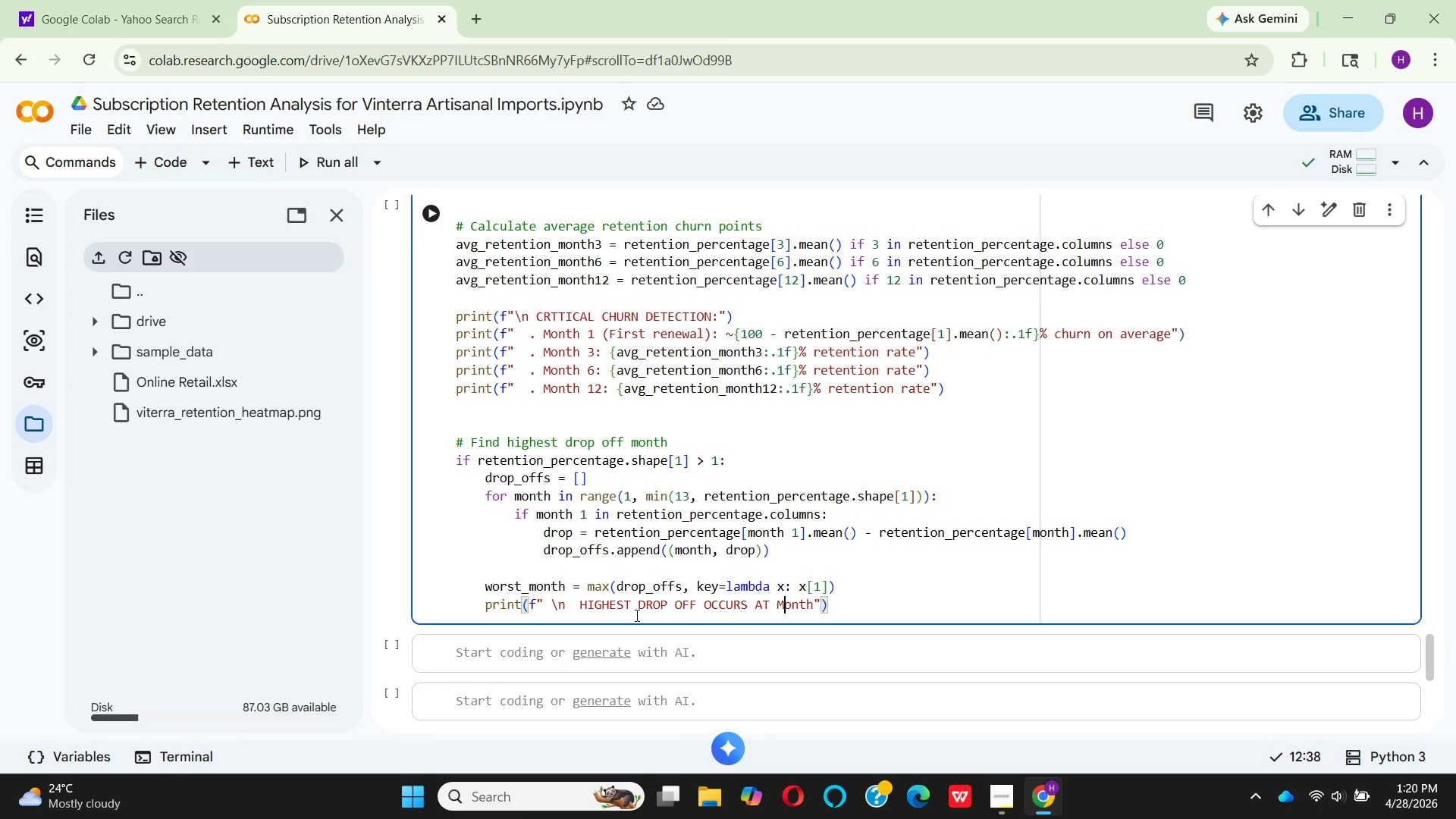 
key(ArrowRight)
 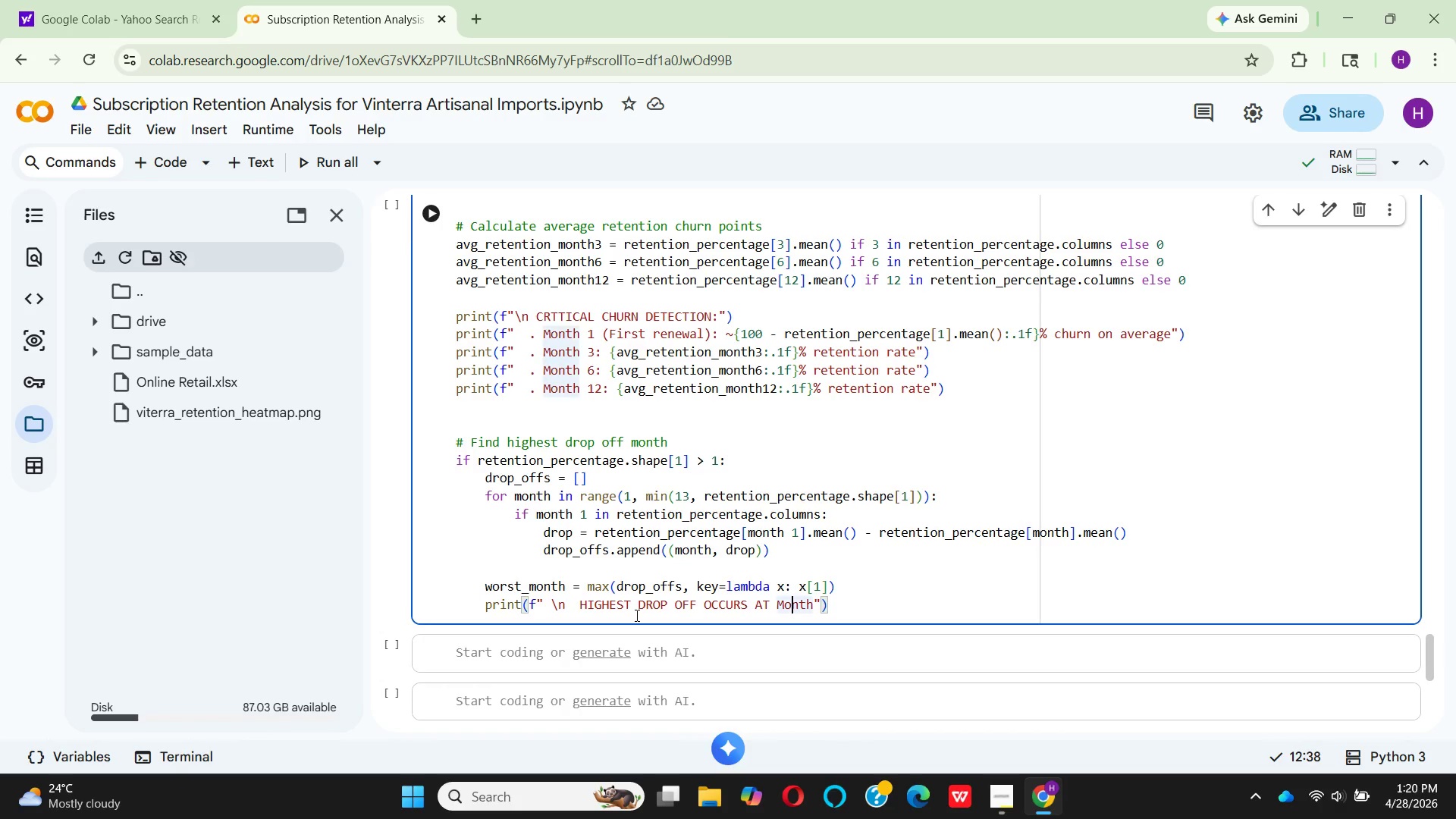 
key(ArrowRight)
 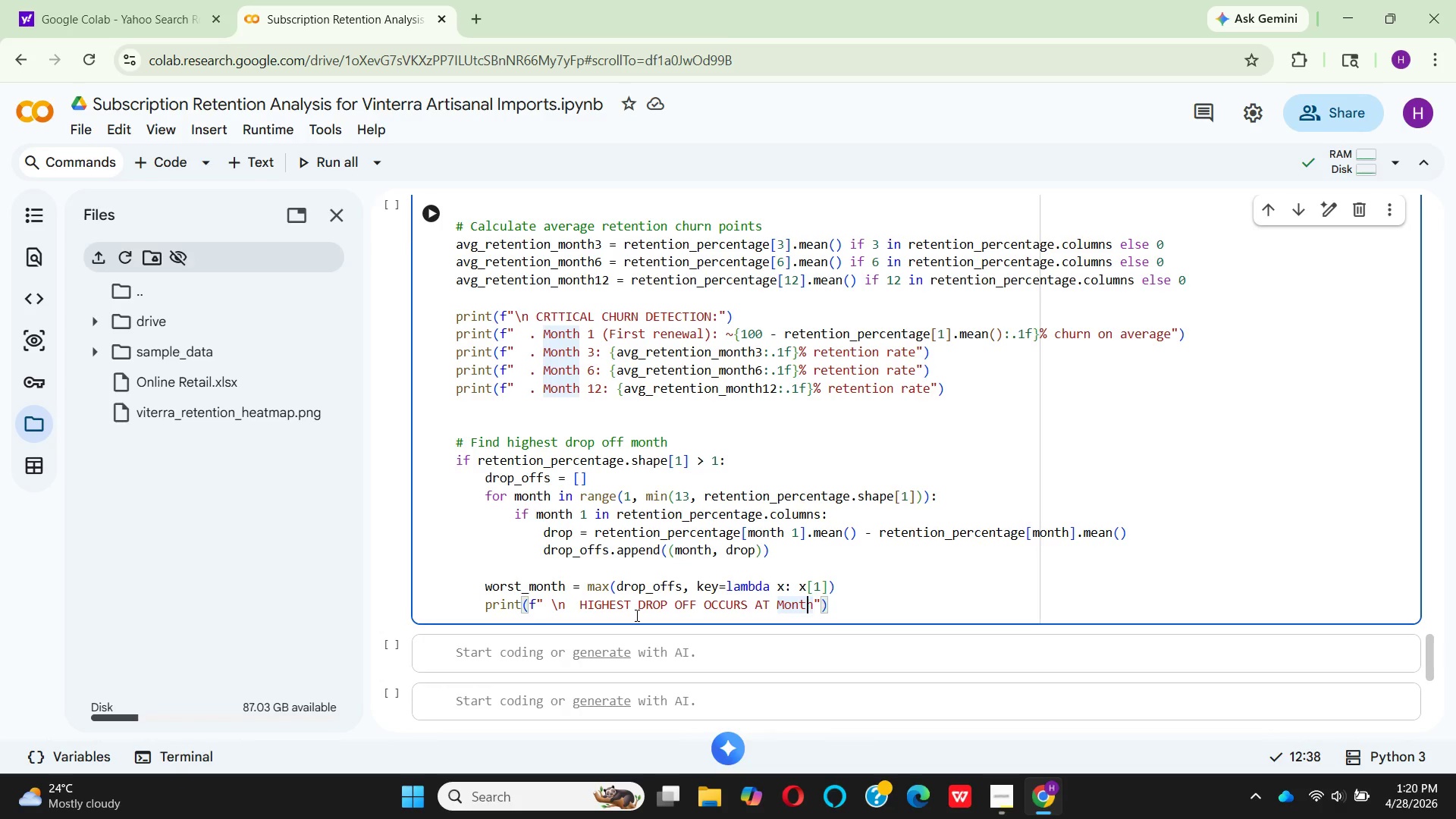 
key(ArrowRight)
 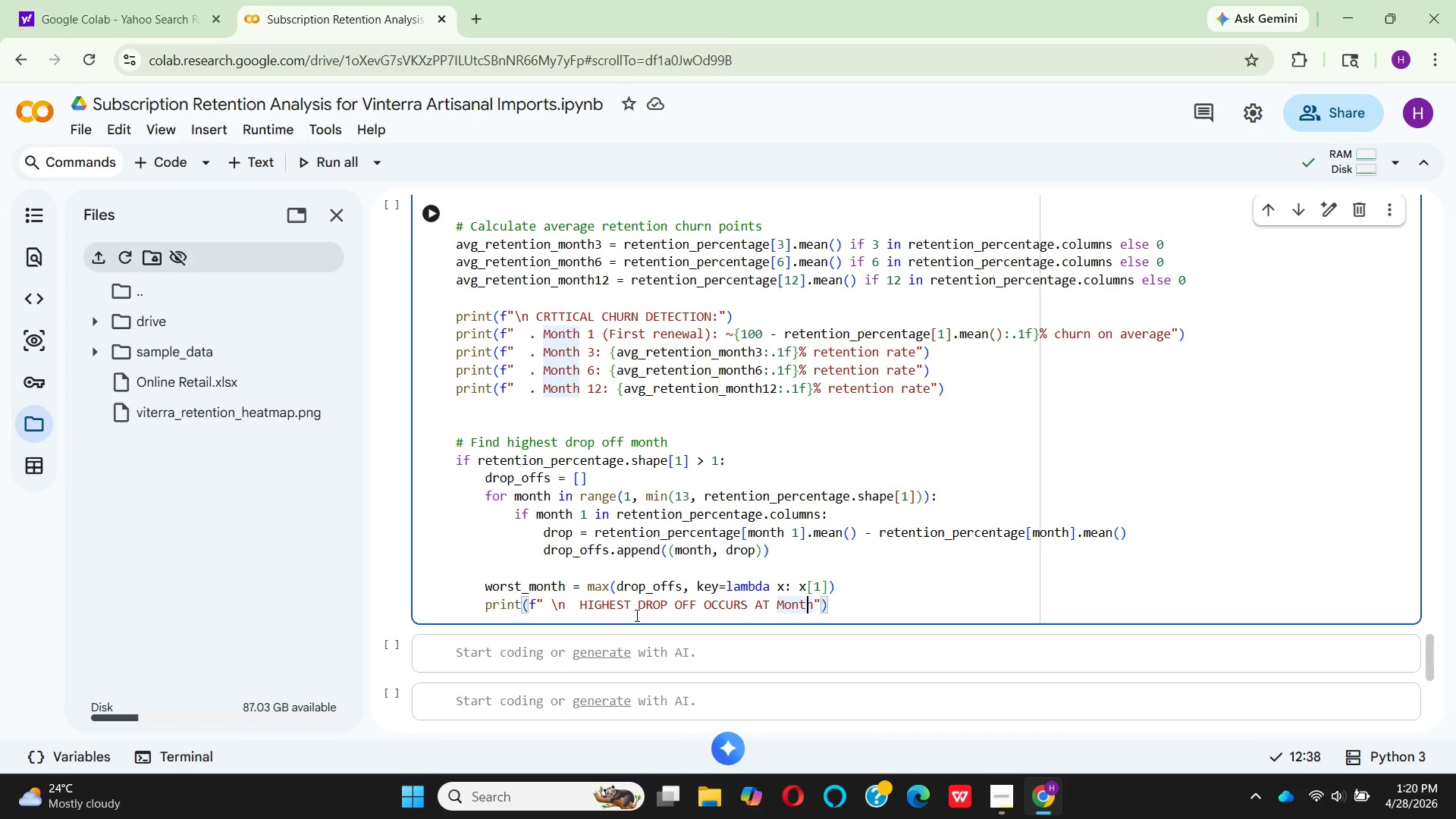 
key(ArrowRight)
 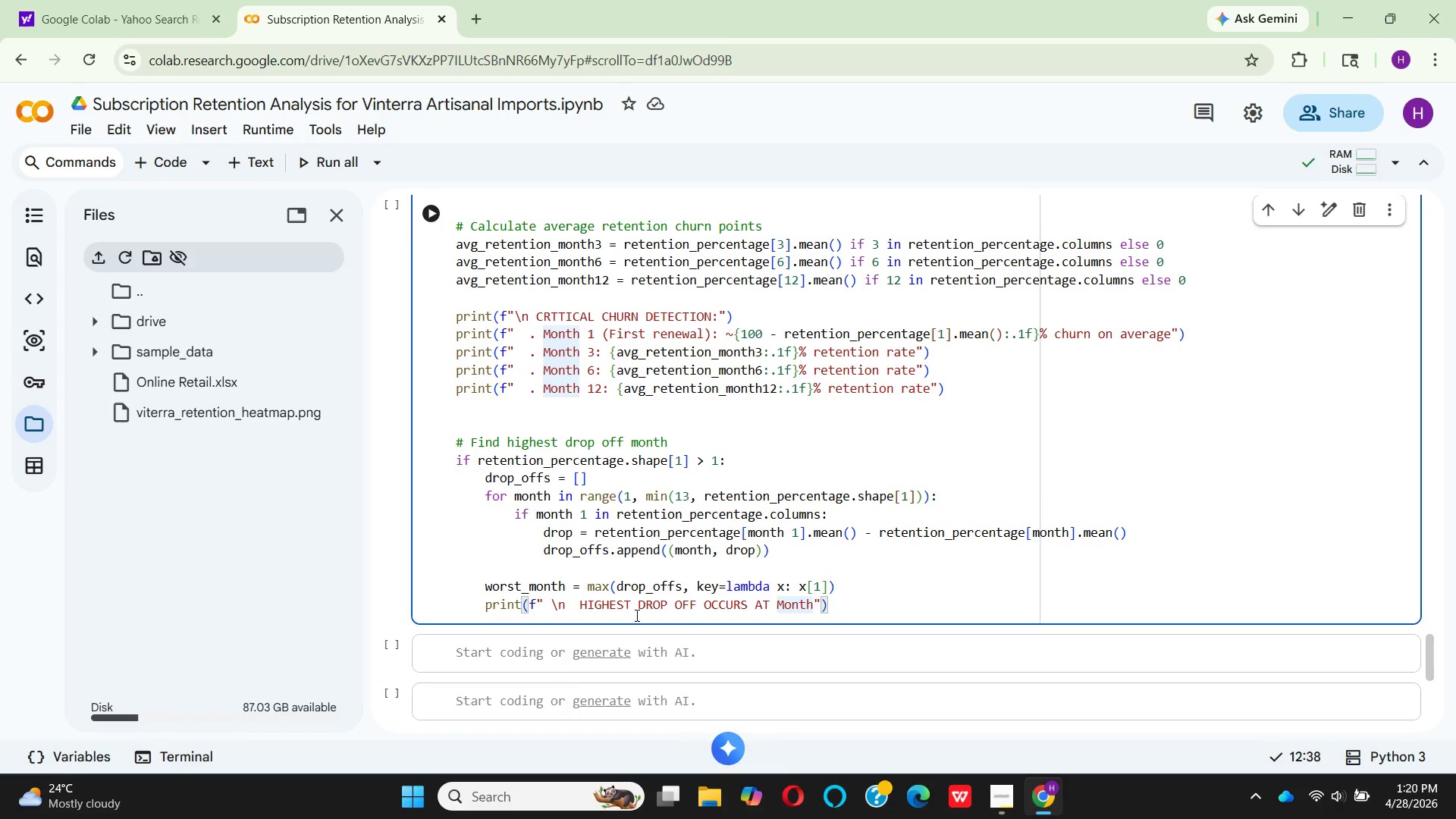 
key(Space)
 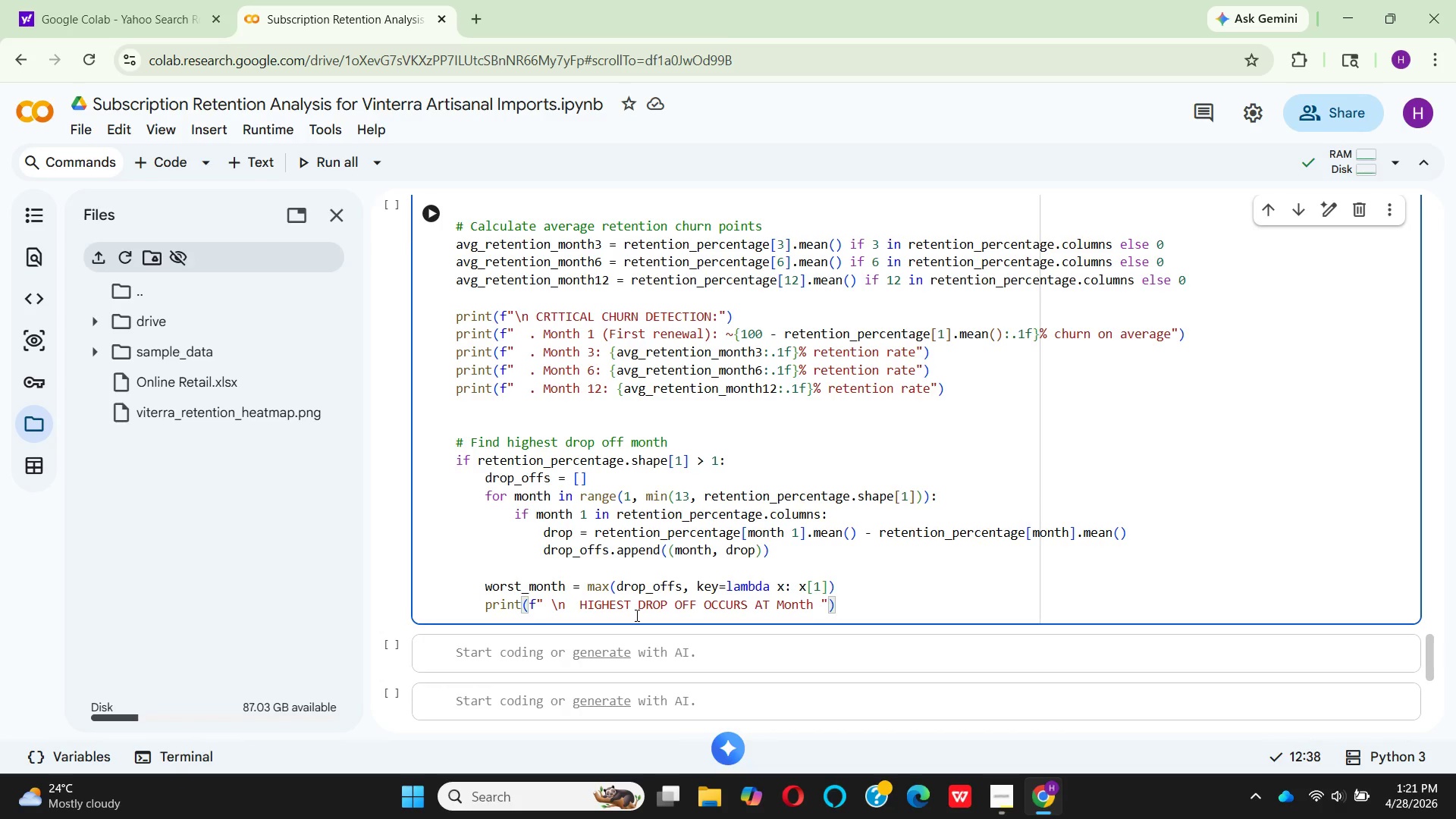 
key(Shift+BracketLeft)
 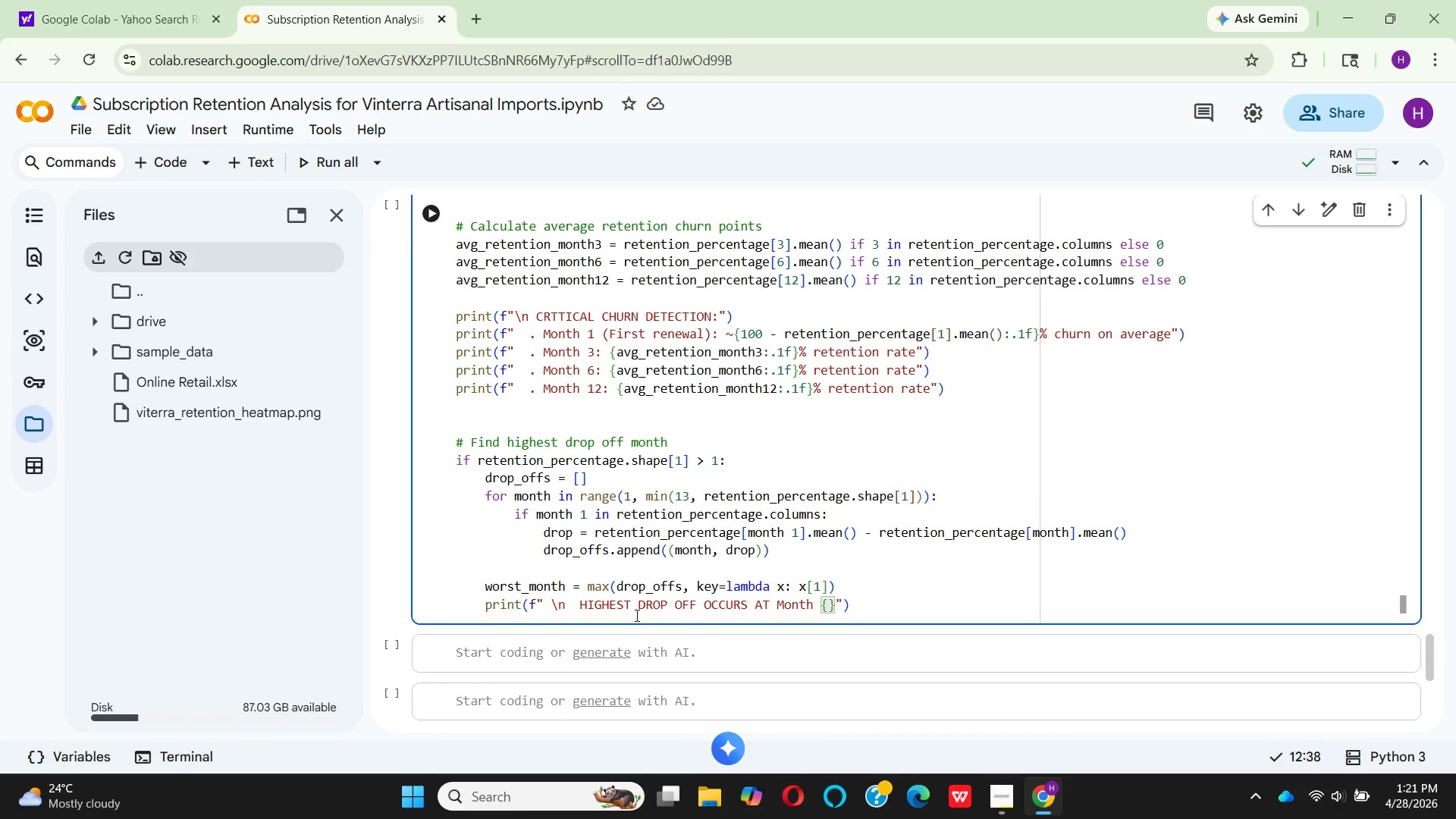 
type(worst)
 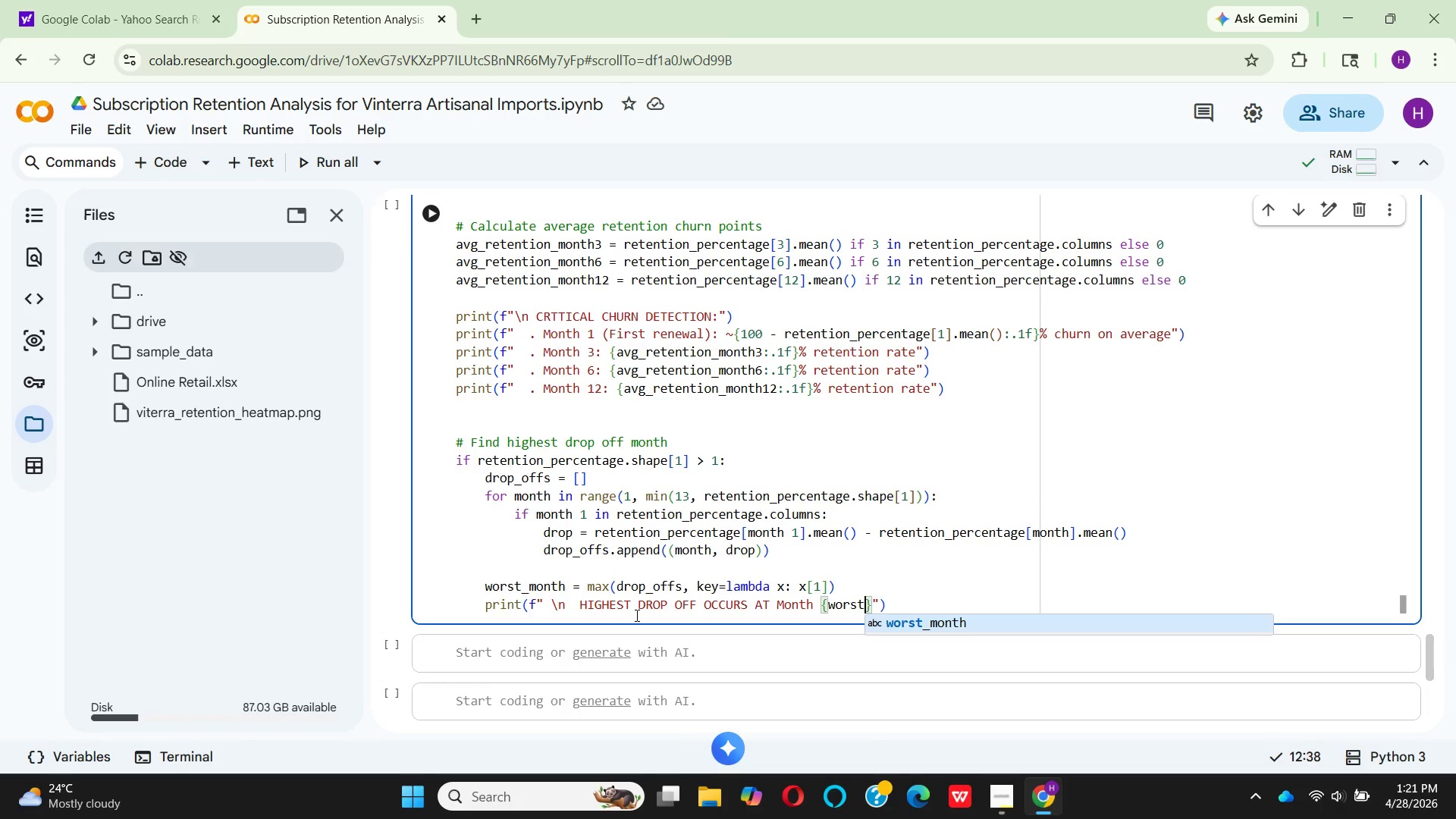 
key(Enter)
 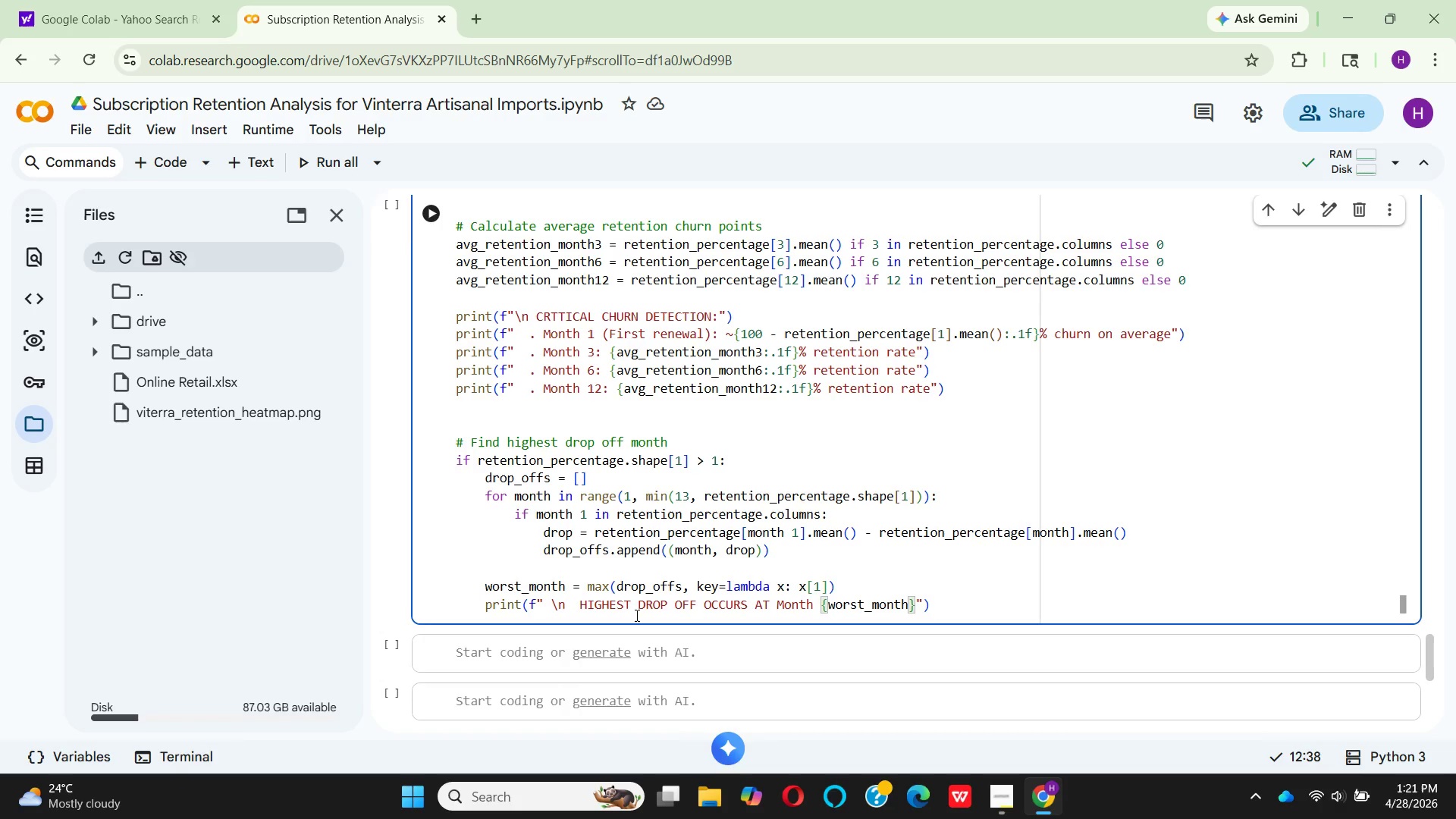 
key(BracketLeft)
 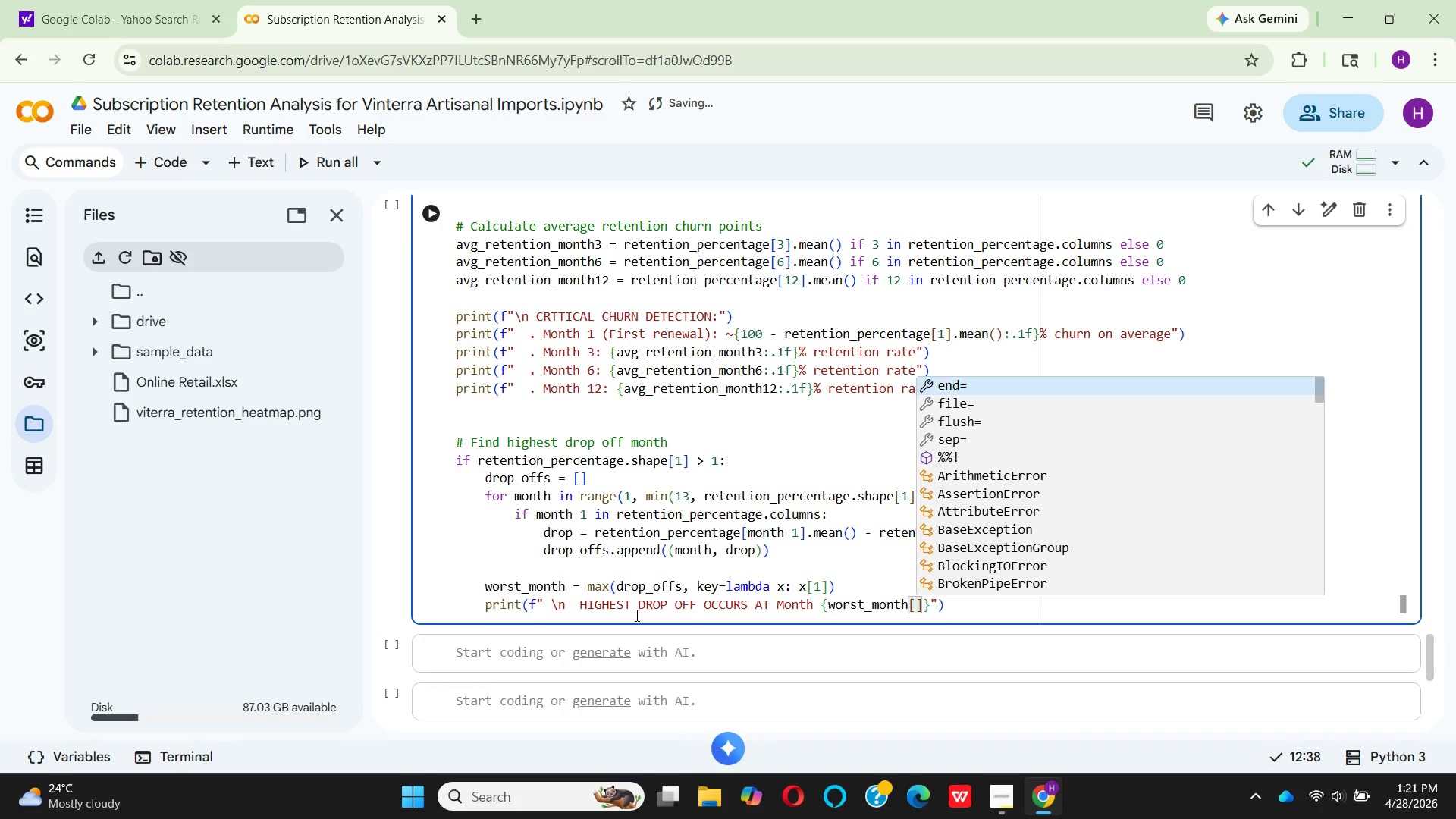 
key(0)
 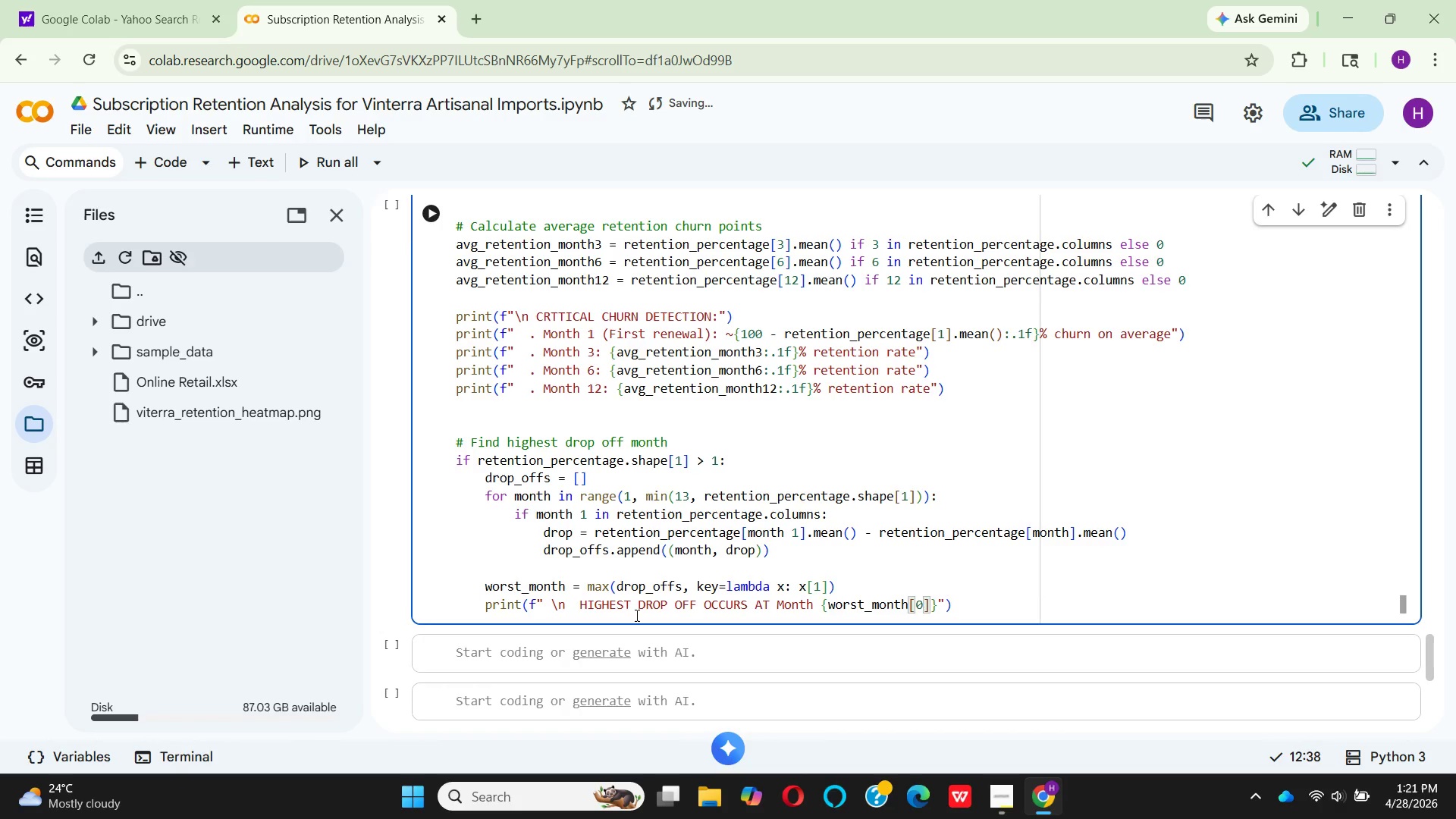 
key(ArrowRight)
 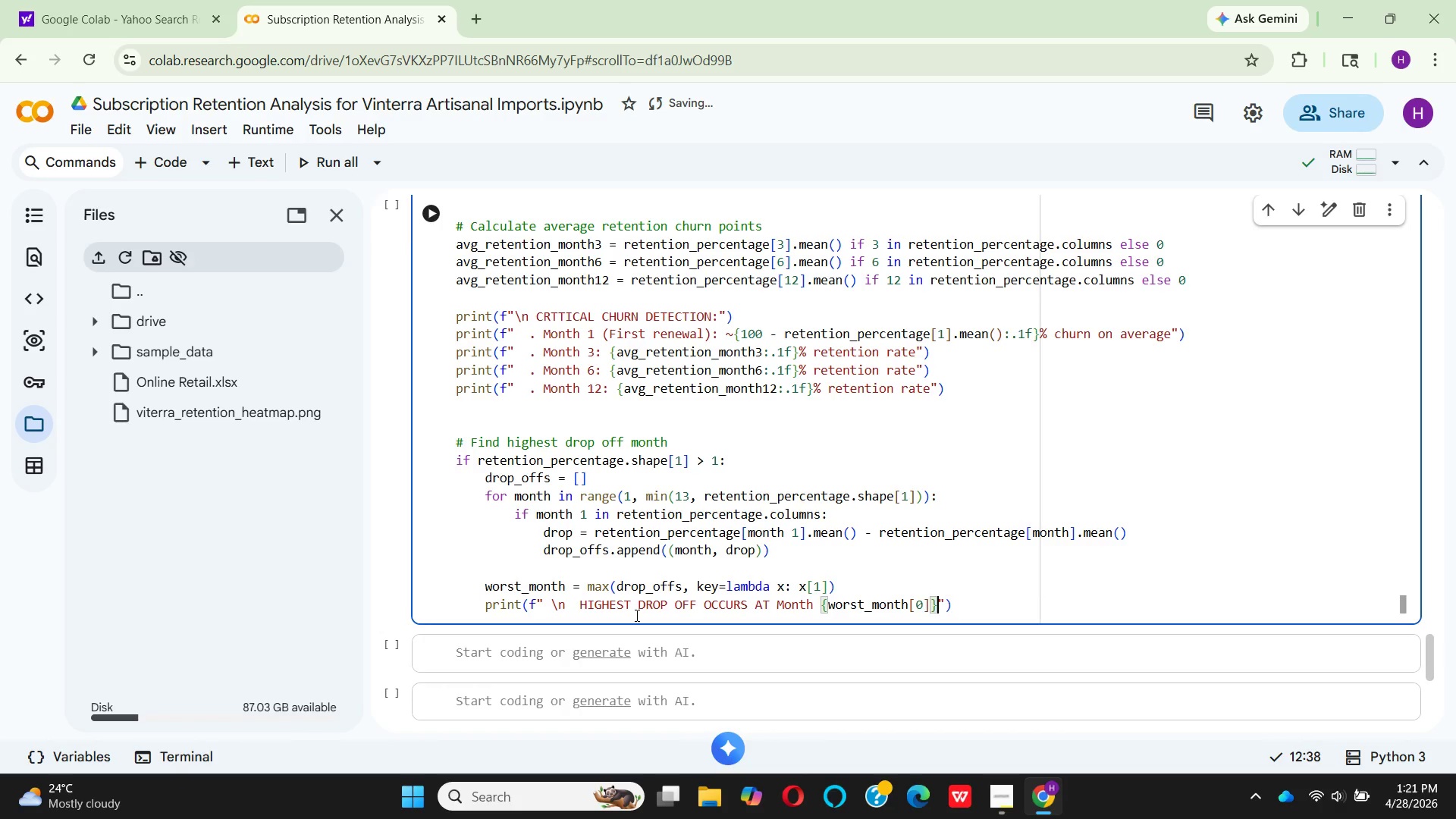 
key(ArrowRight)
 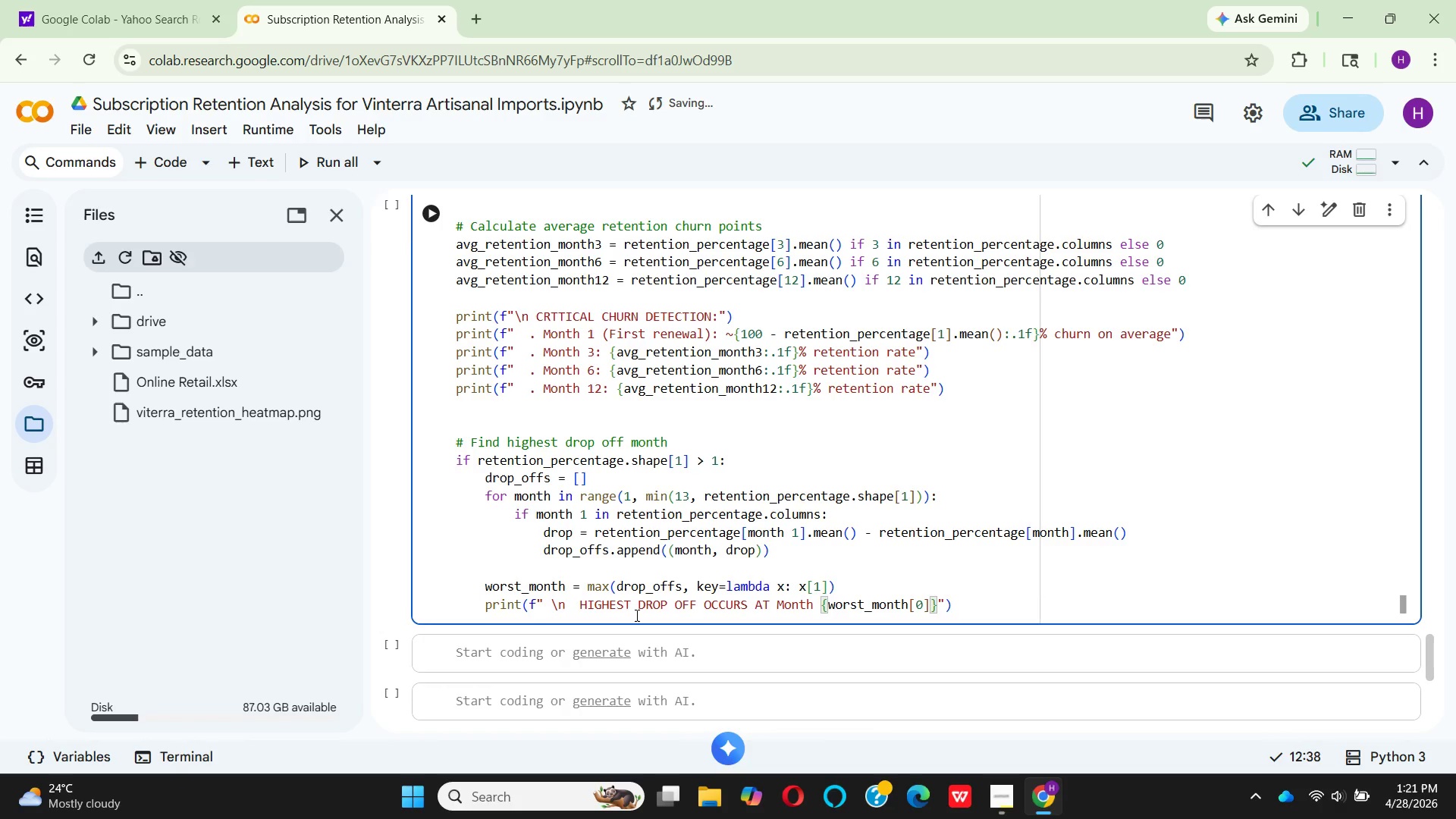 
key(ArrowRight)
 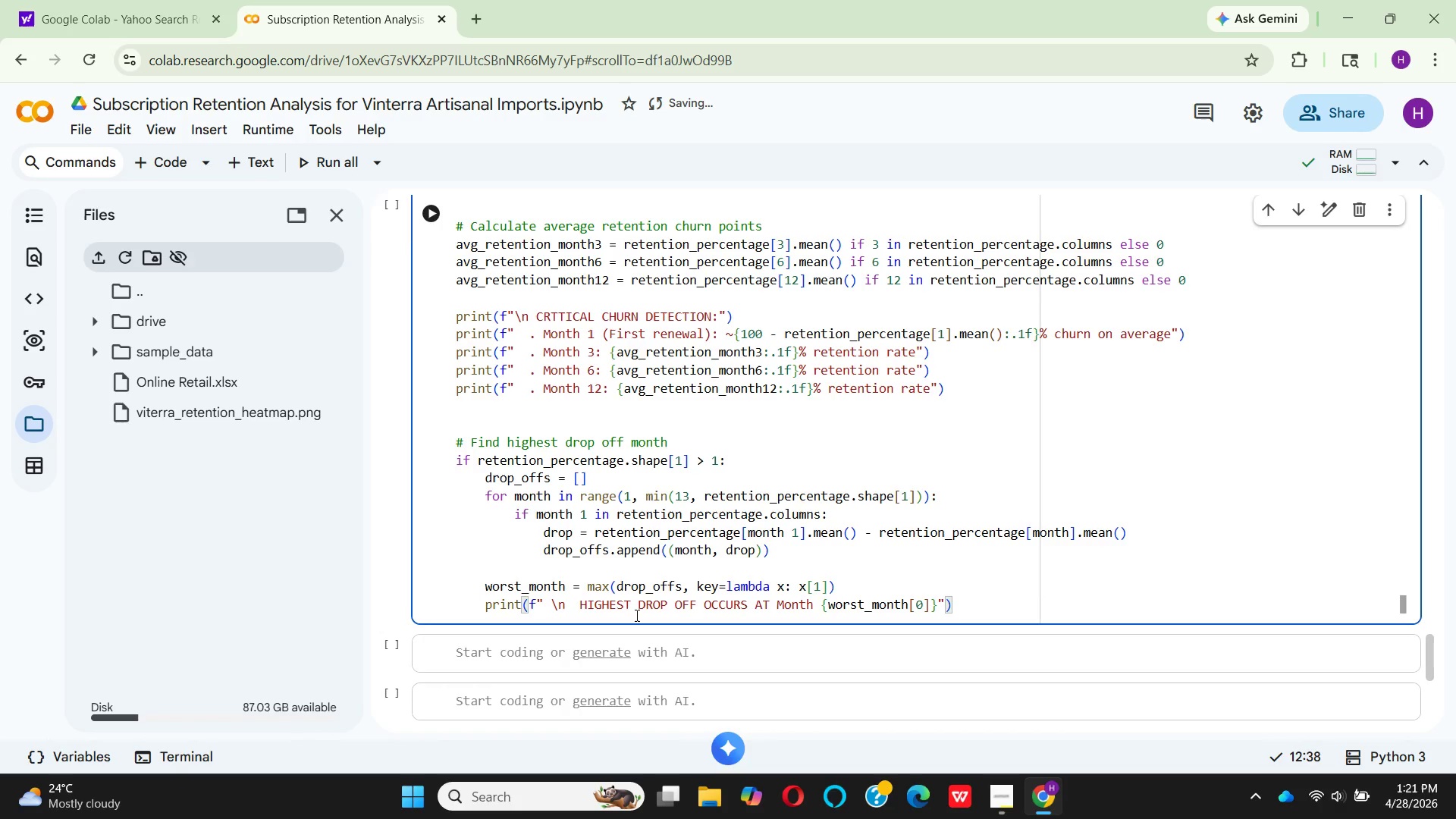 
key(ArrowRight)
 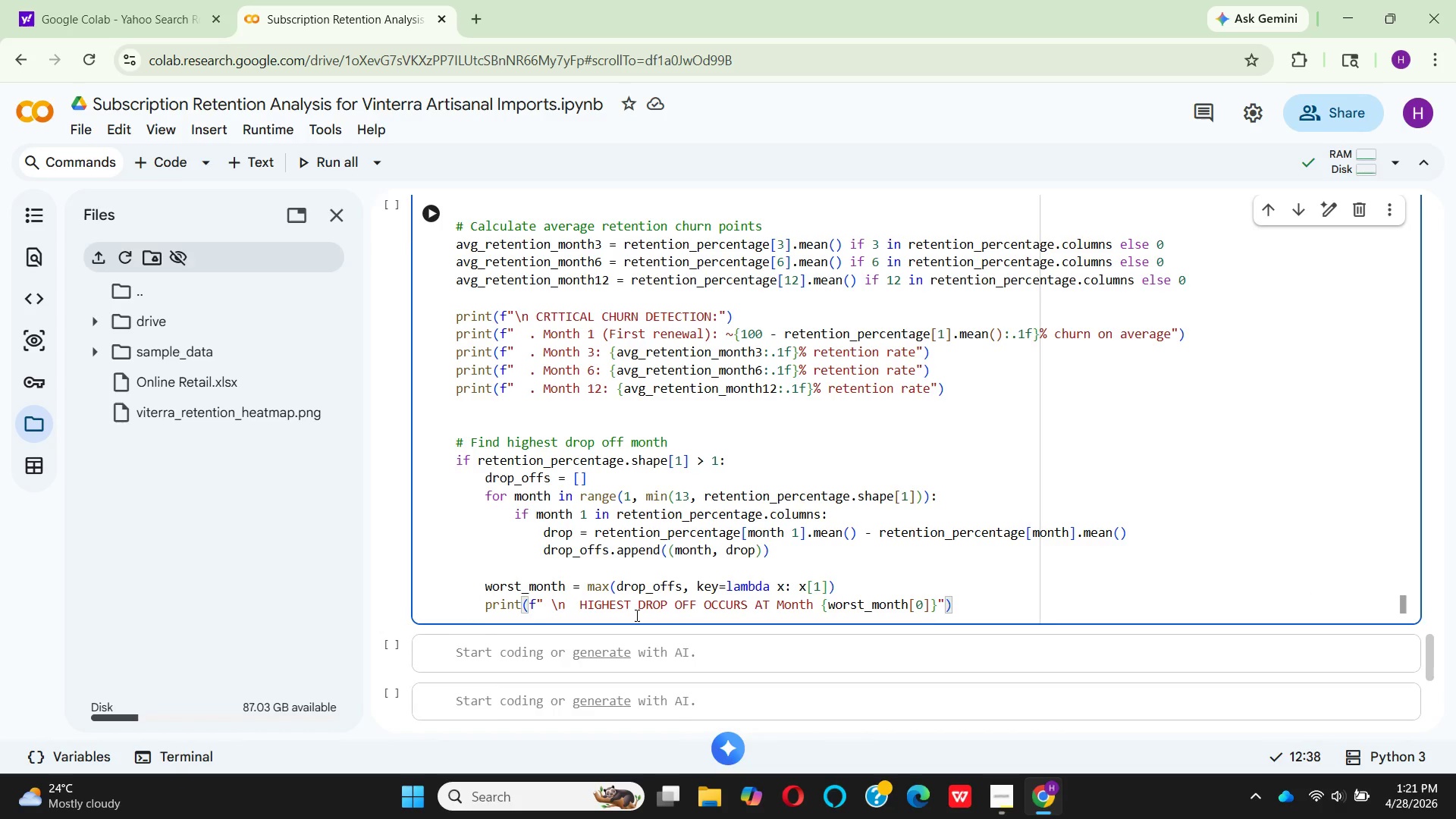 
key(Enter)
 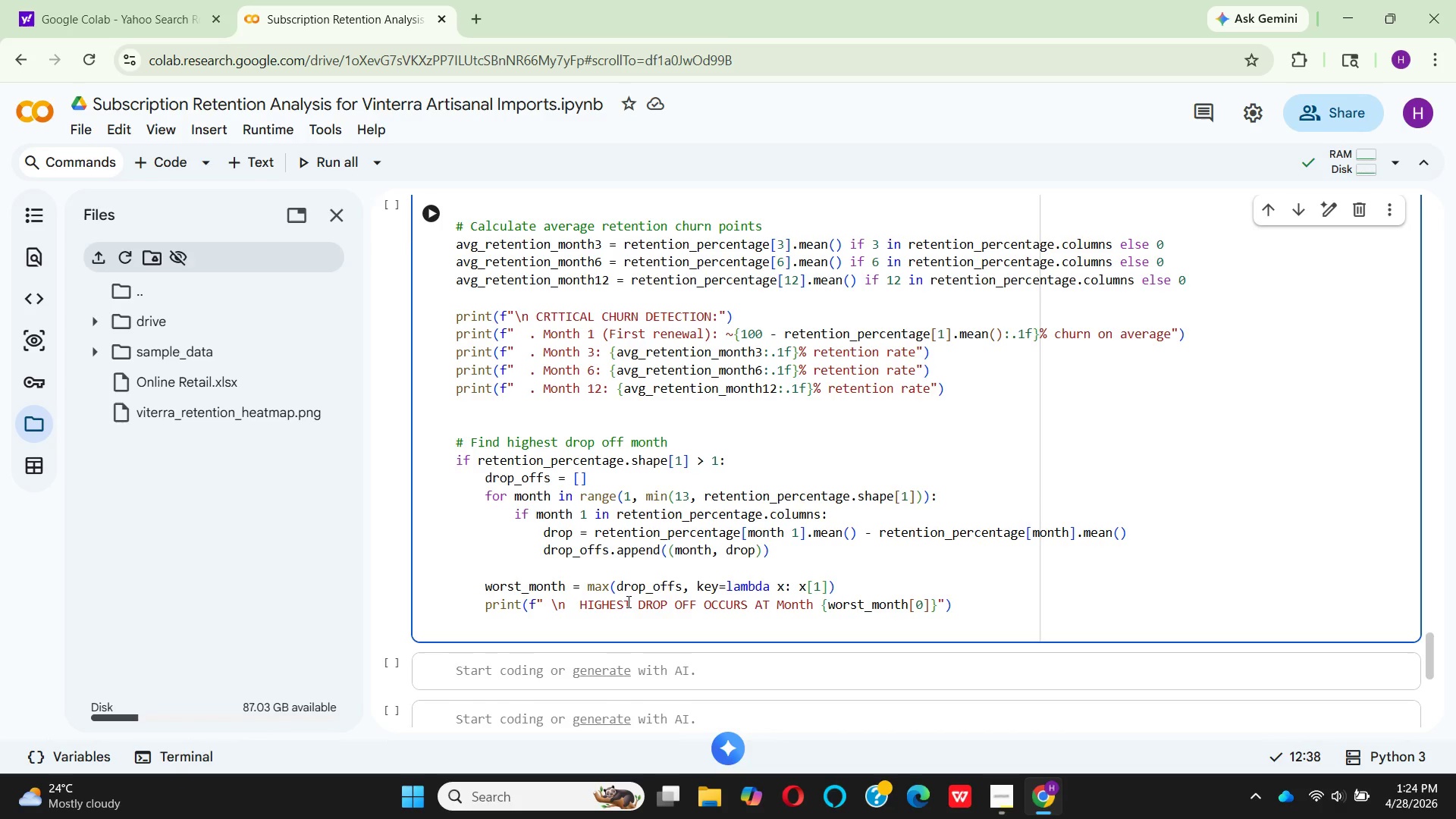 
wait(204.62)
 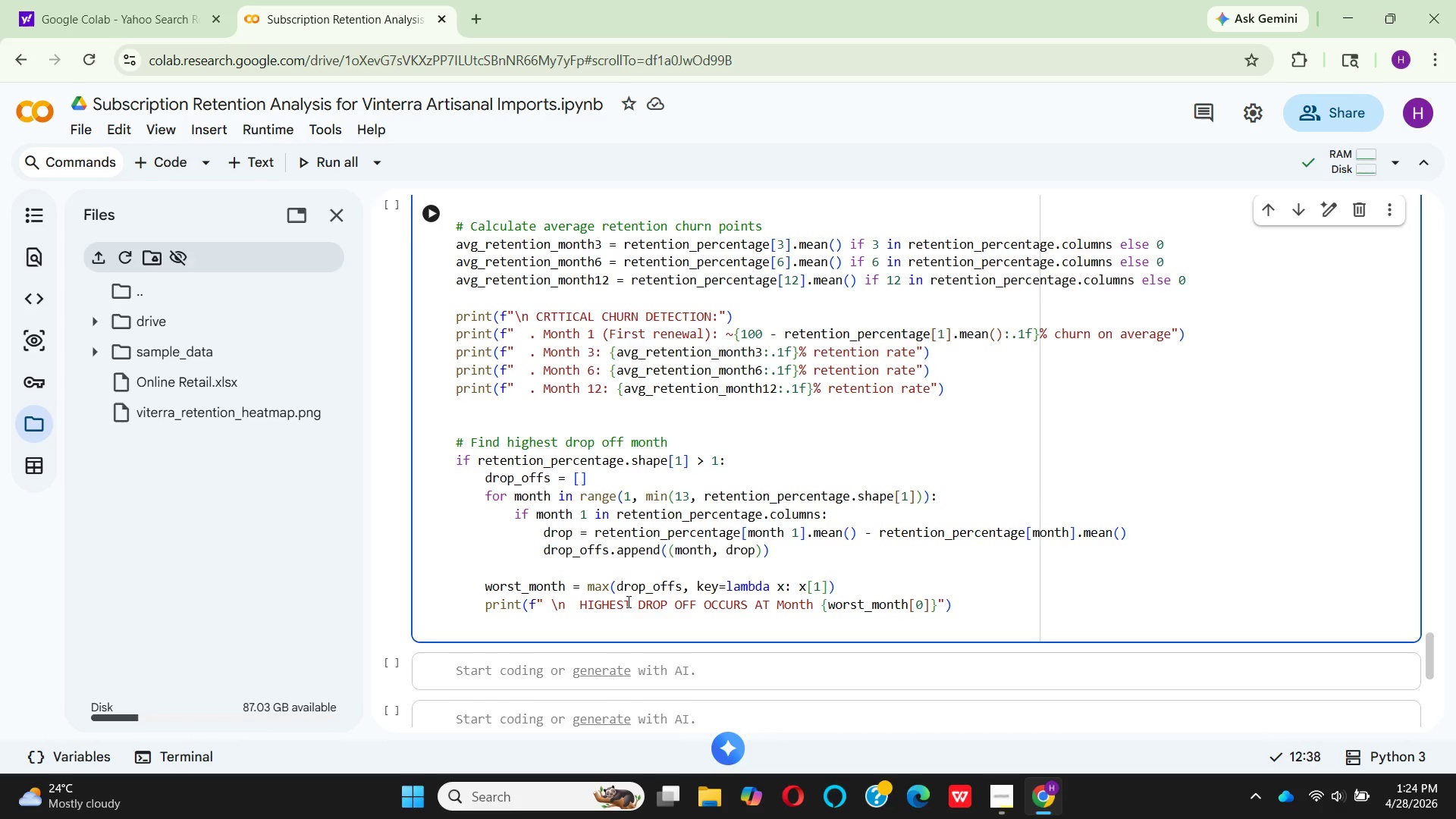 
type(print)
 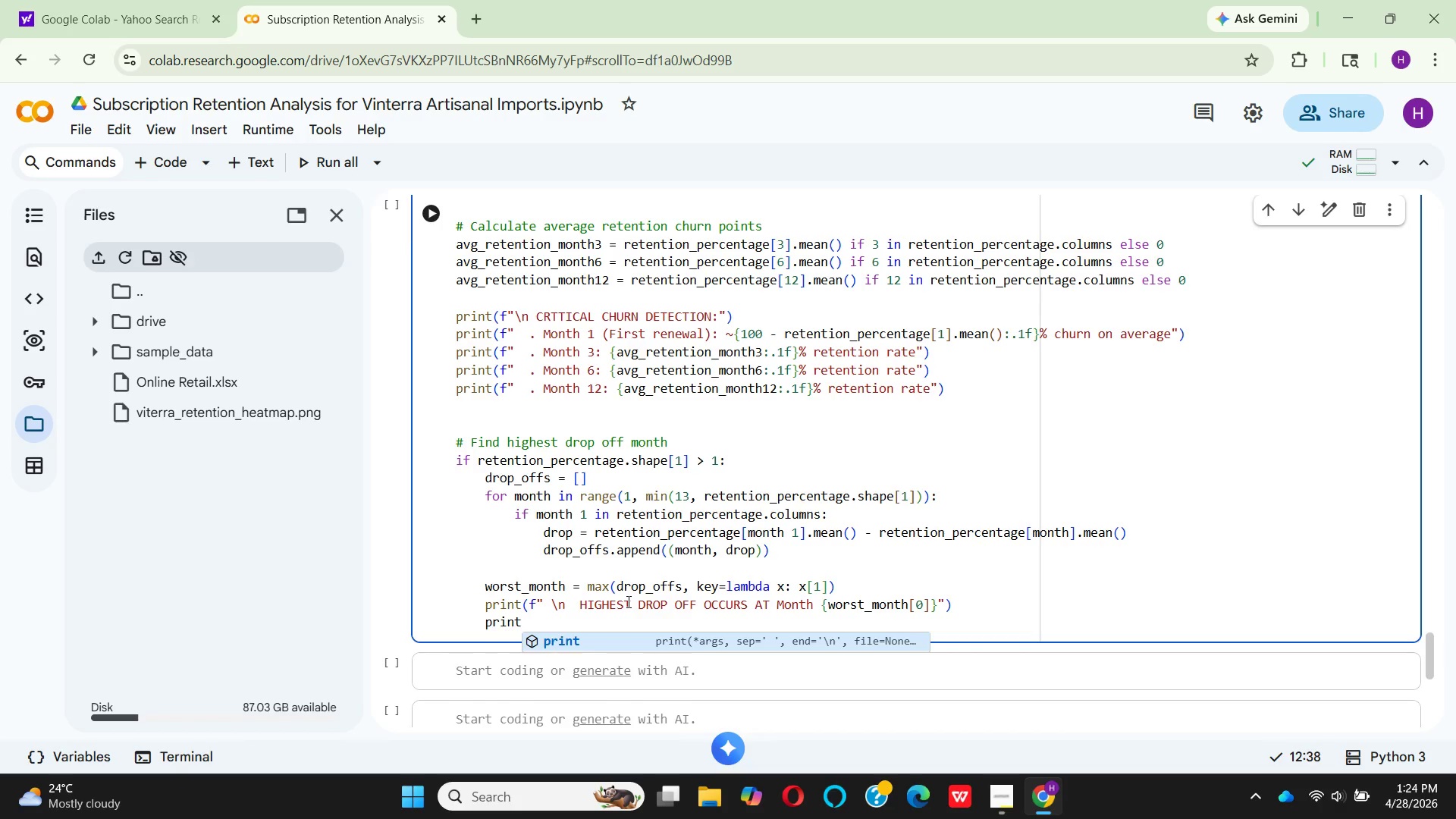 
key(Enter)
 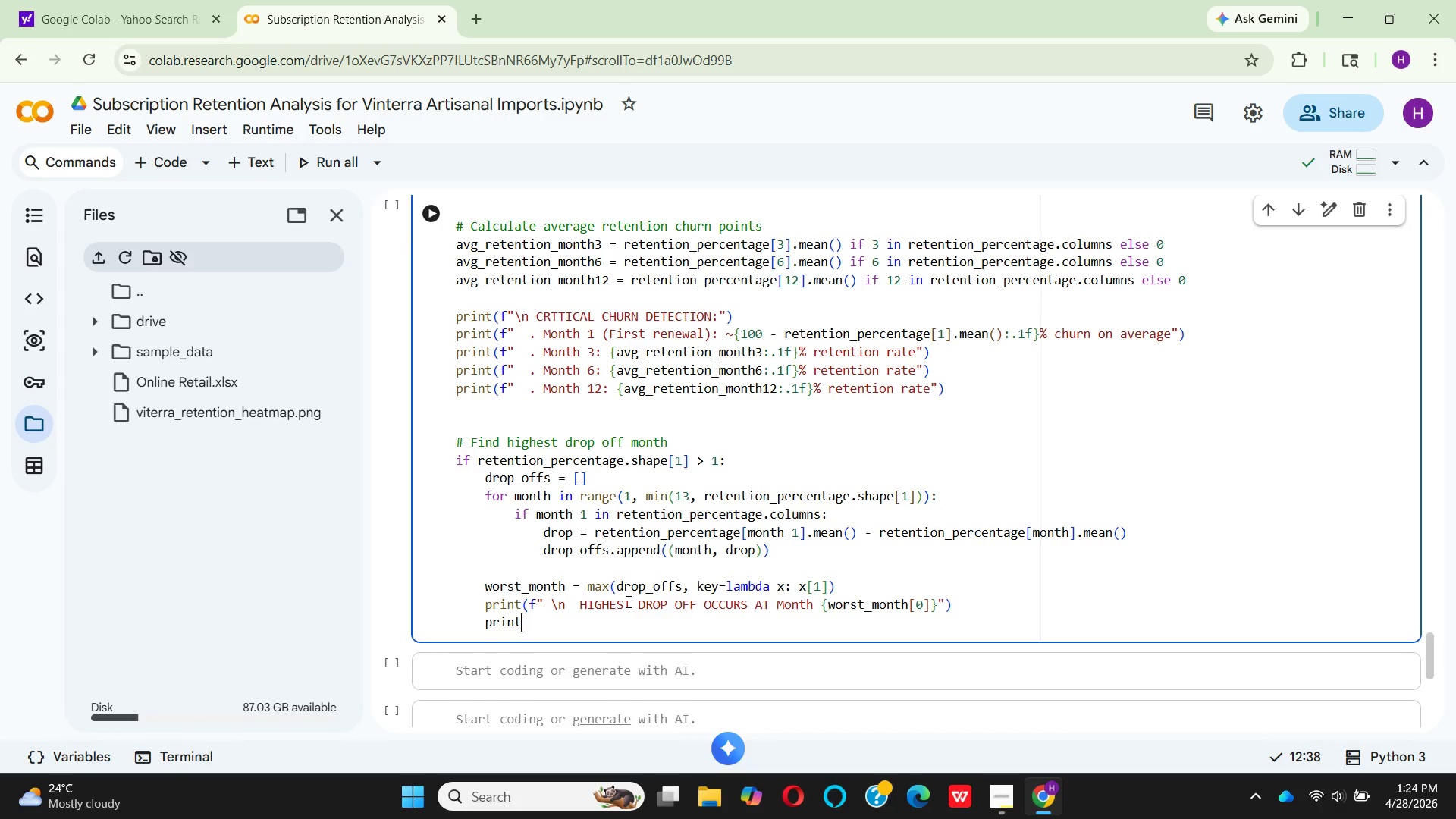 
hold_key(key=0, duration=0.31)
 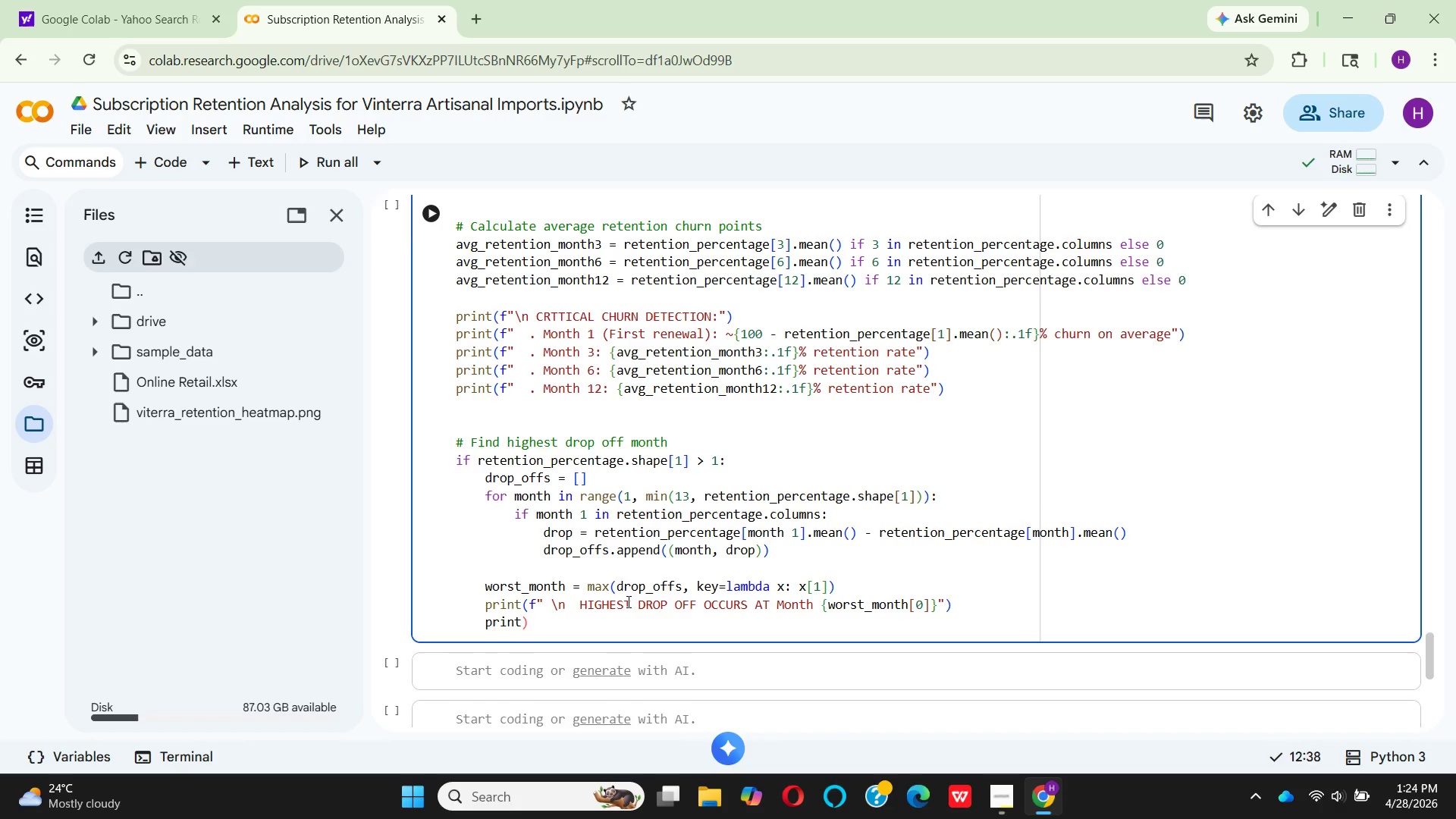 
key(Shift+Backspace)
 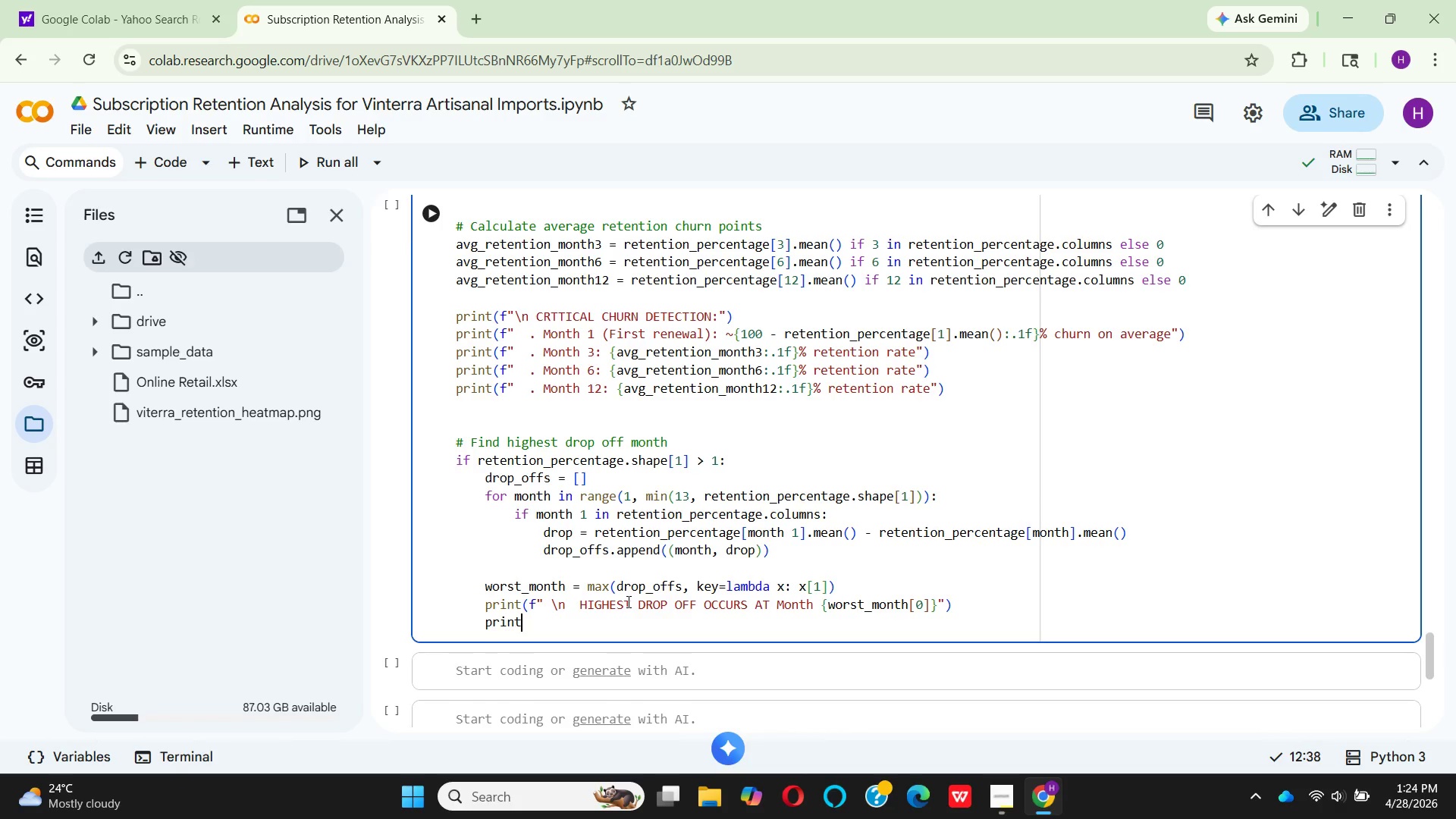 
key(Shift+ArrowLeft)
 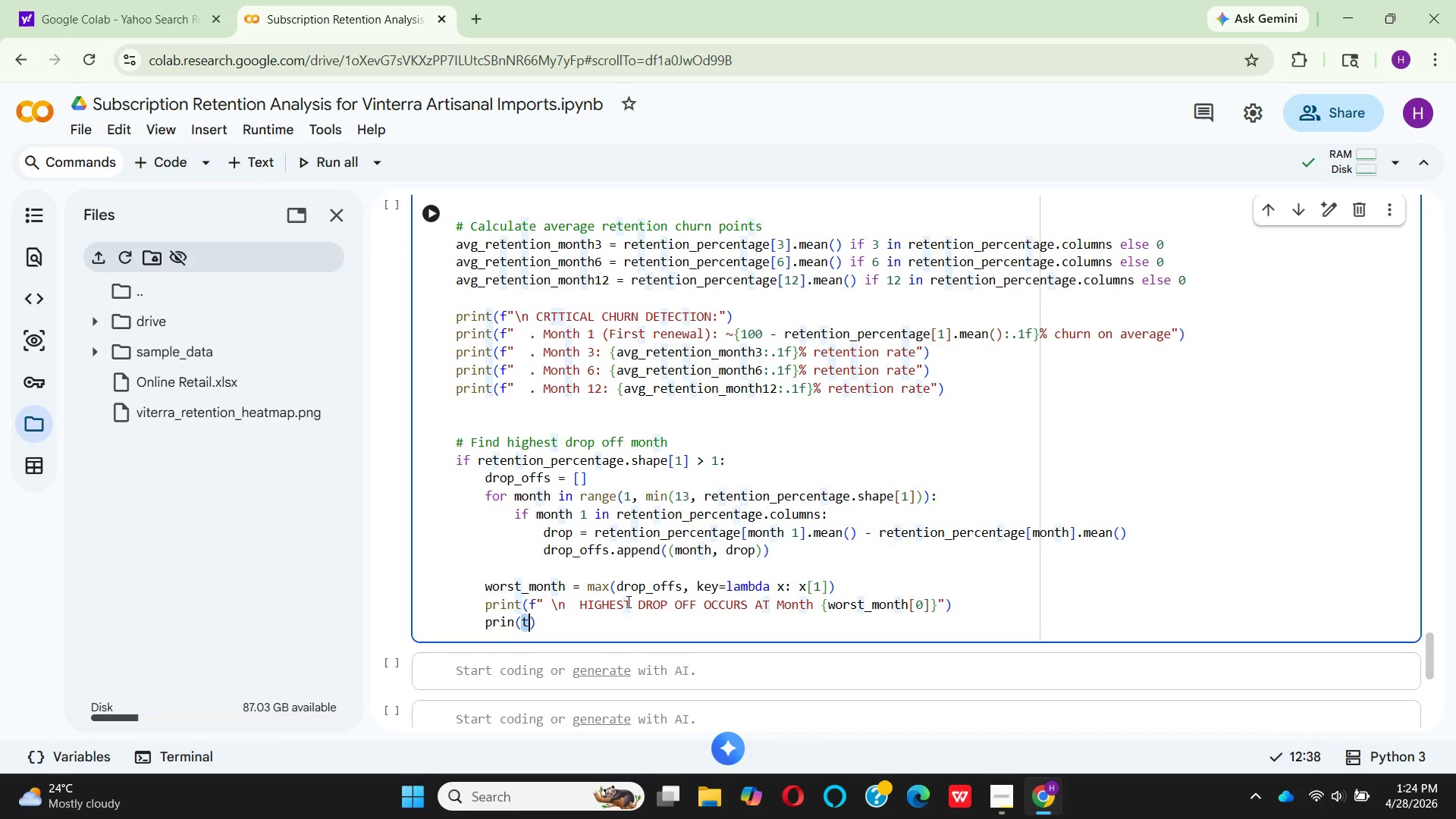 
key(Shift+9)
 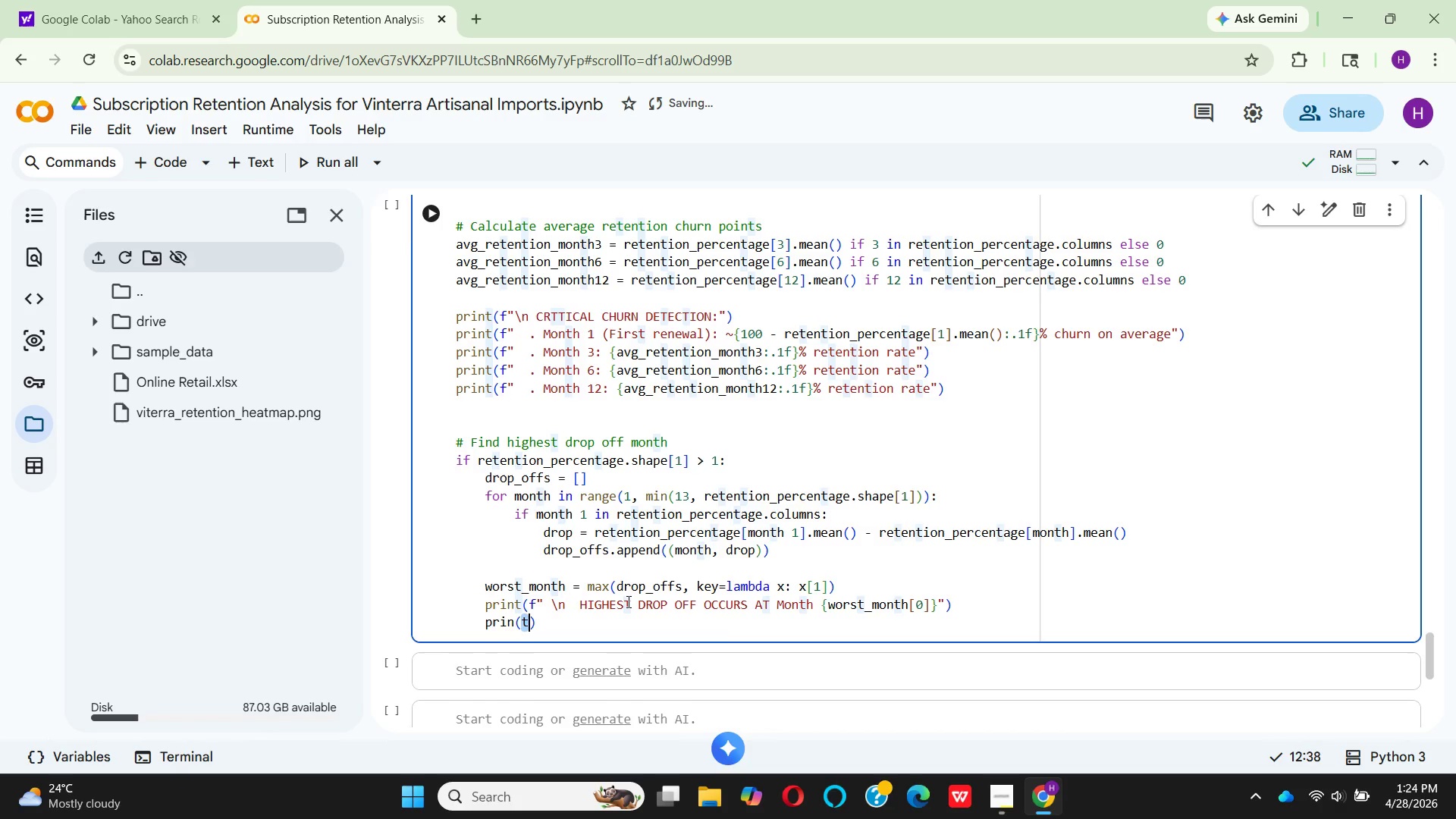 
key(Backspace)
 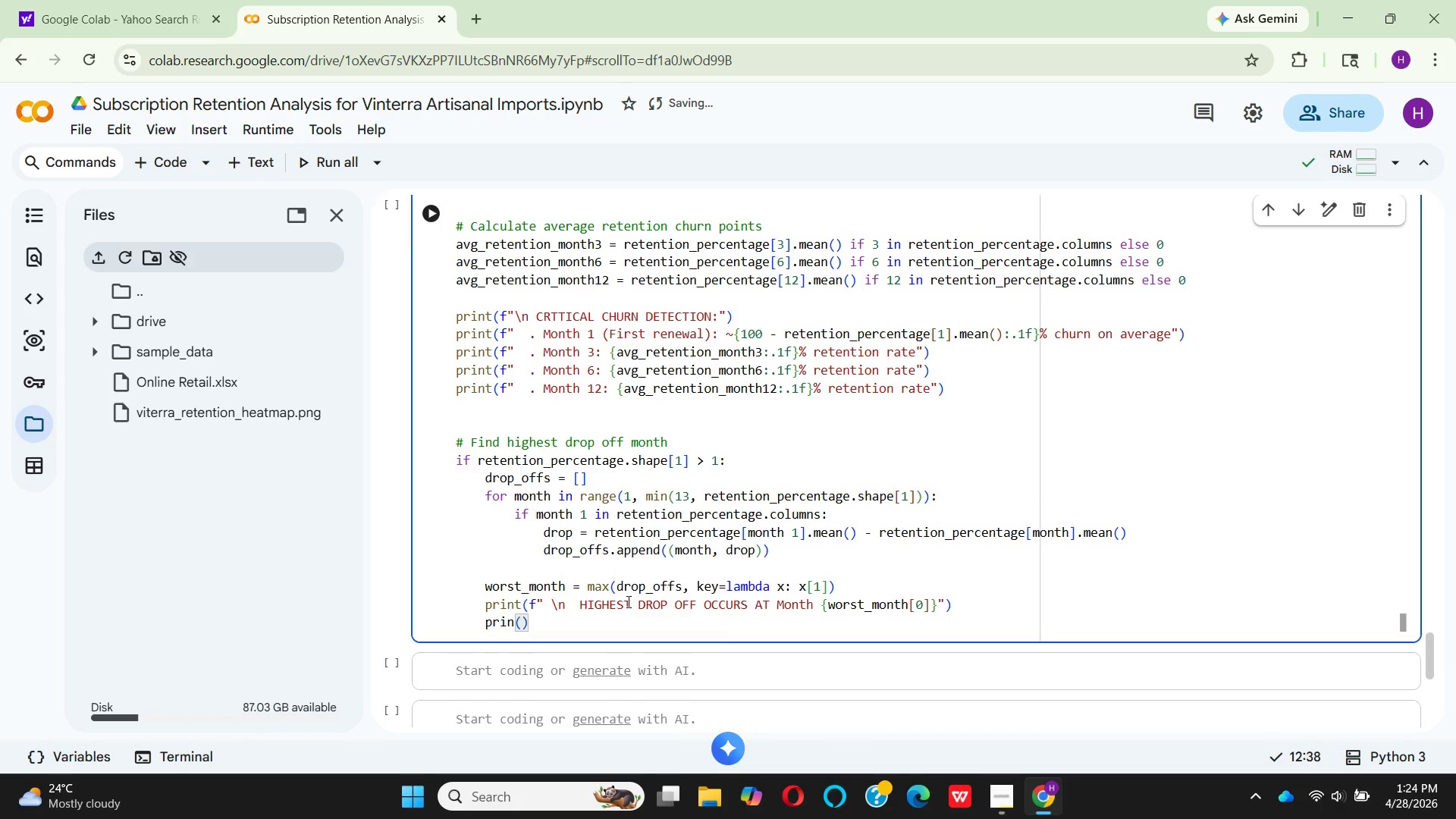 
key(Backspace)
 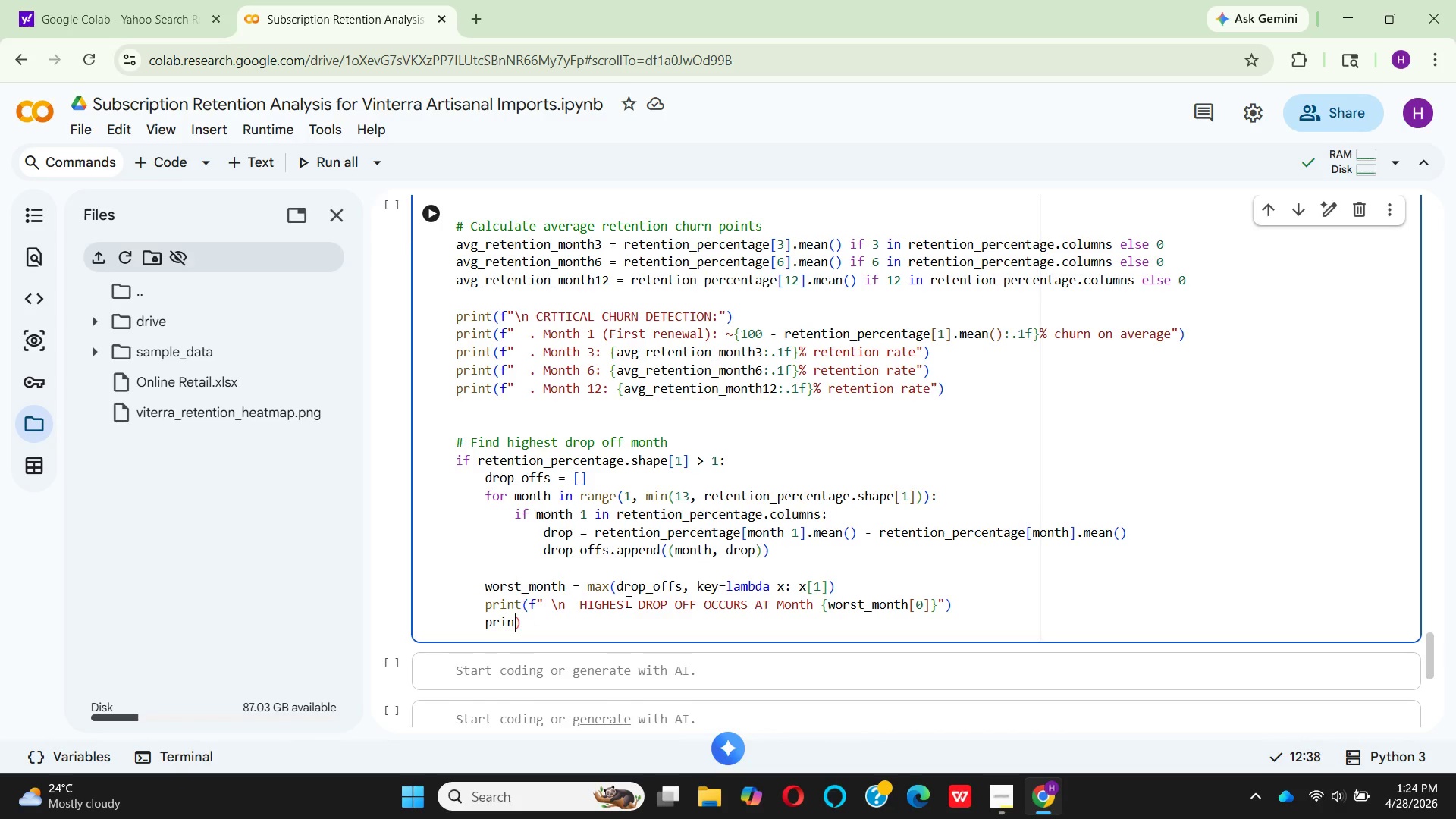 
key(T)
 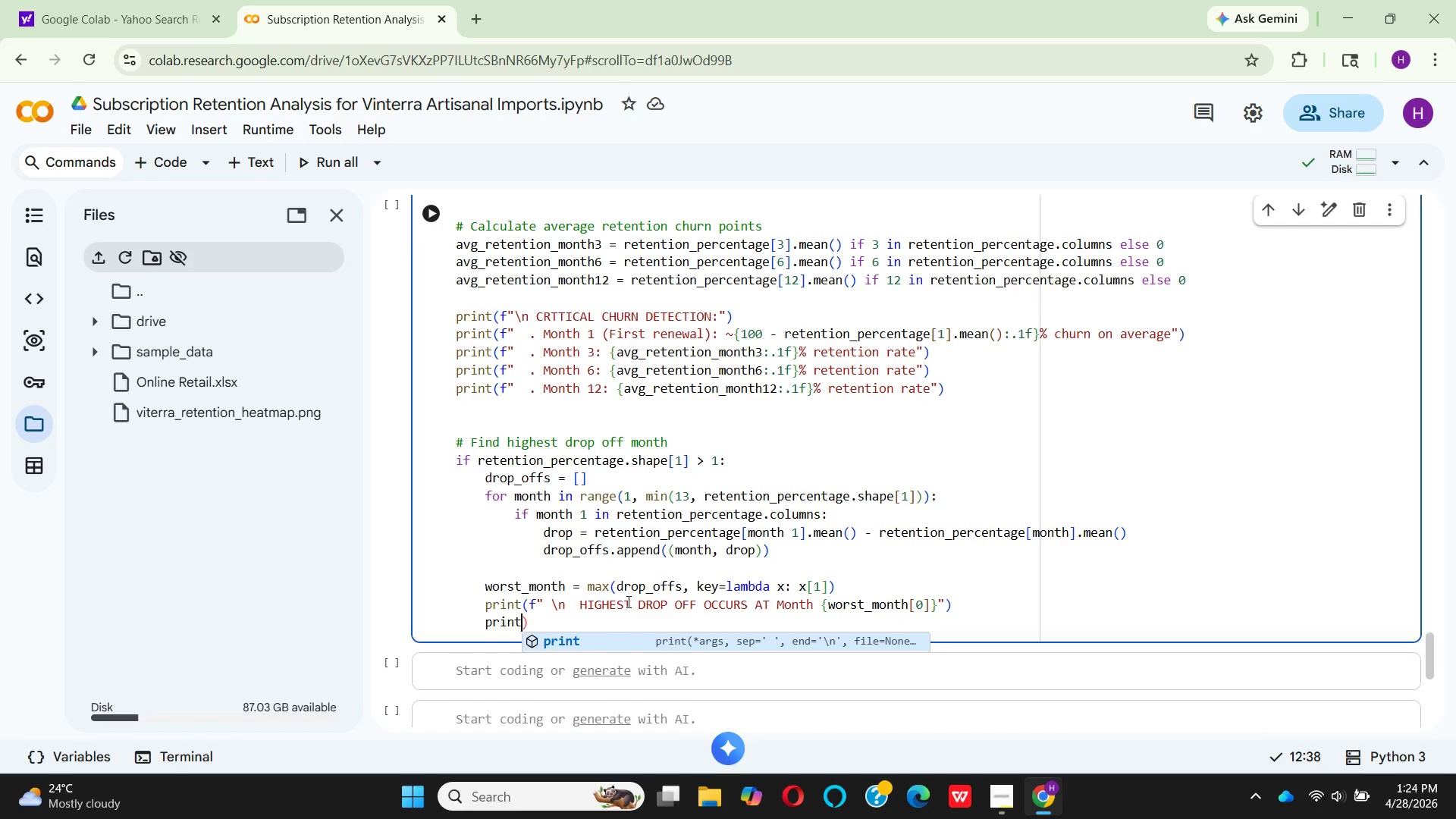 
key(ArrowRight)
 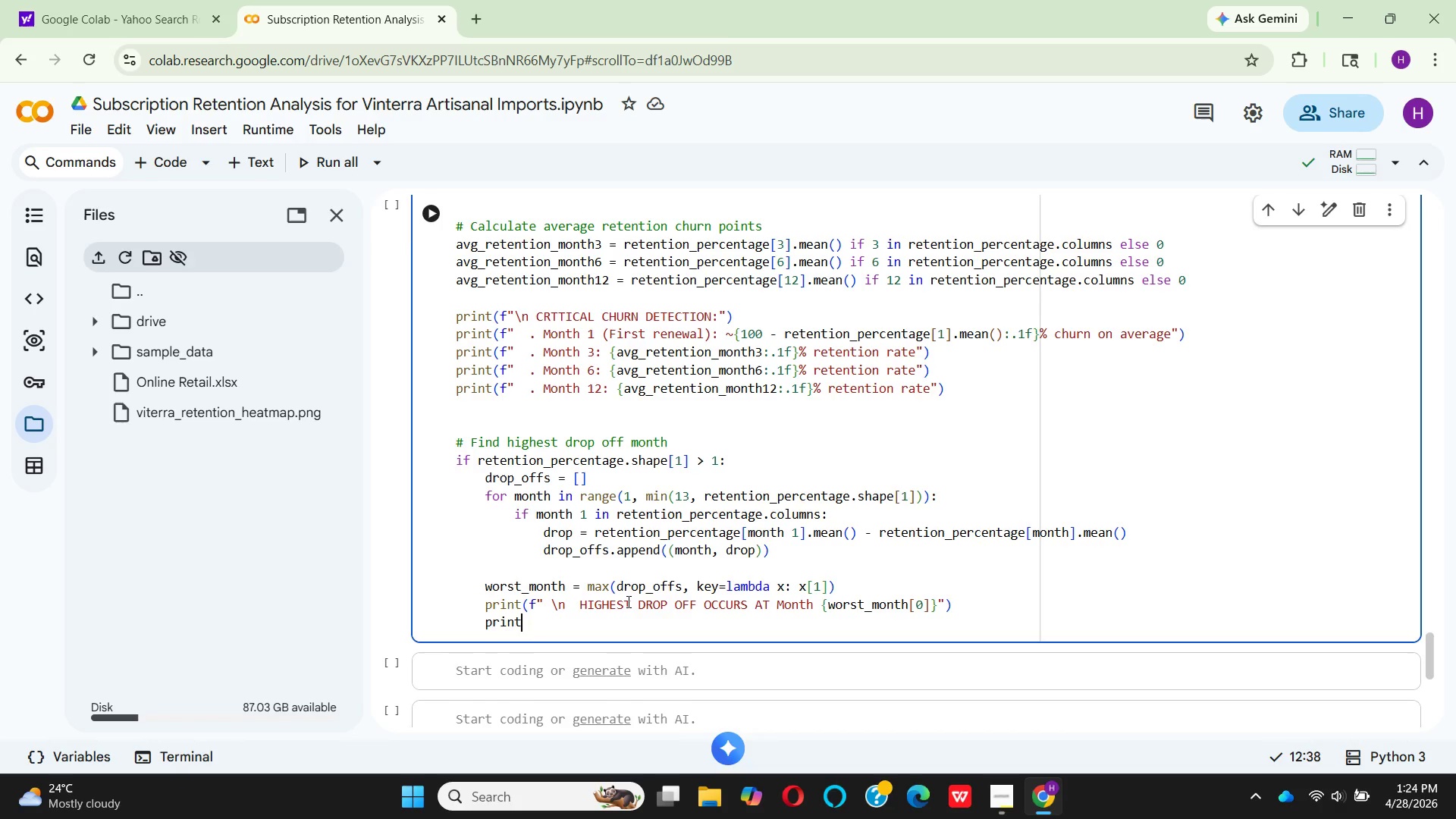 
key(Backspace)
 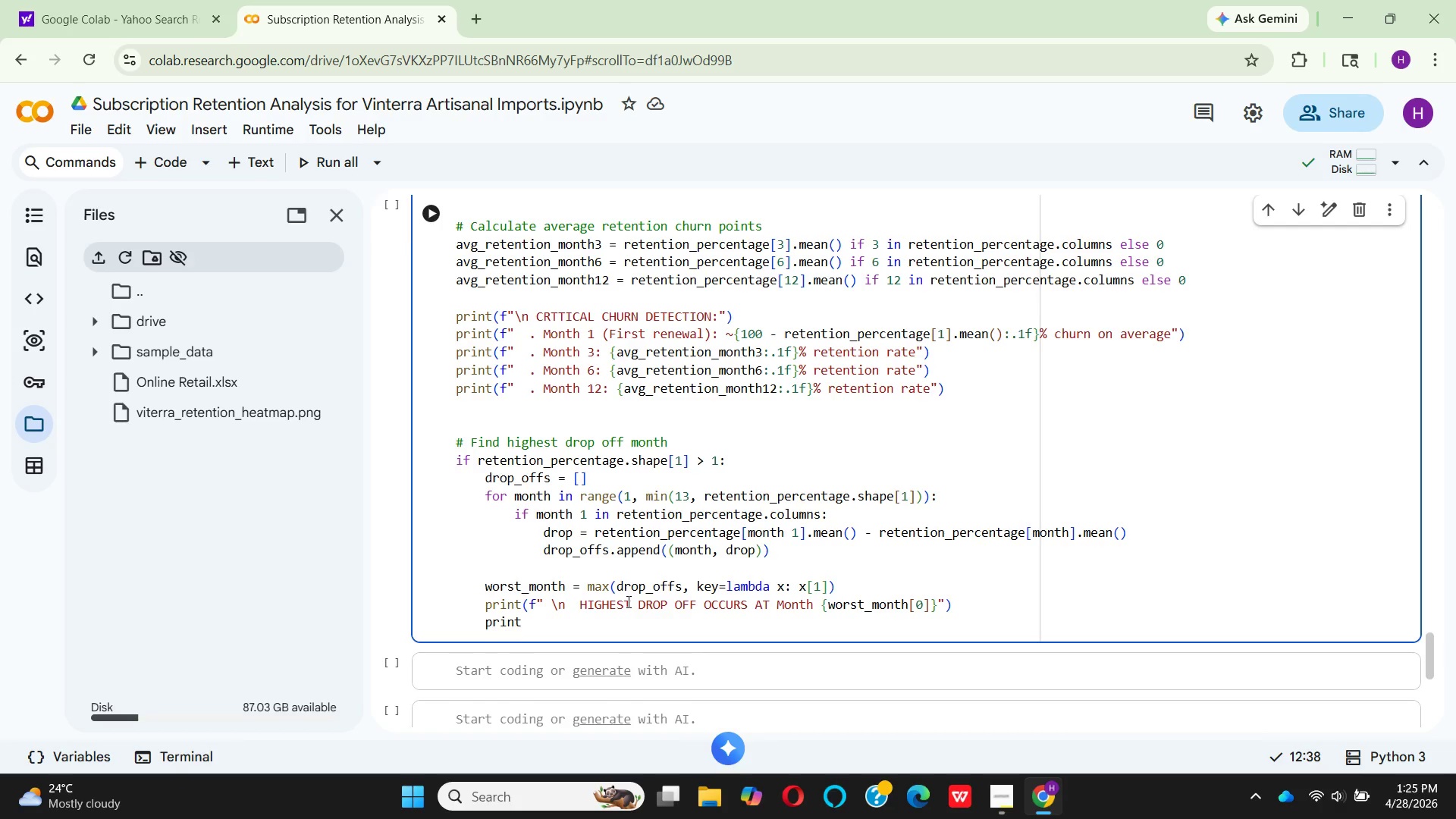 
wait(57.38)
 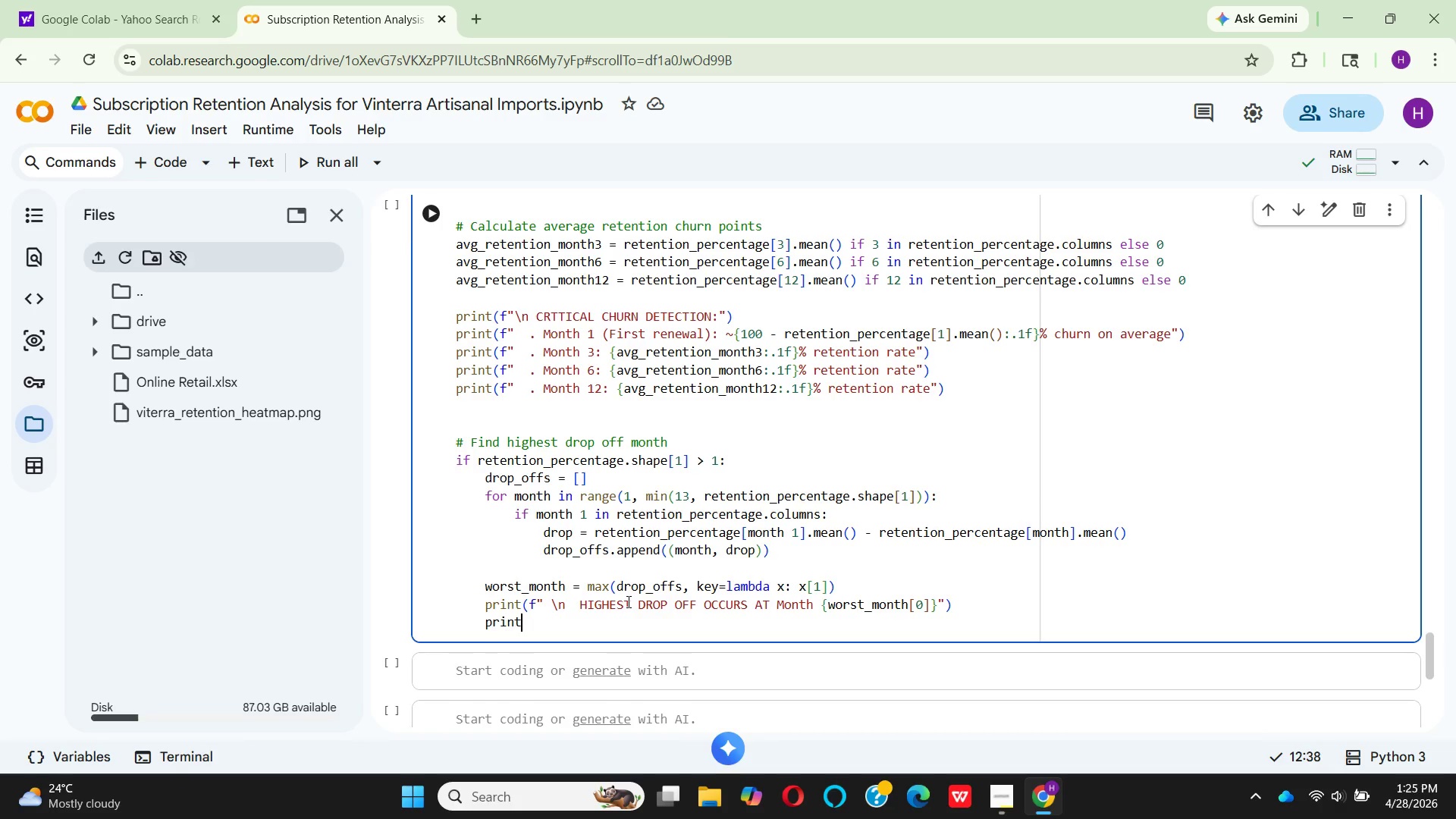 
type((f"  .{worst)
 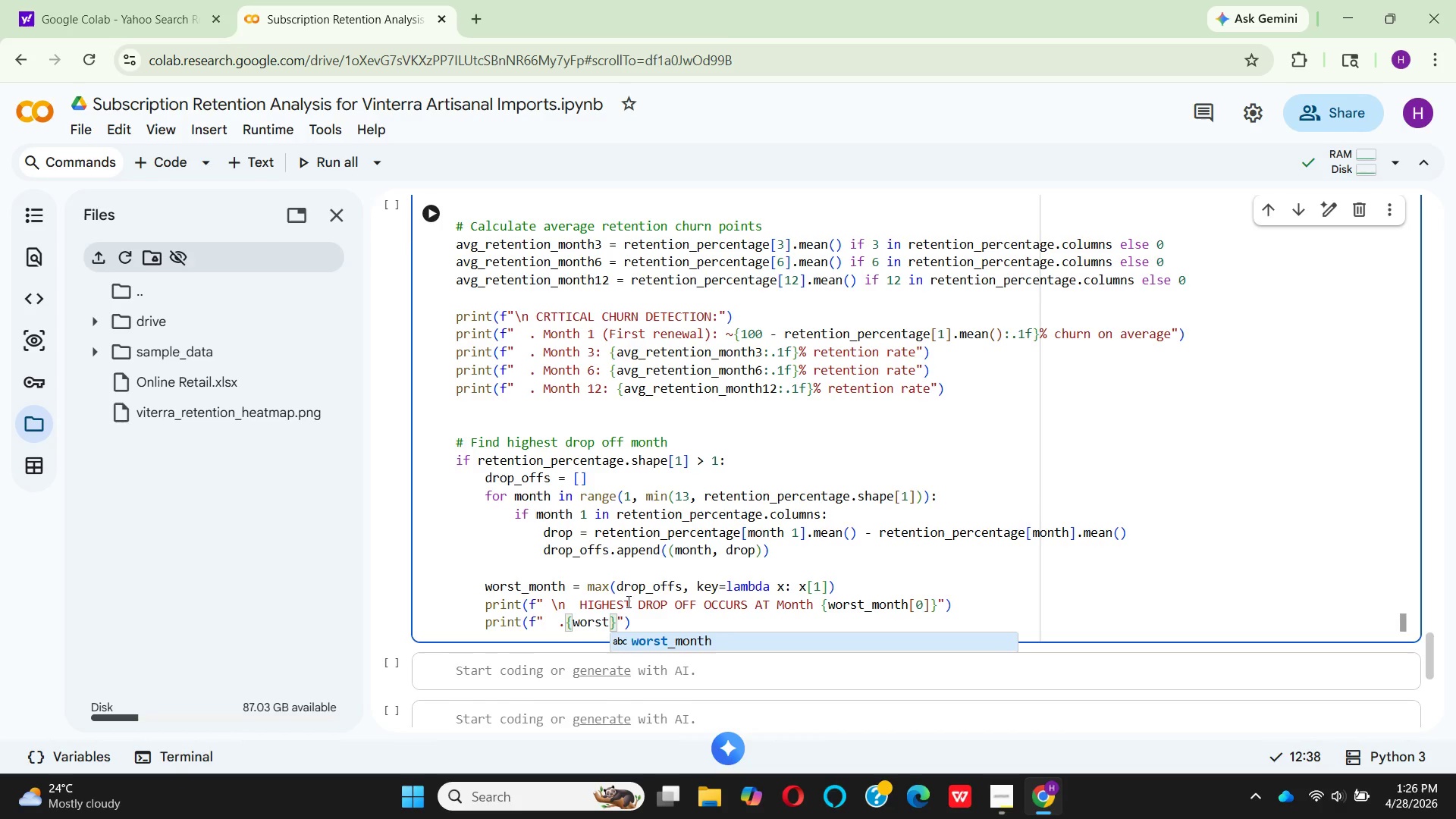 
key(Enter)
 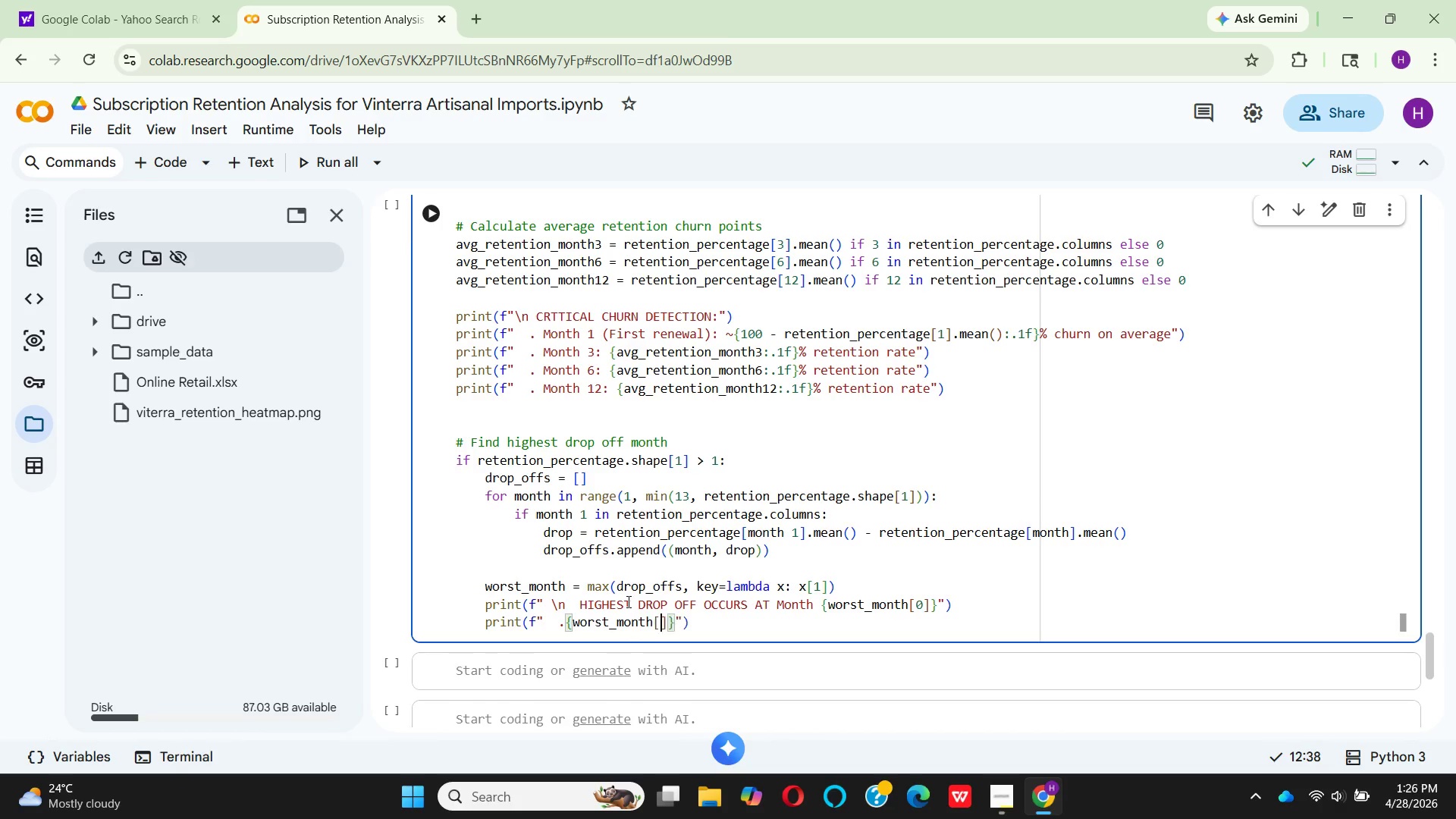 
key(BracketLeft)
 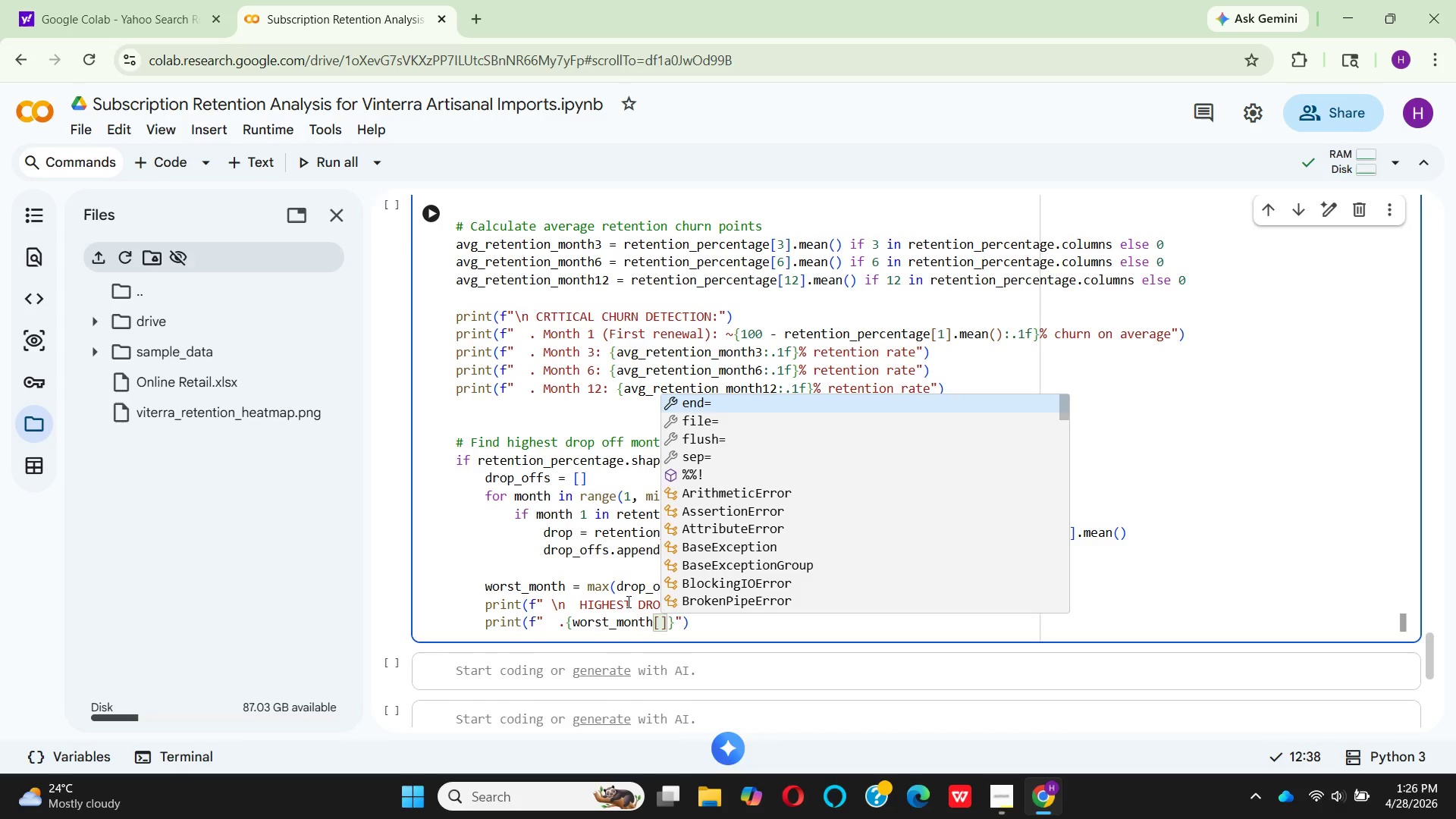 
key(1)
 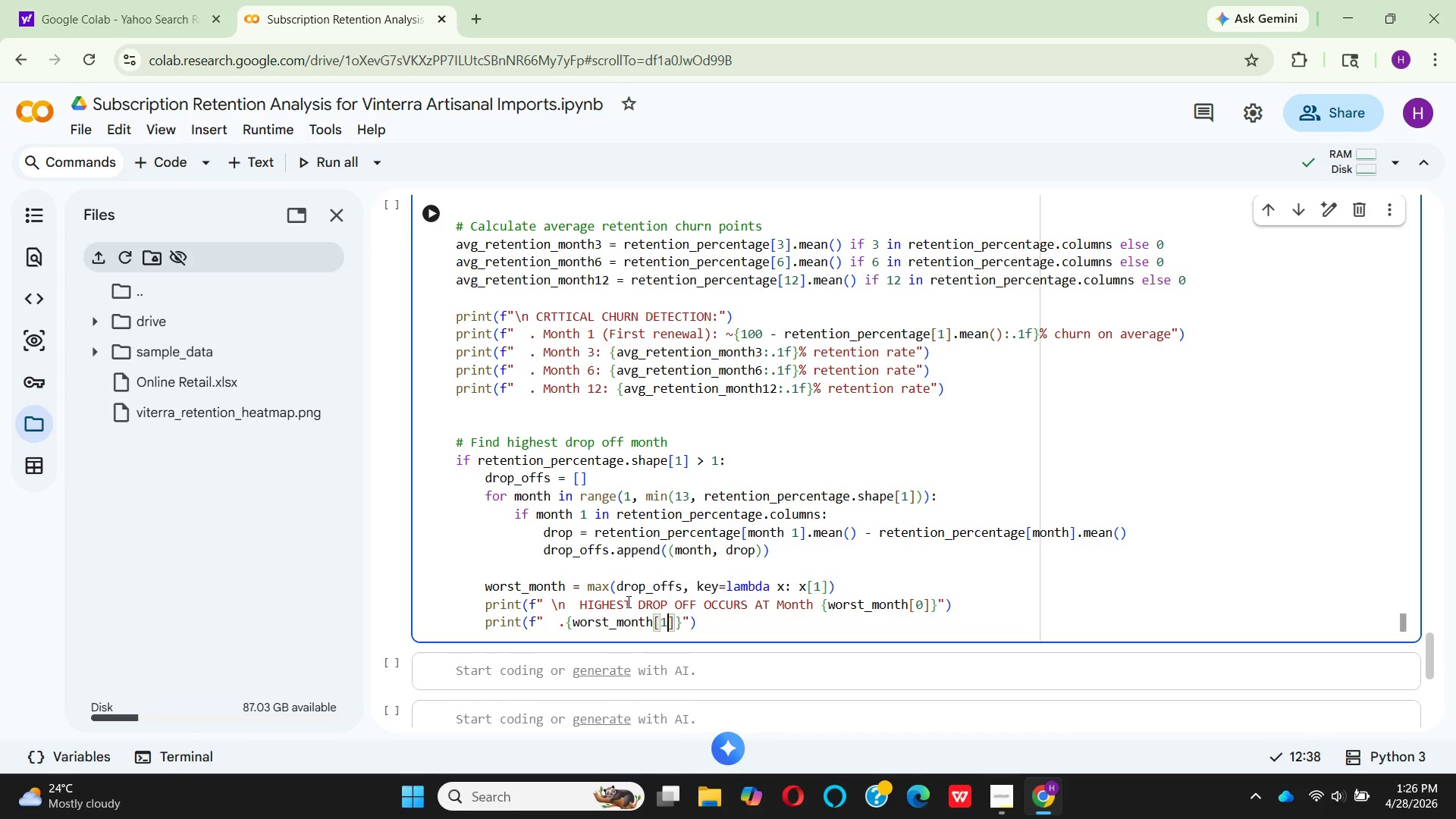 
key(ArrowRight)
 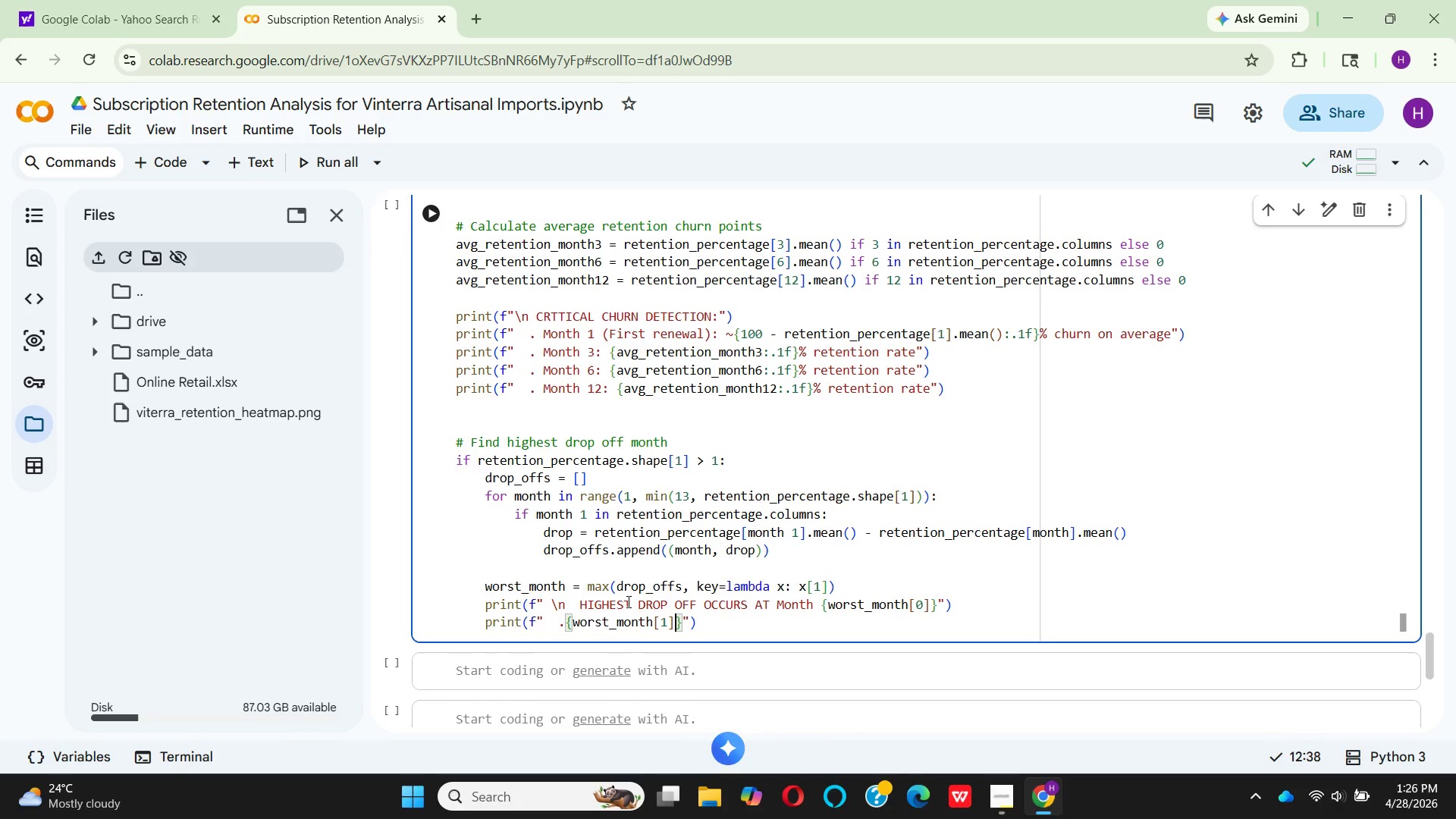 
type(:.1f)
 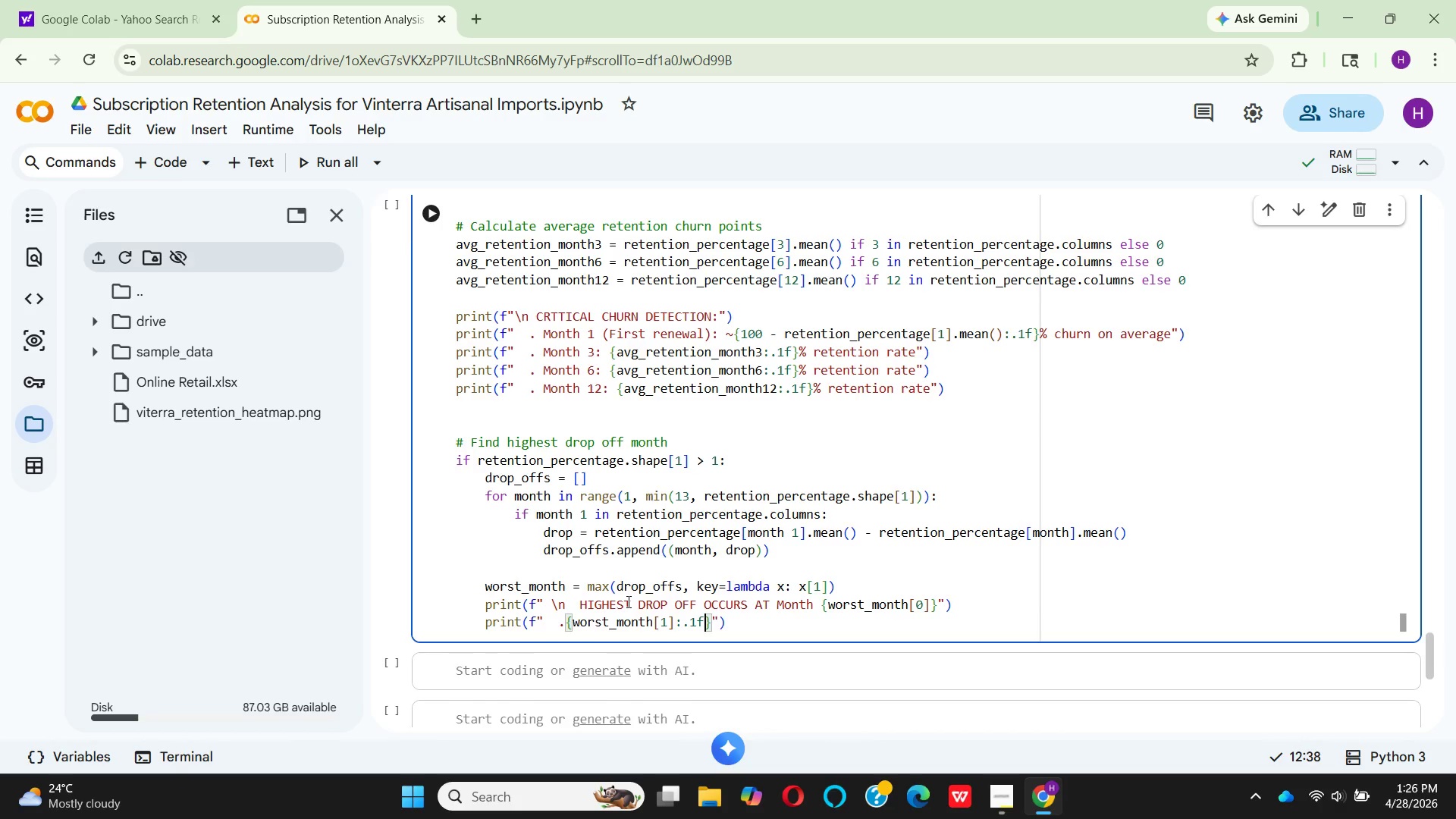 
key(ArrowRight)
 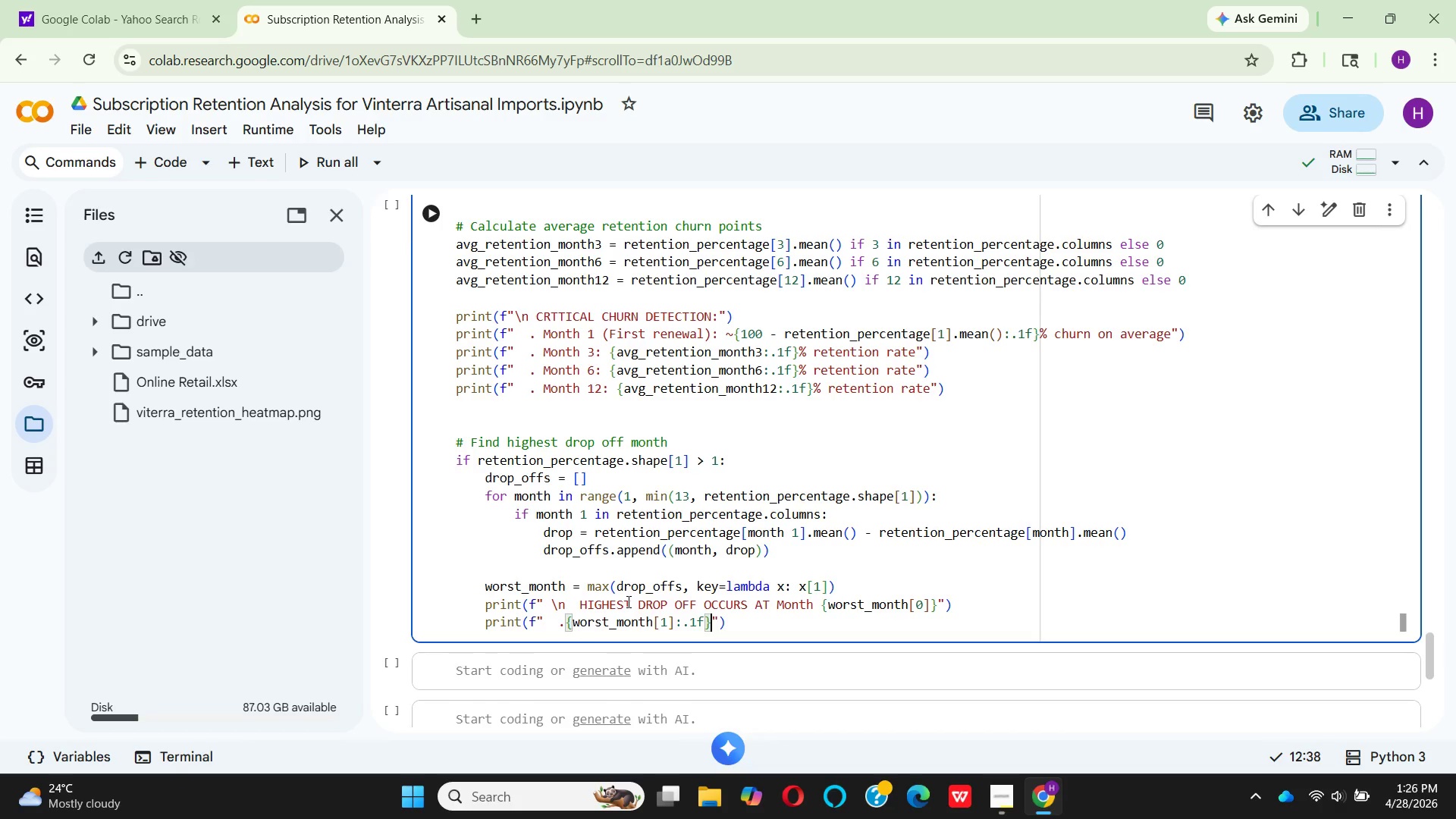 
type(% of t)
key(Backspace)
type(remainn)
key(Backspace)
type(ing customers curn at this point )
key(Backspace)
 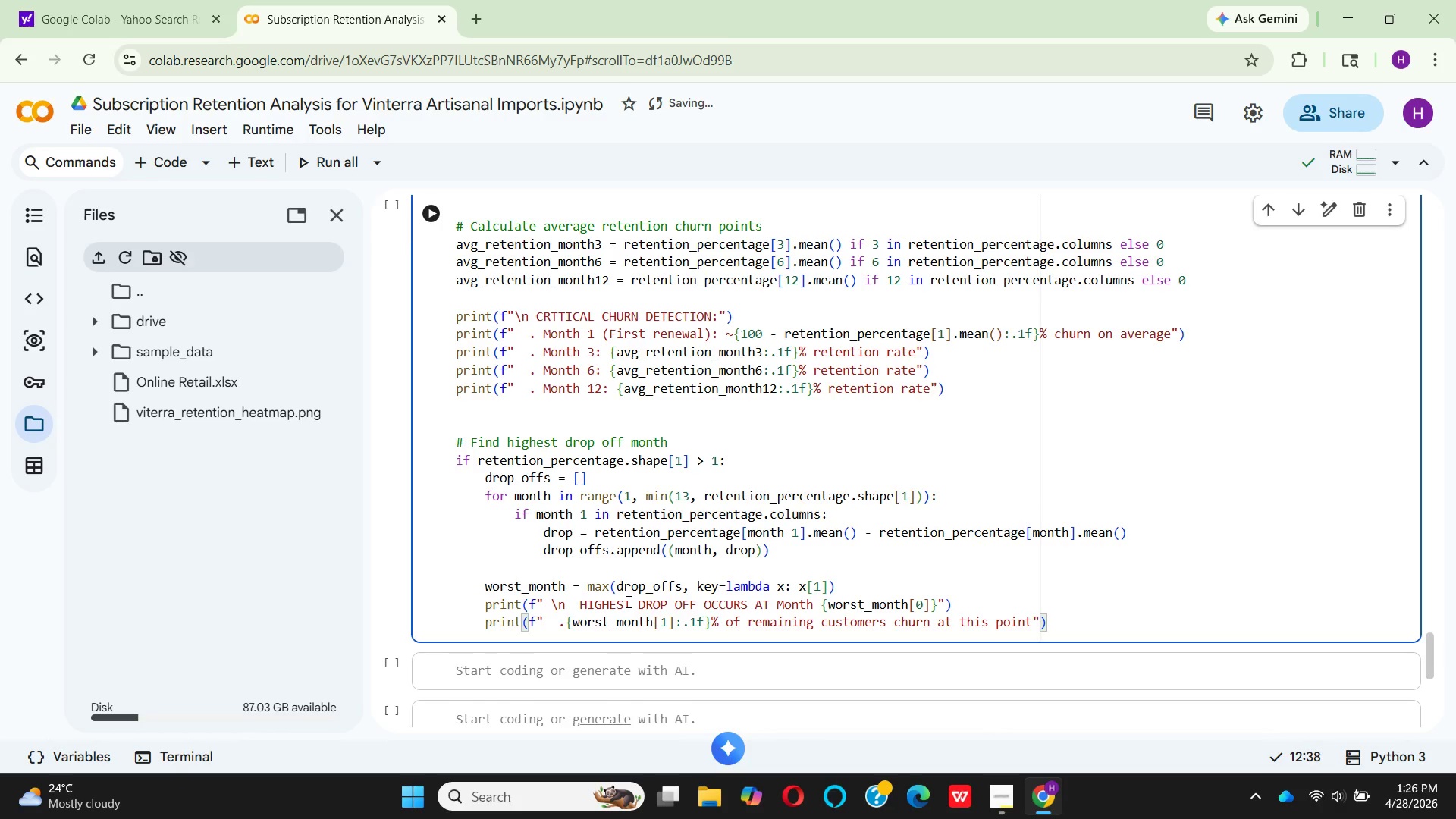 
key(ArrowRight)
 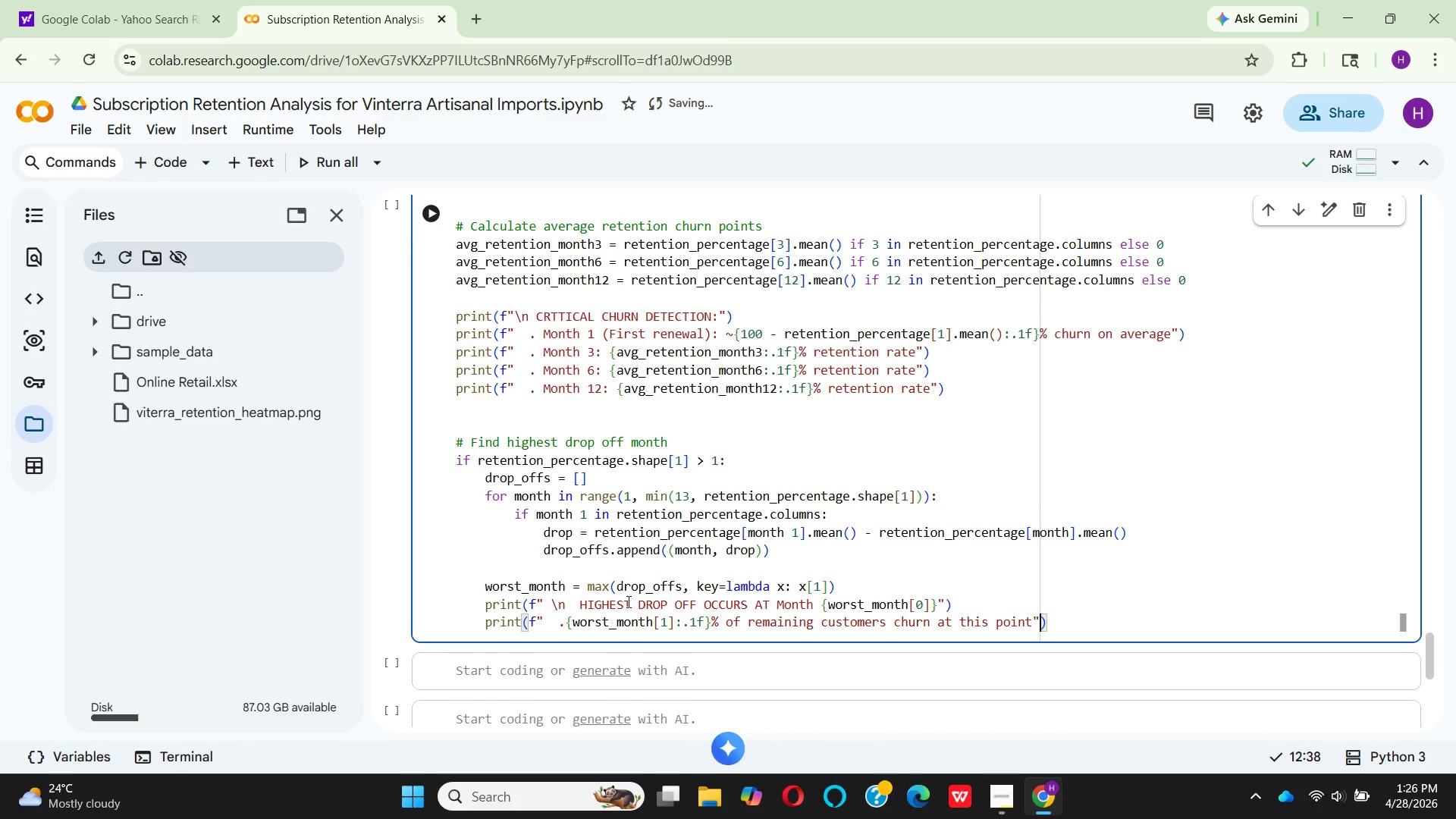 
key(ArrowRight)
 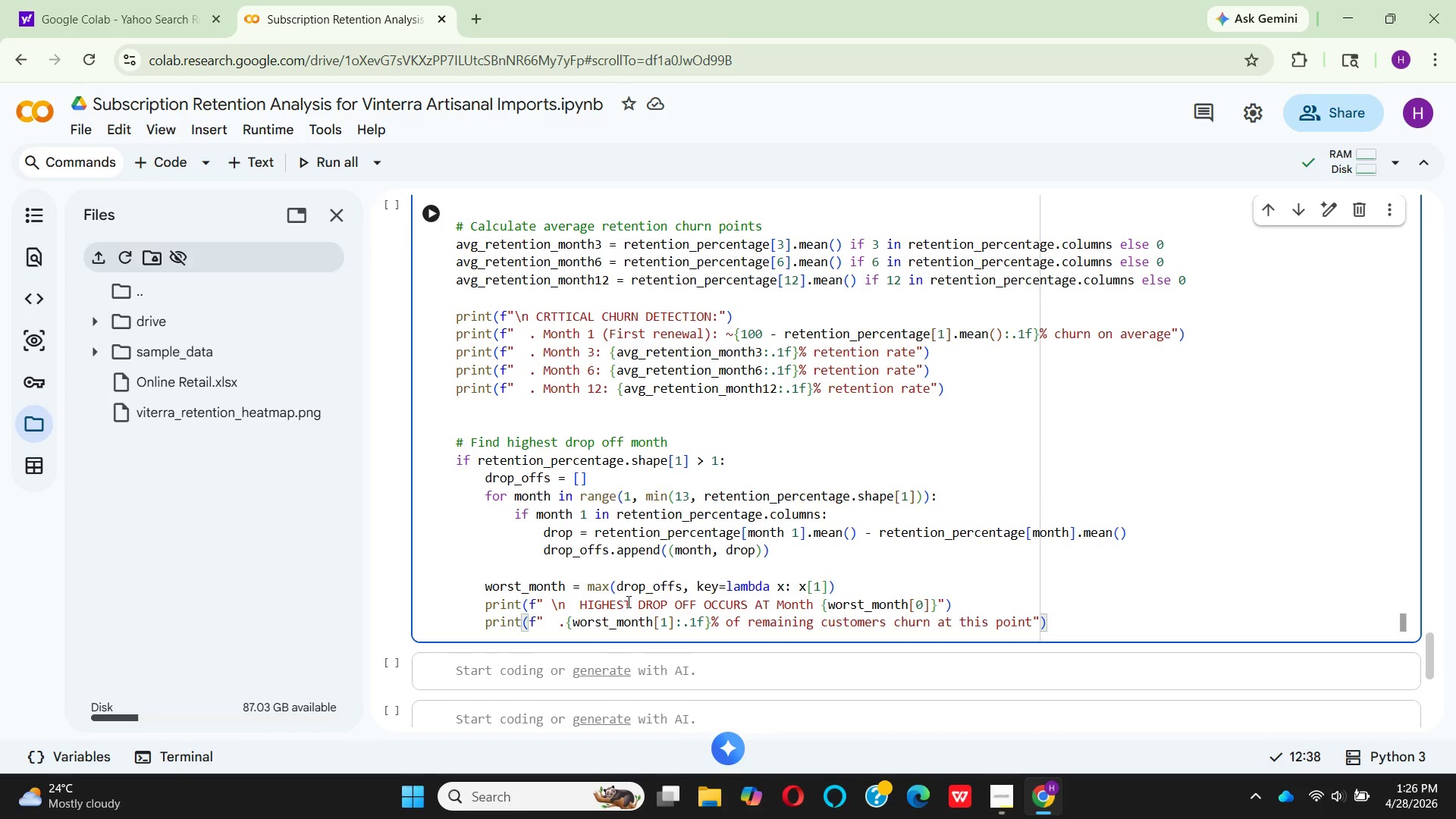 
key(Enter)
 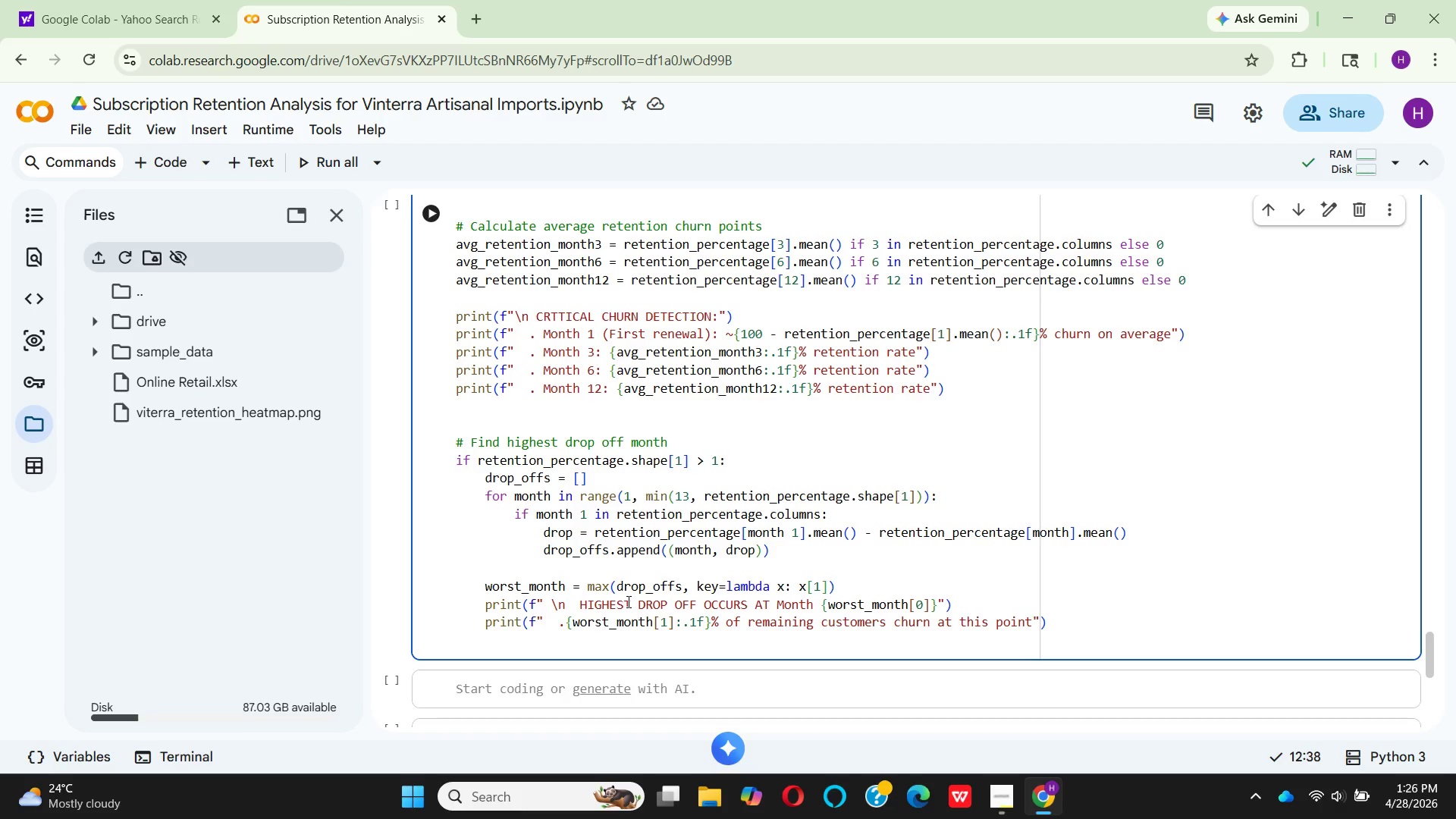 
wait(5.06)
 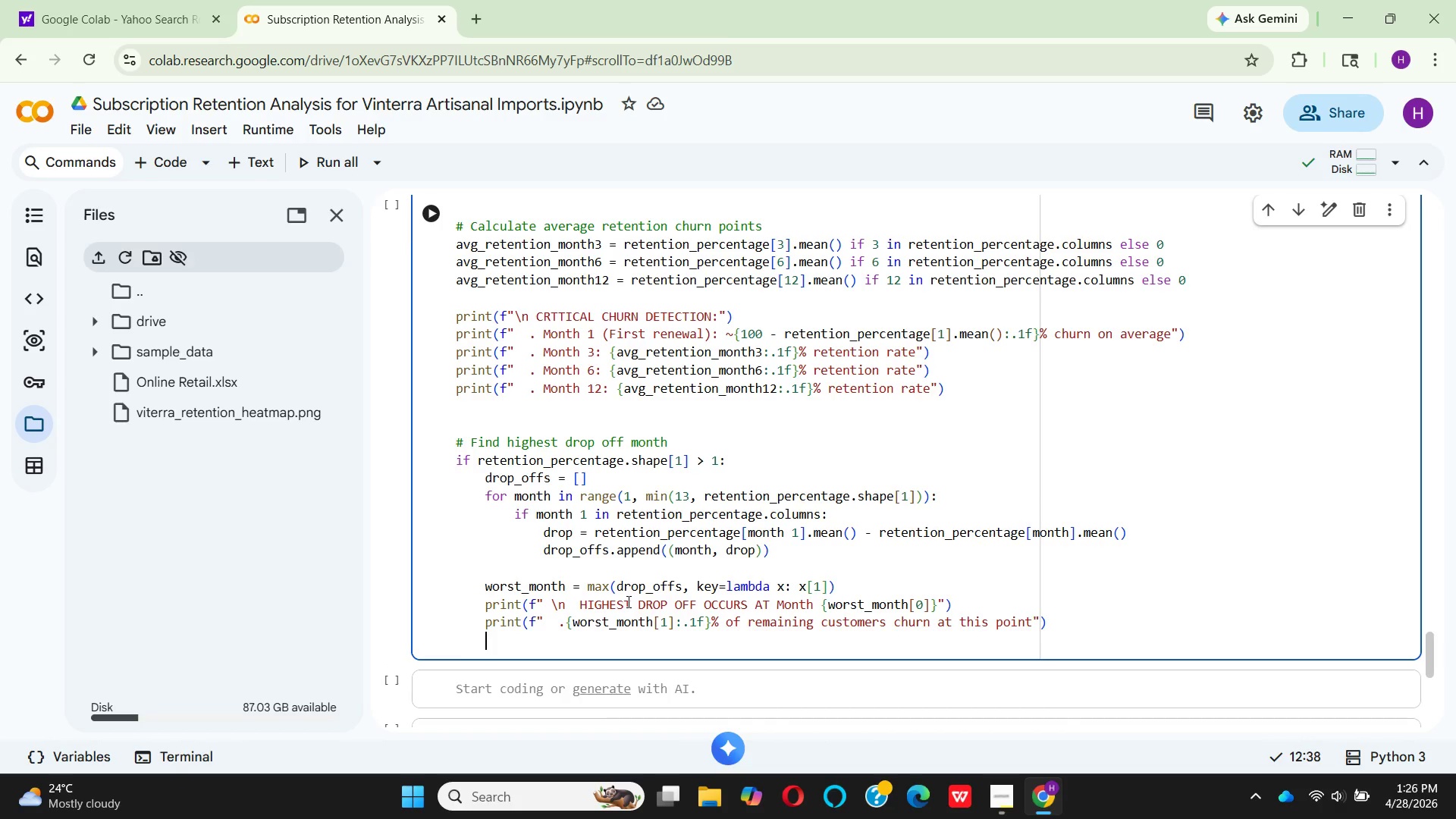 
type(print)
 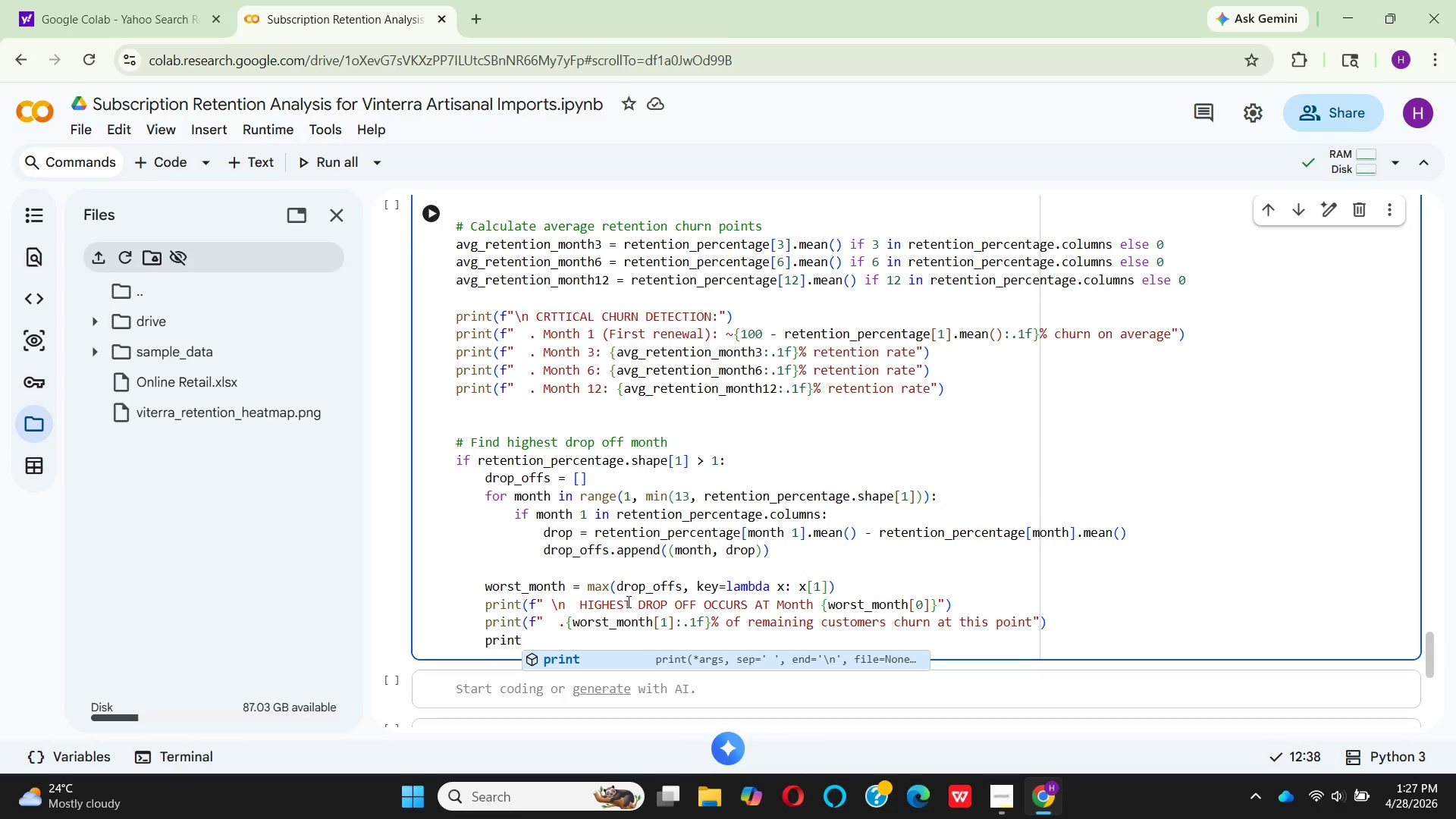 
key(Enter)
 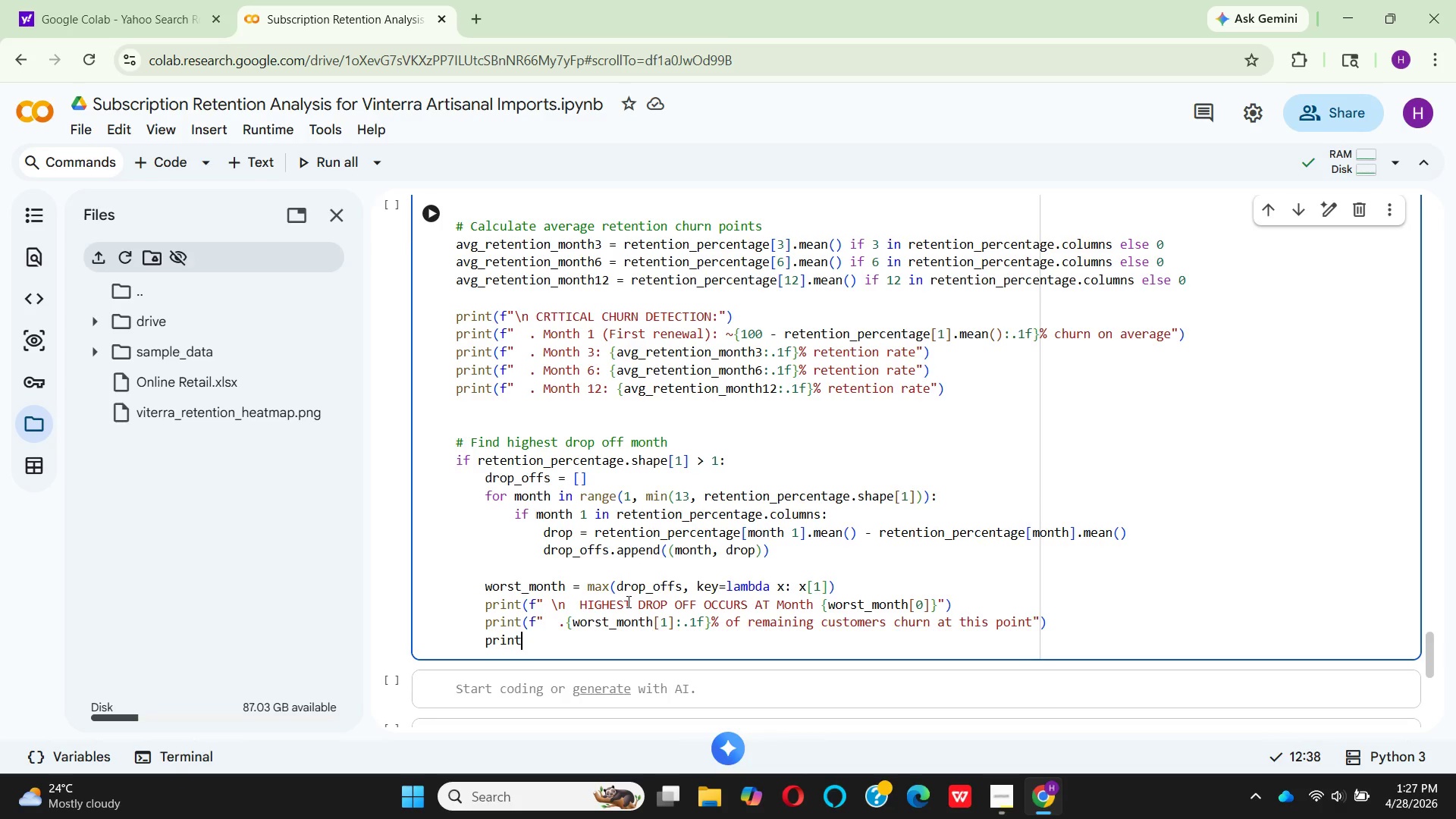 
type((f"  . Recommem)
key(Backspace)
type(ndstion :)
key(Backspace)
key(Backspace)
type(: Implement retention copign )
 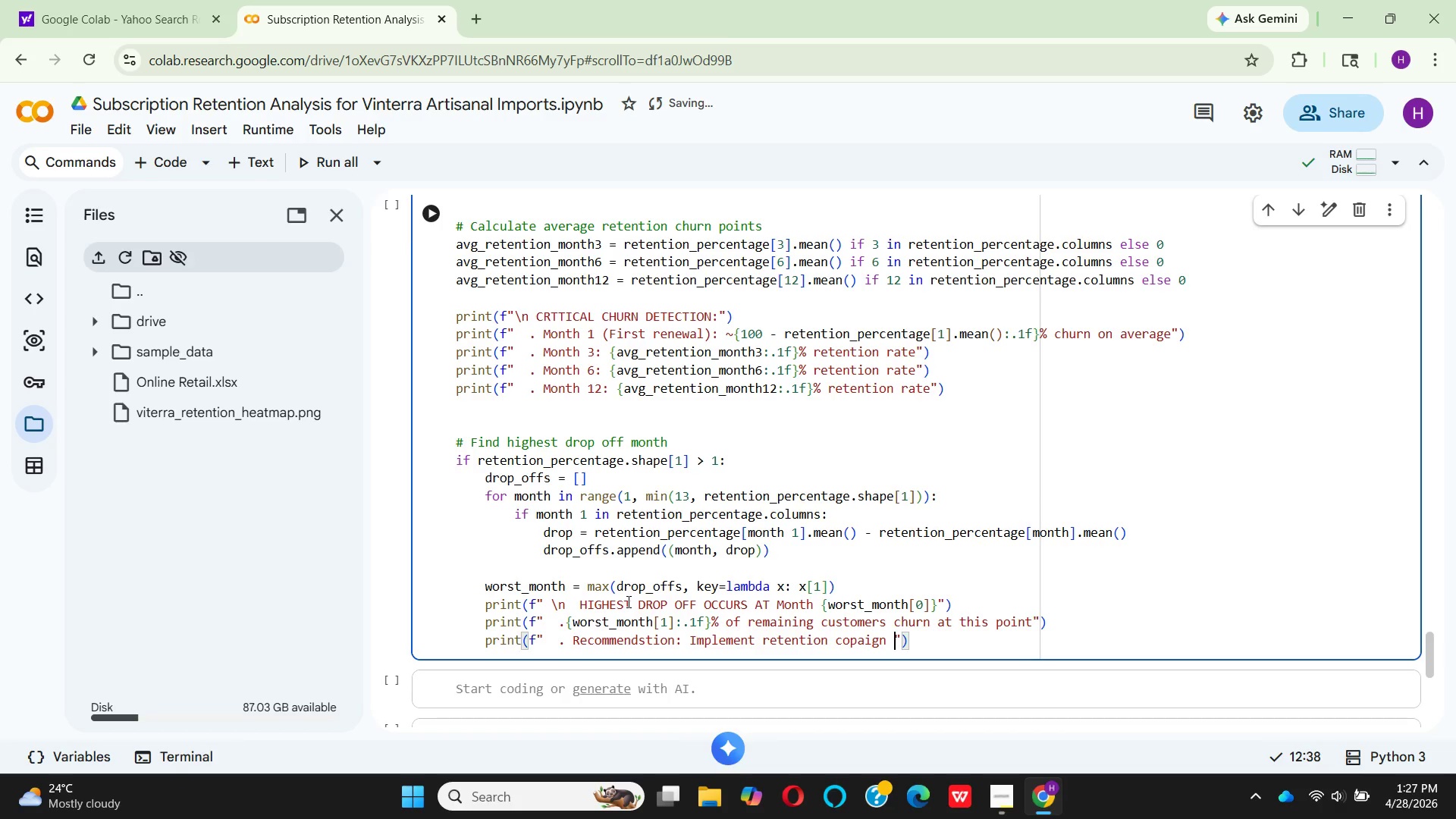 
 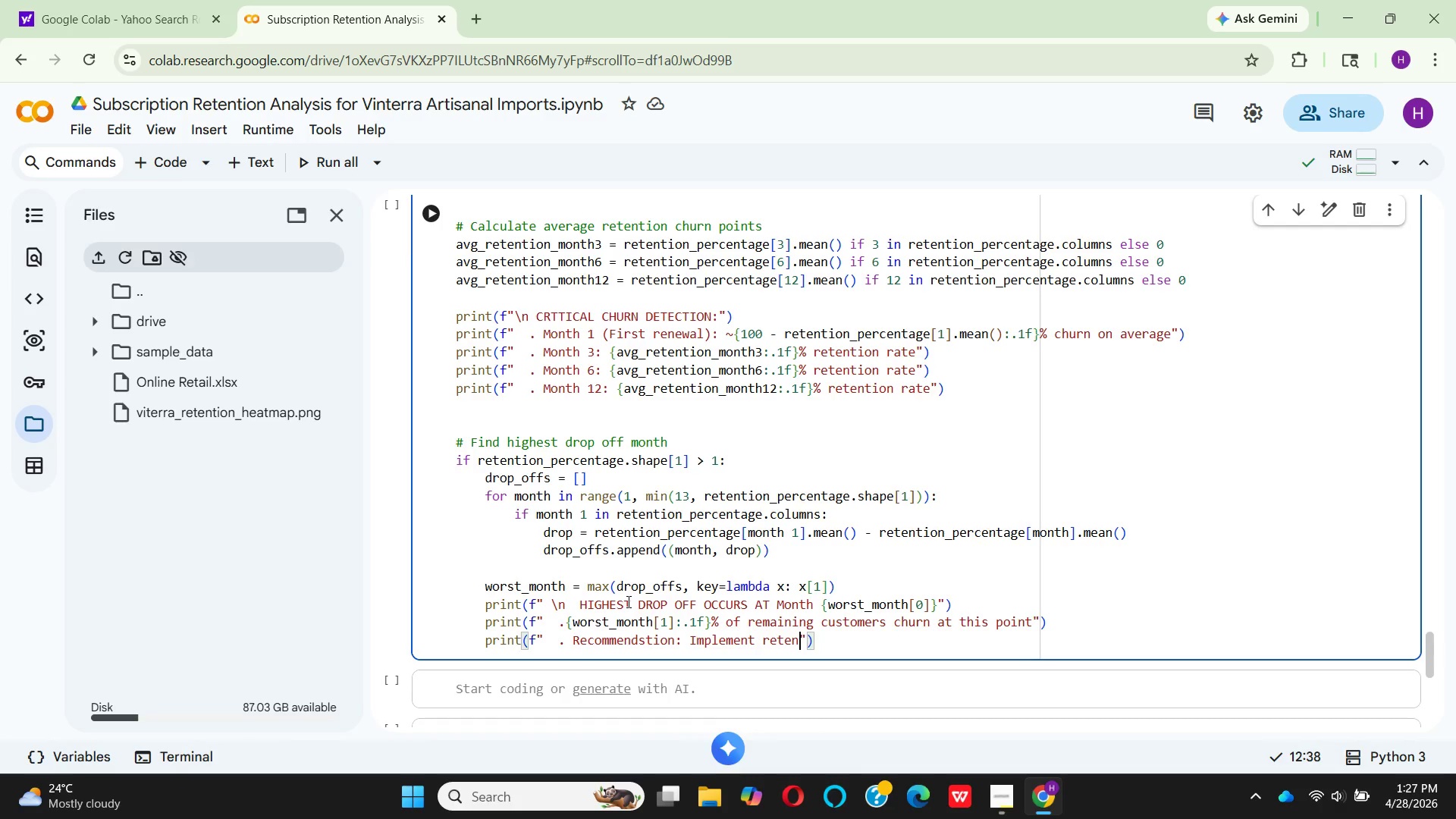 
hold_key(key=A, duration=0.33)
 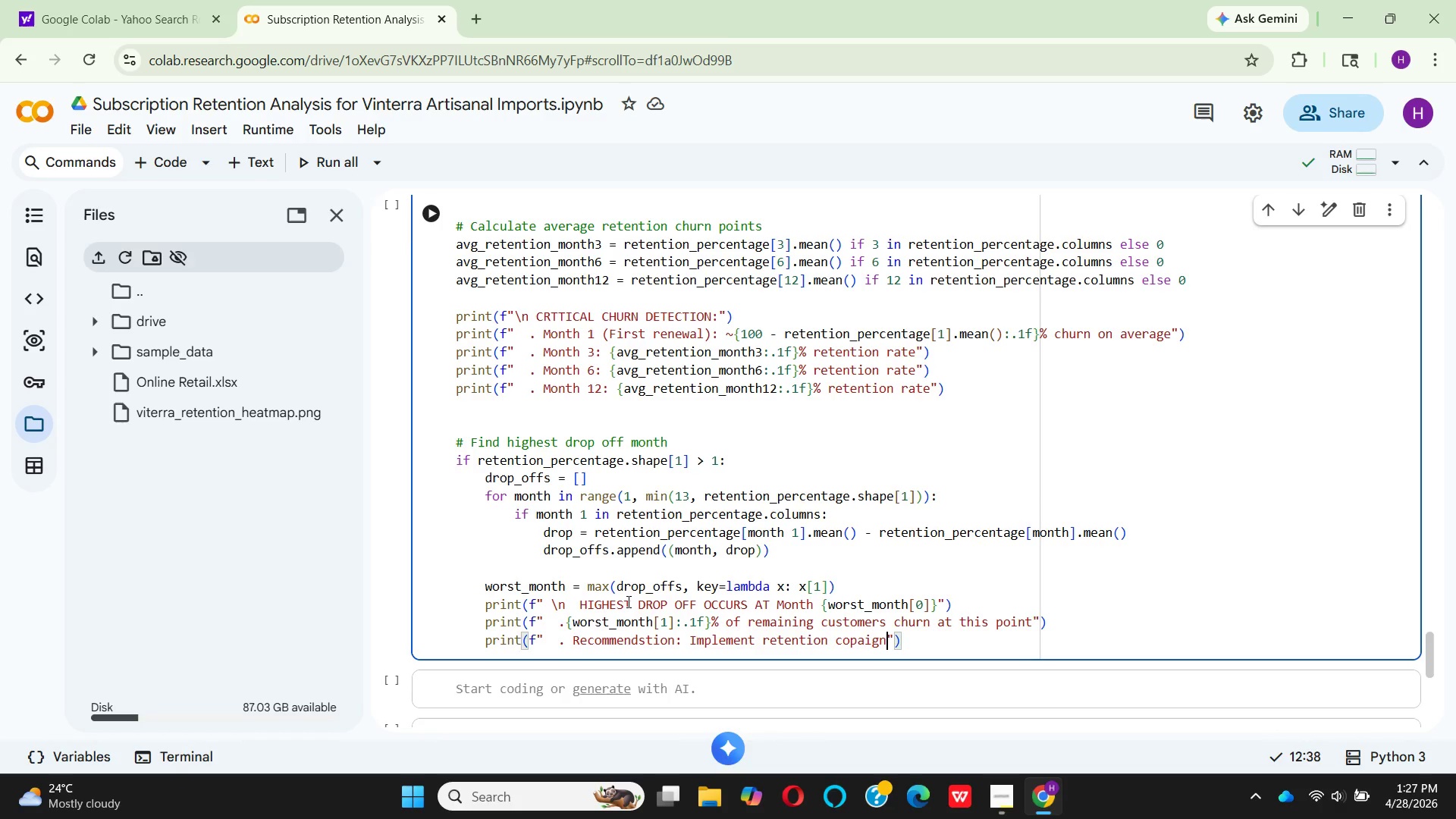 
type(BEFORE month {)
 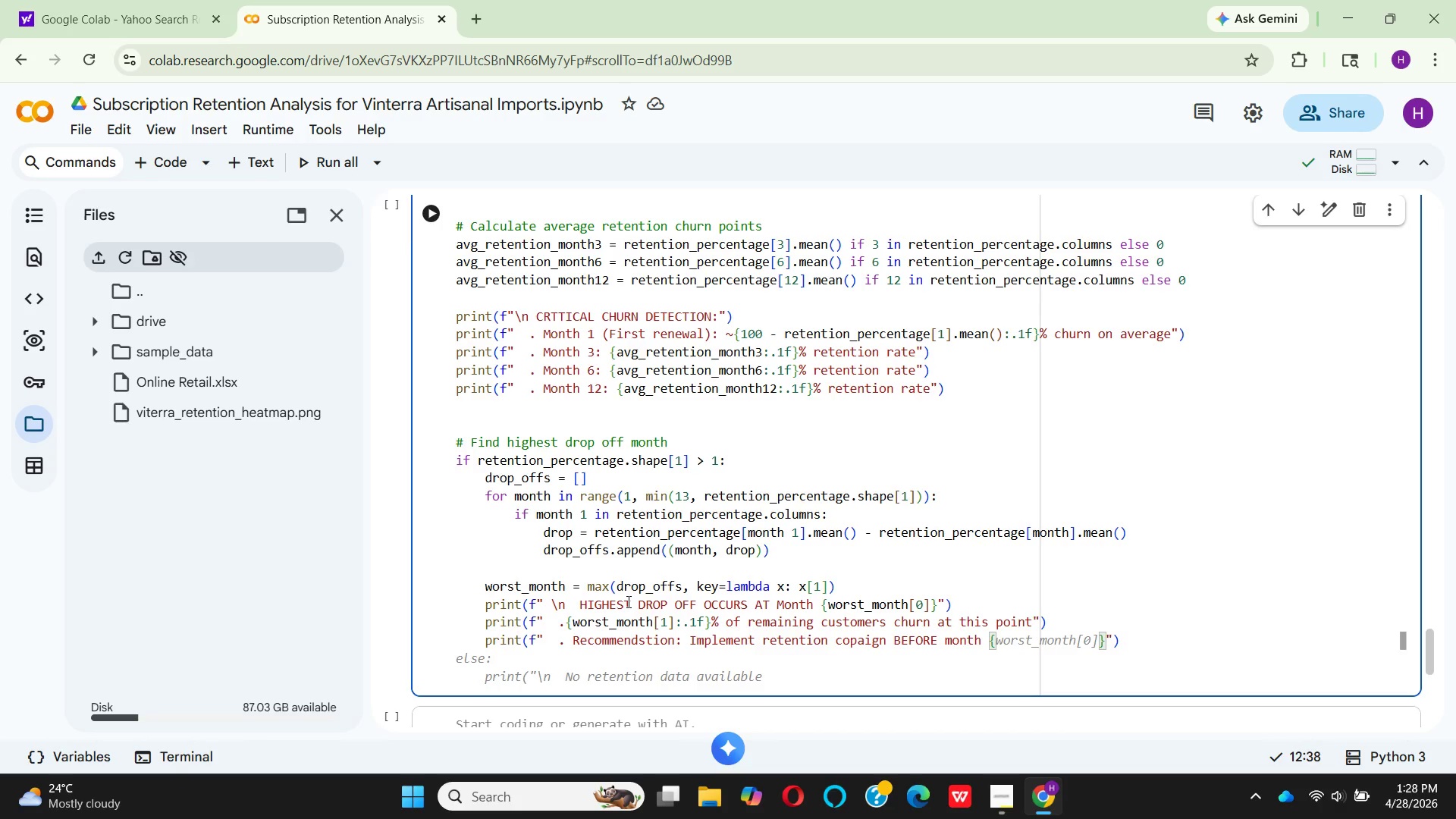 
type(wort)
 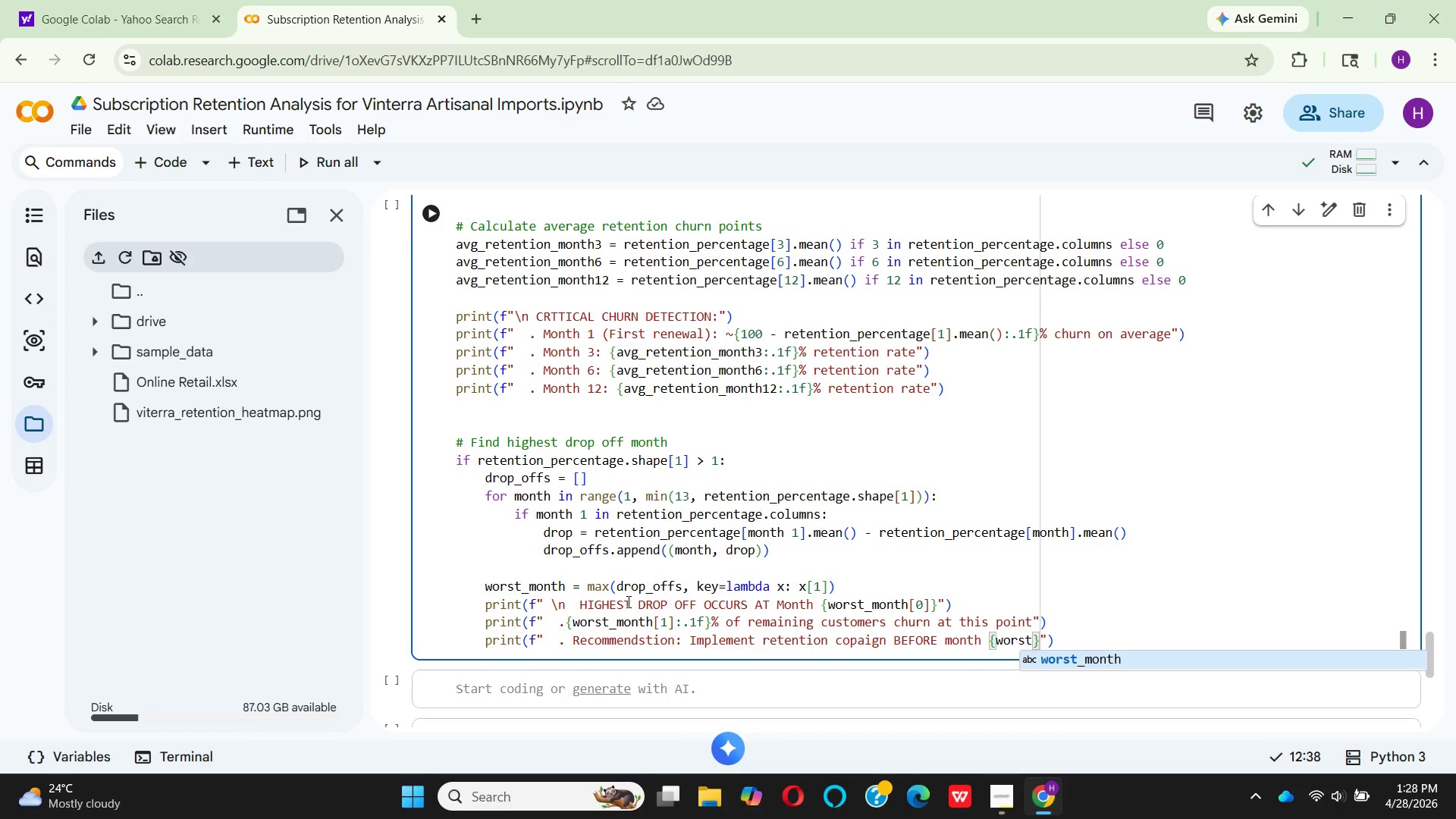 
hold_key(key=S, duration=0.34)
 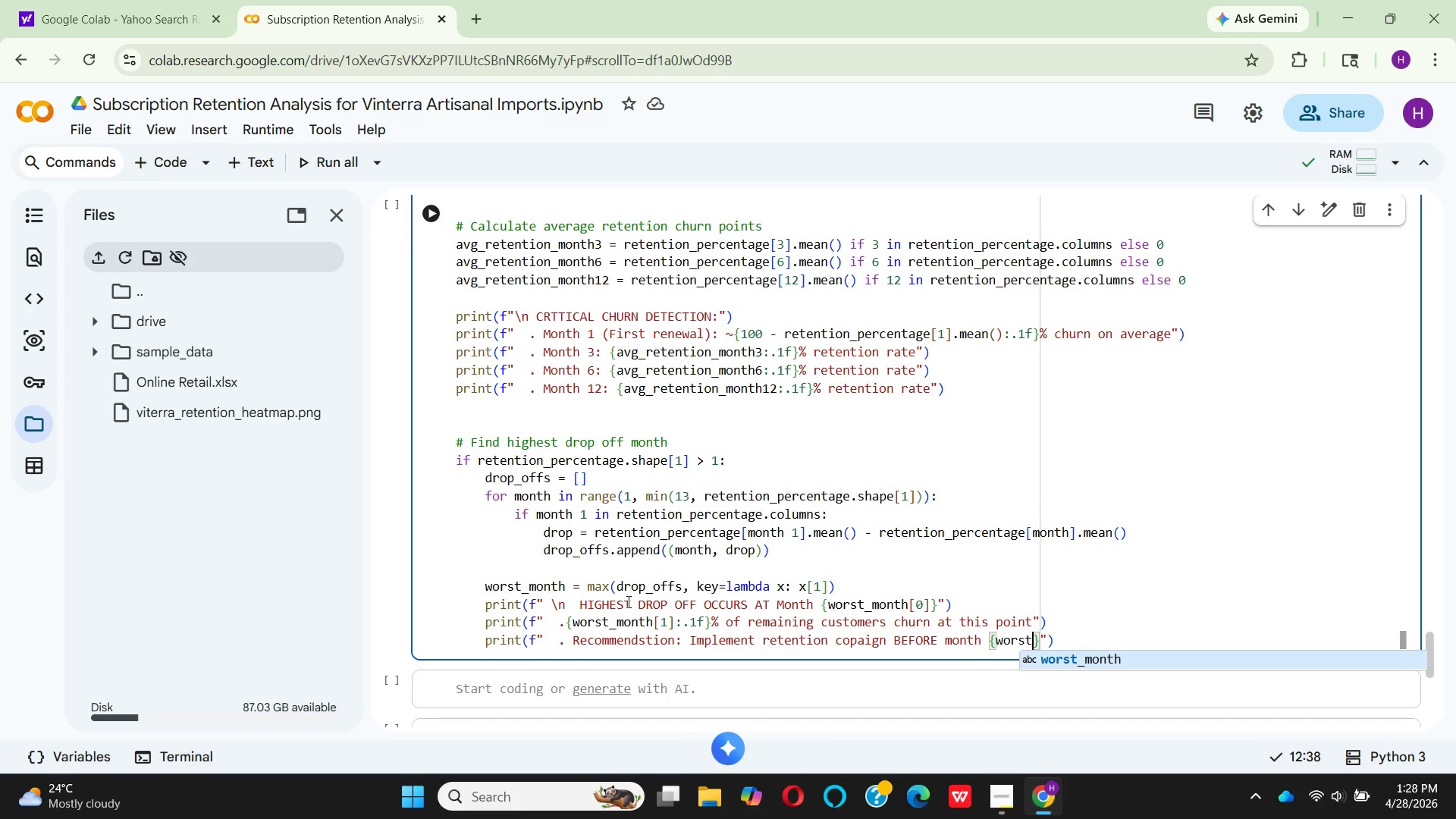 
key(Enter)
 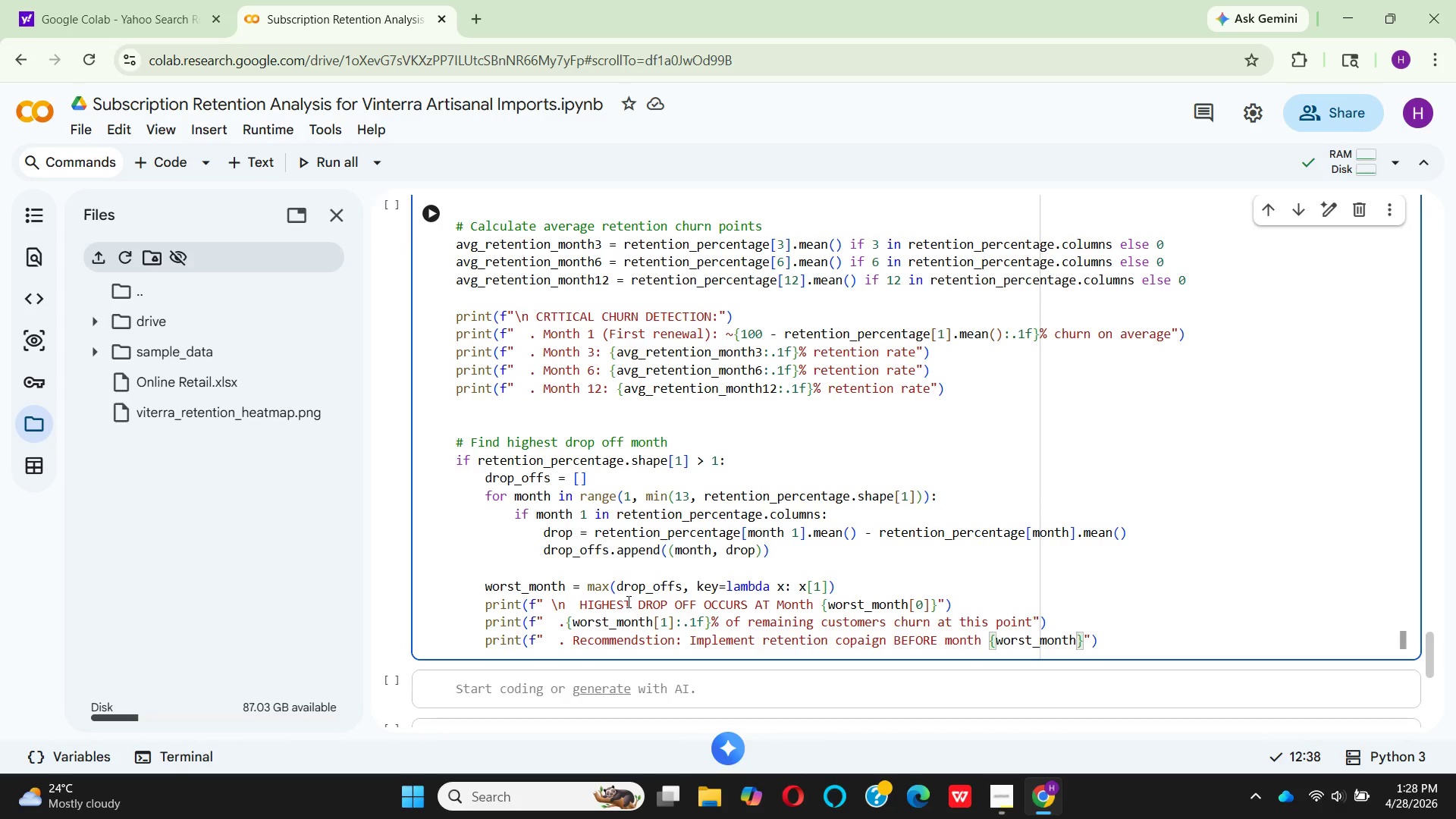 
key(BracketLeft)
 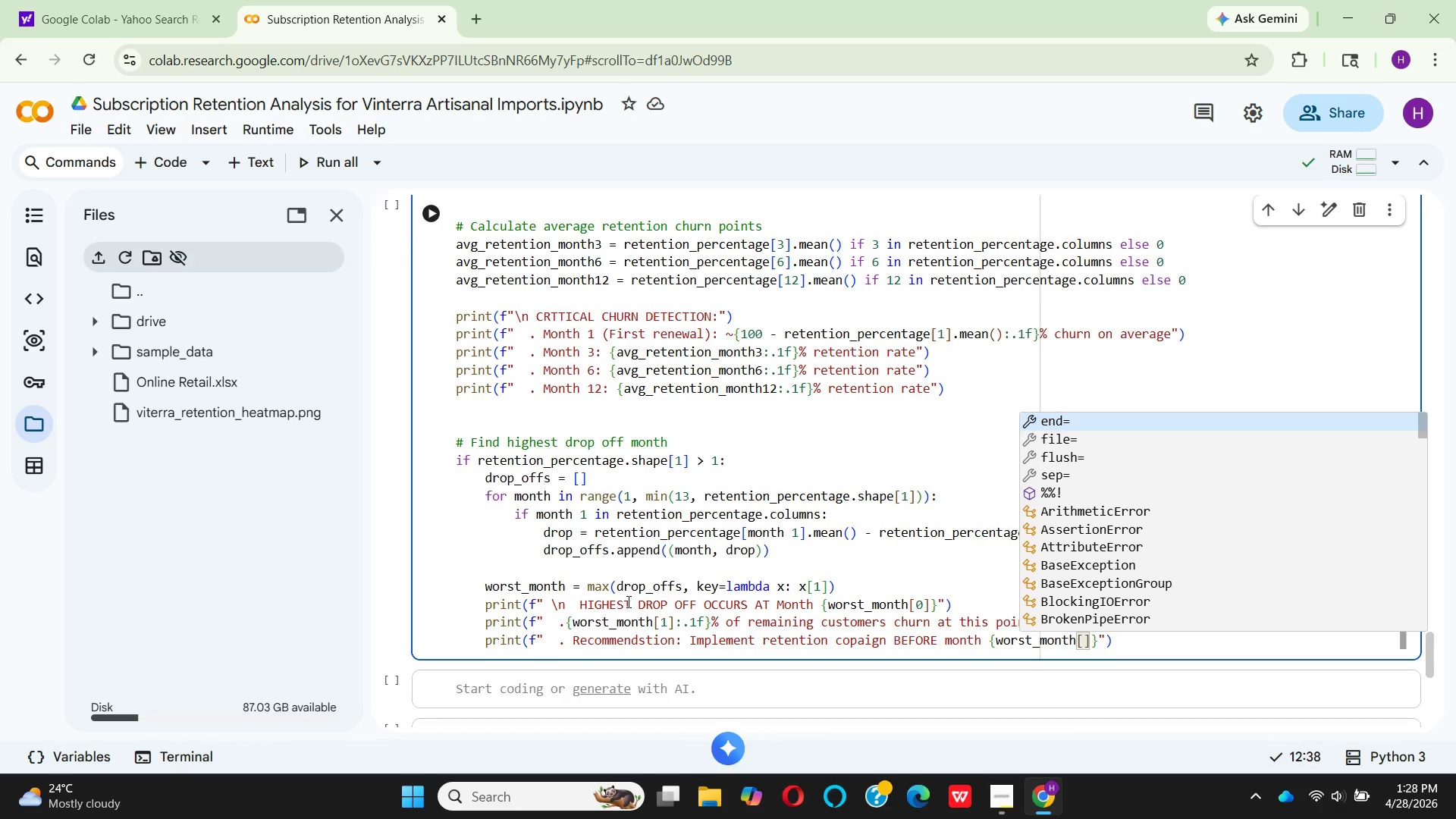 
key(0)
 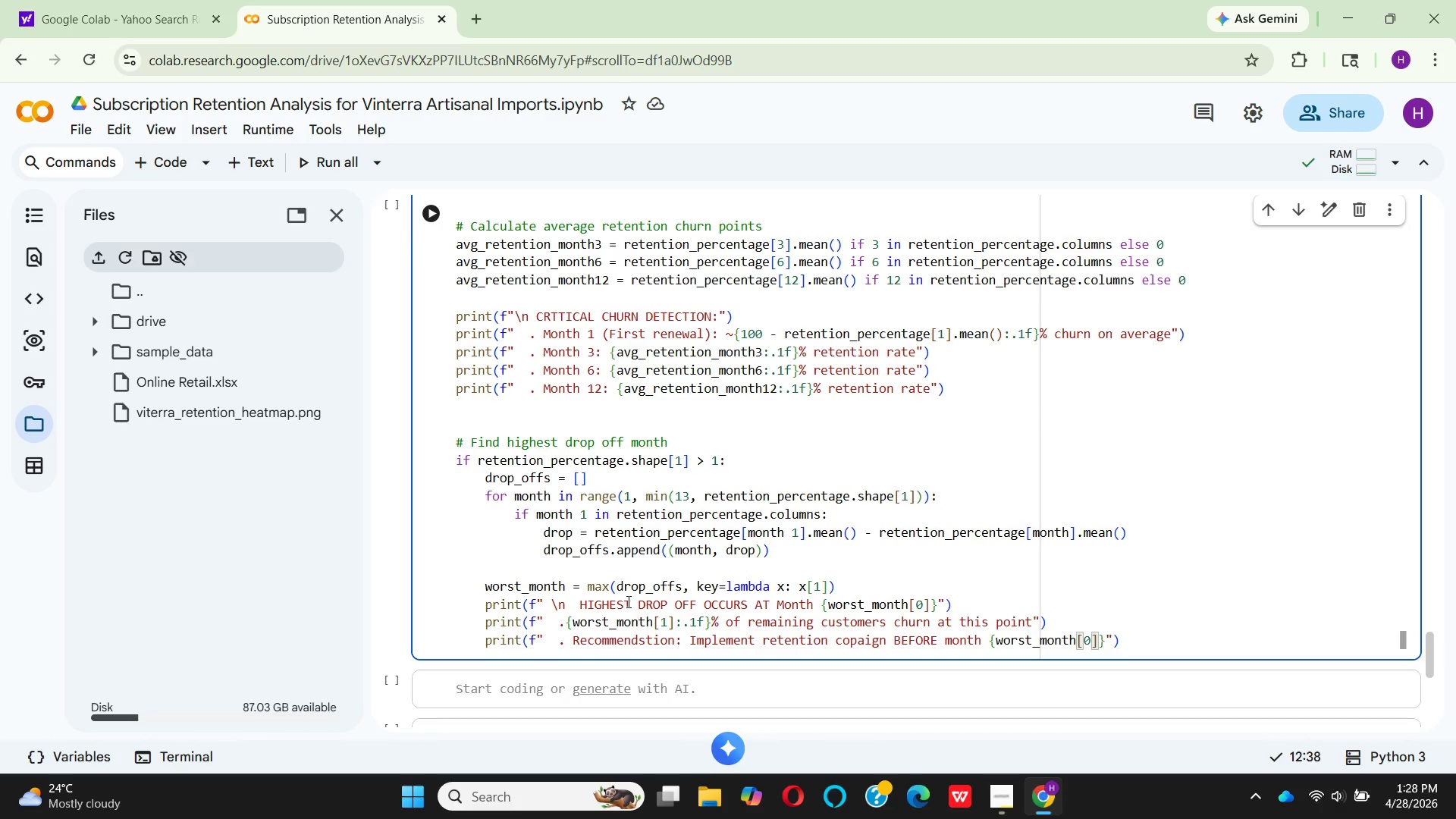 
key(ArrowRight)
 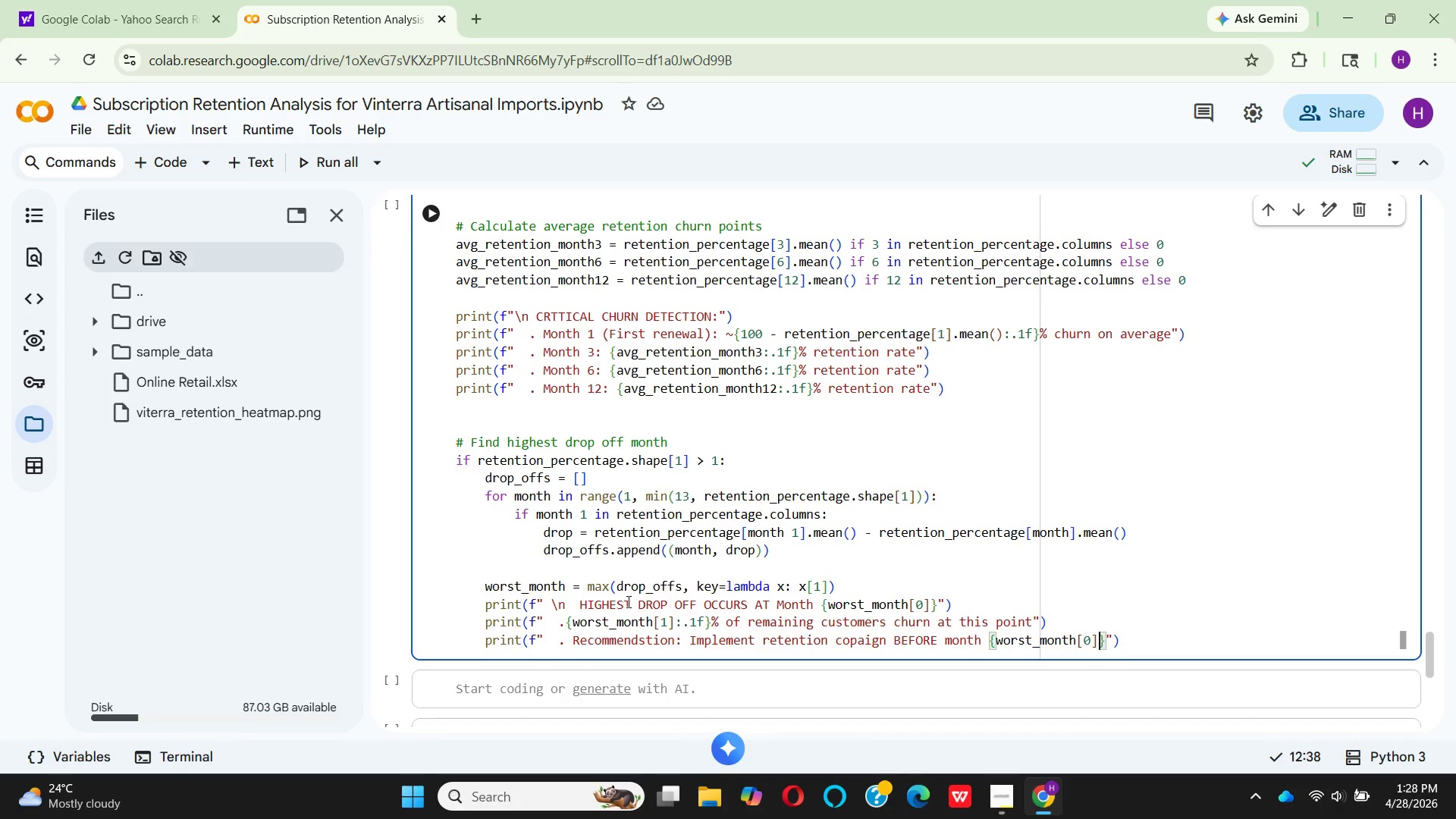 
key(ArrowRight)
 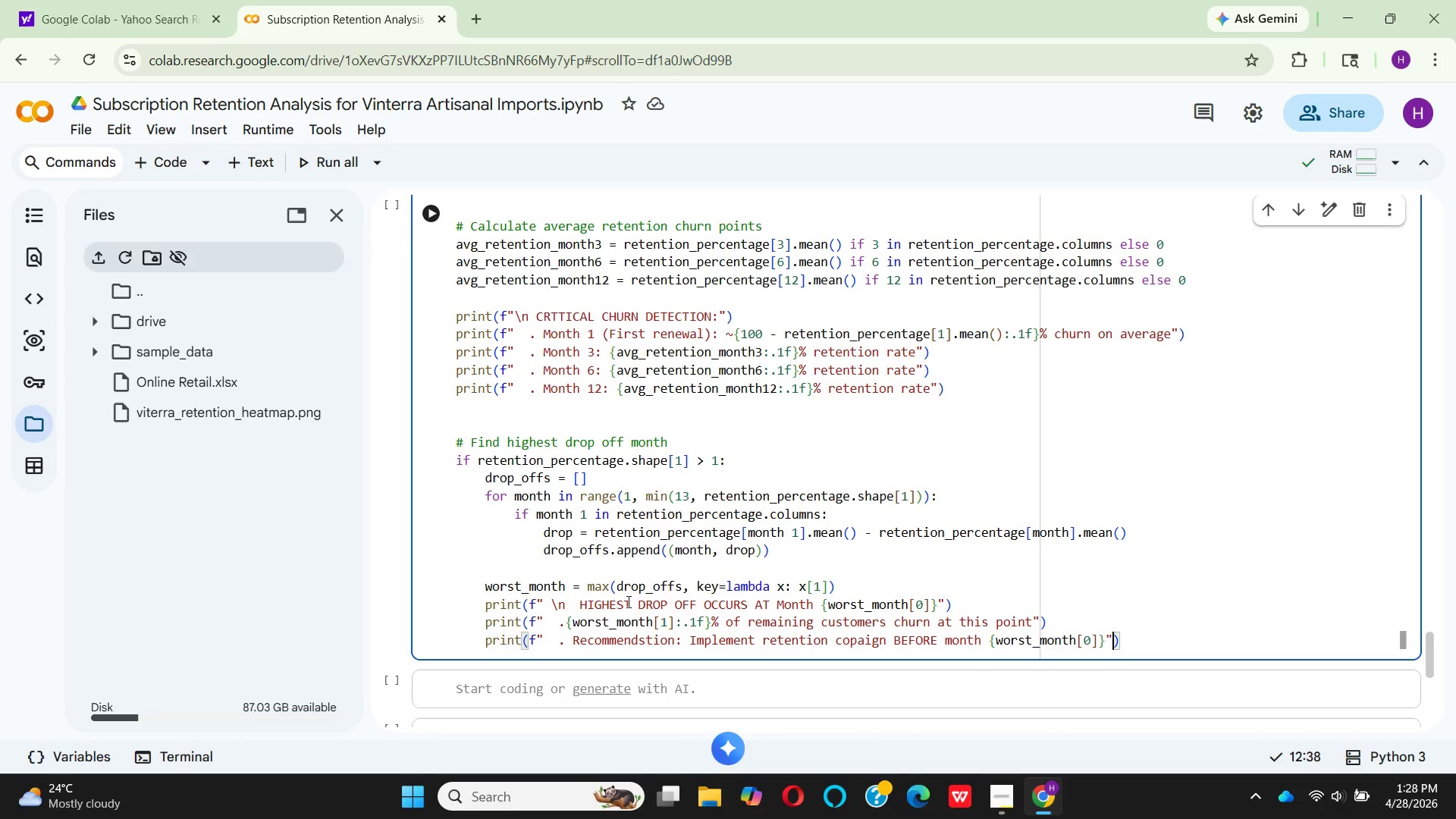 
key(ArrowRight)
 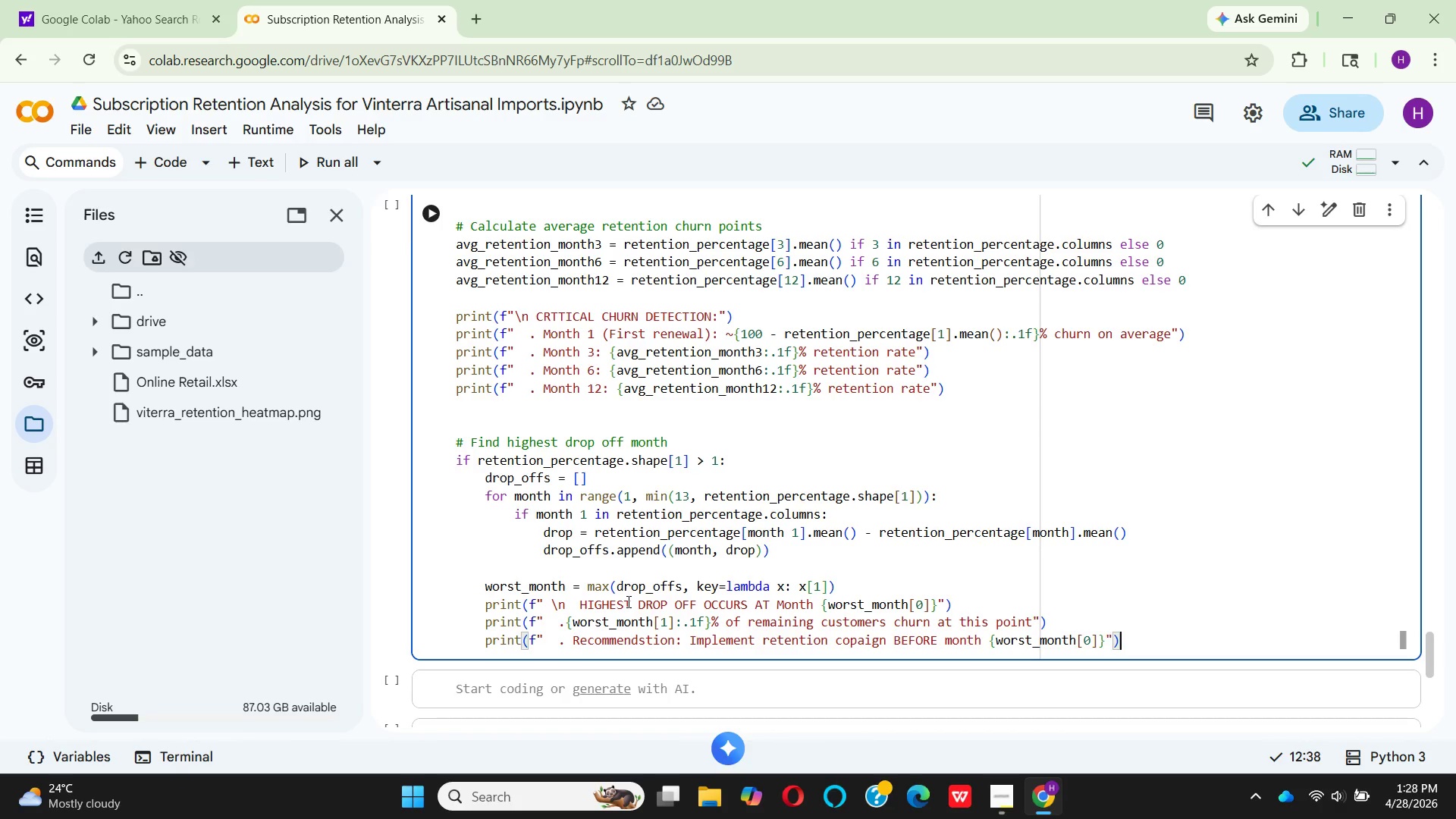 
key(ArrowRight)
 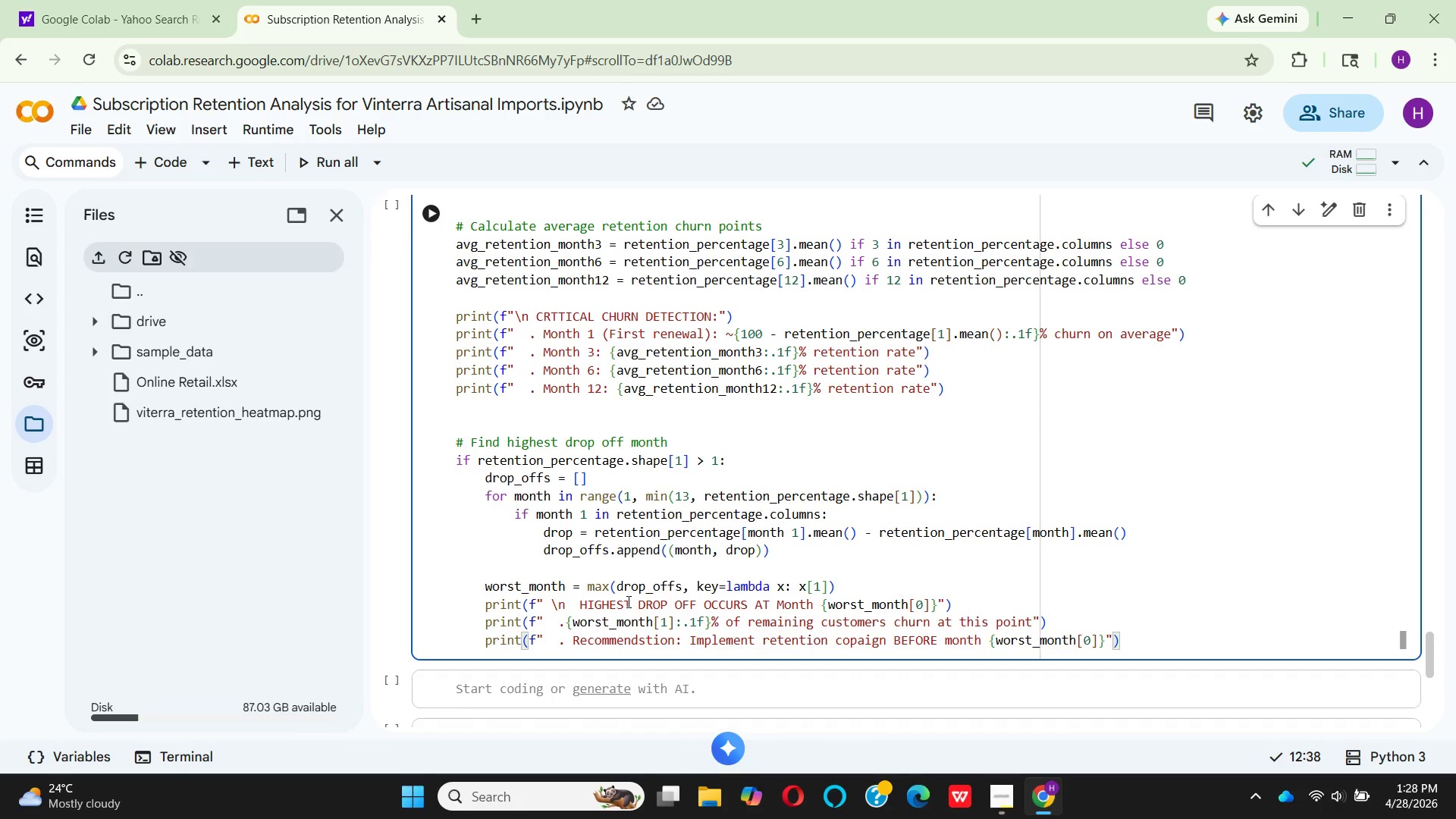 
key(Enter)
 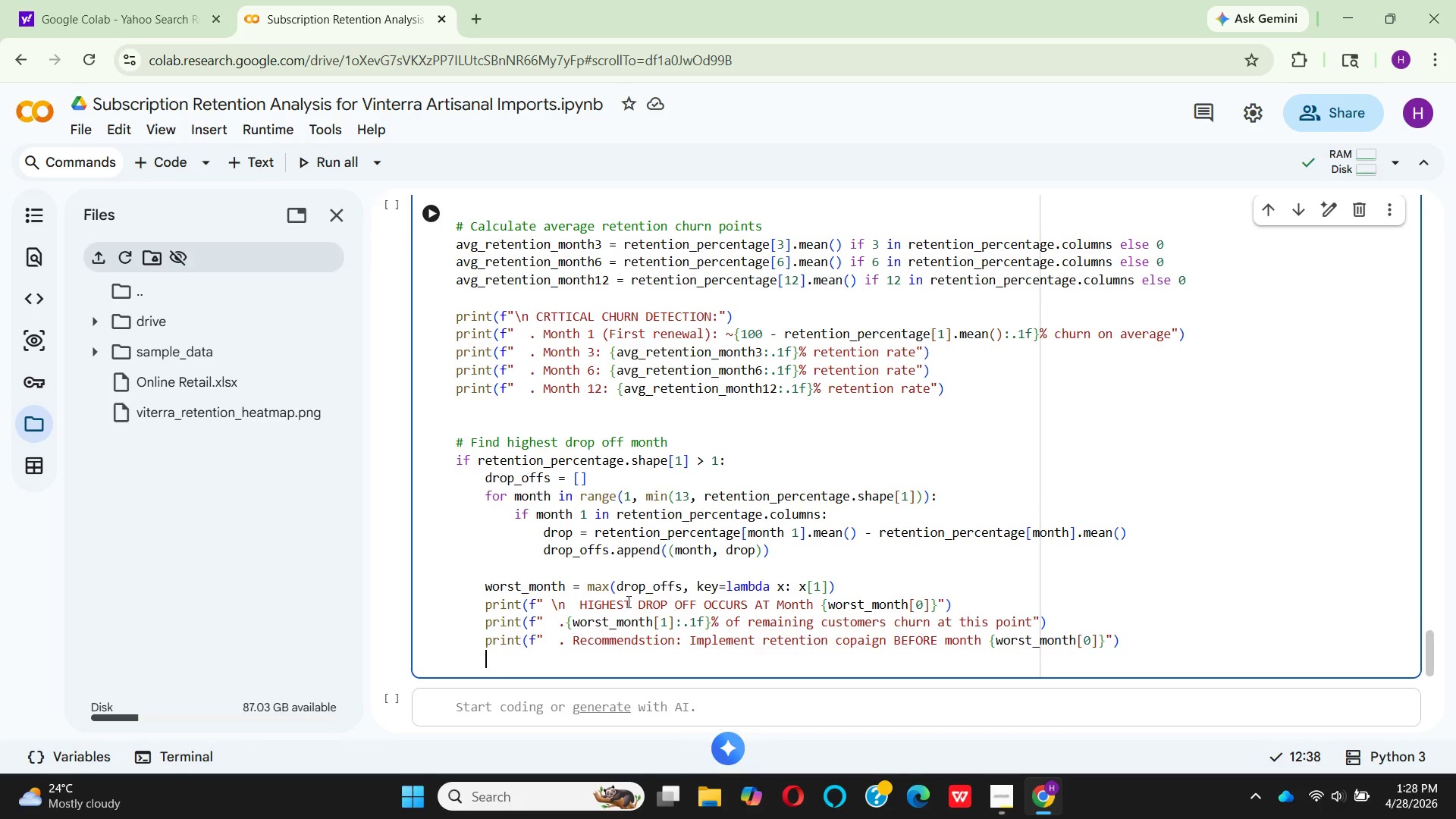 
key(Enter)
 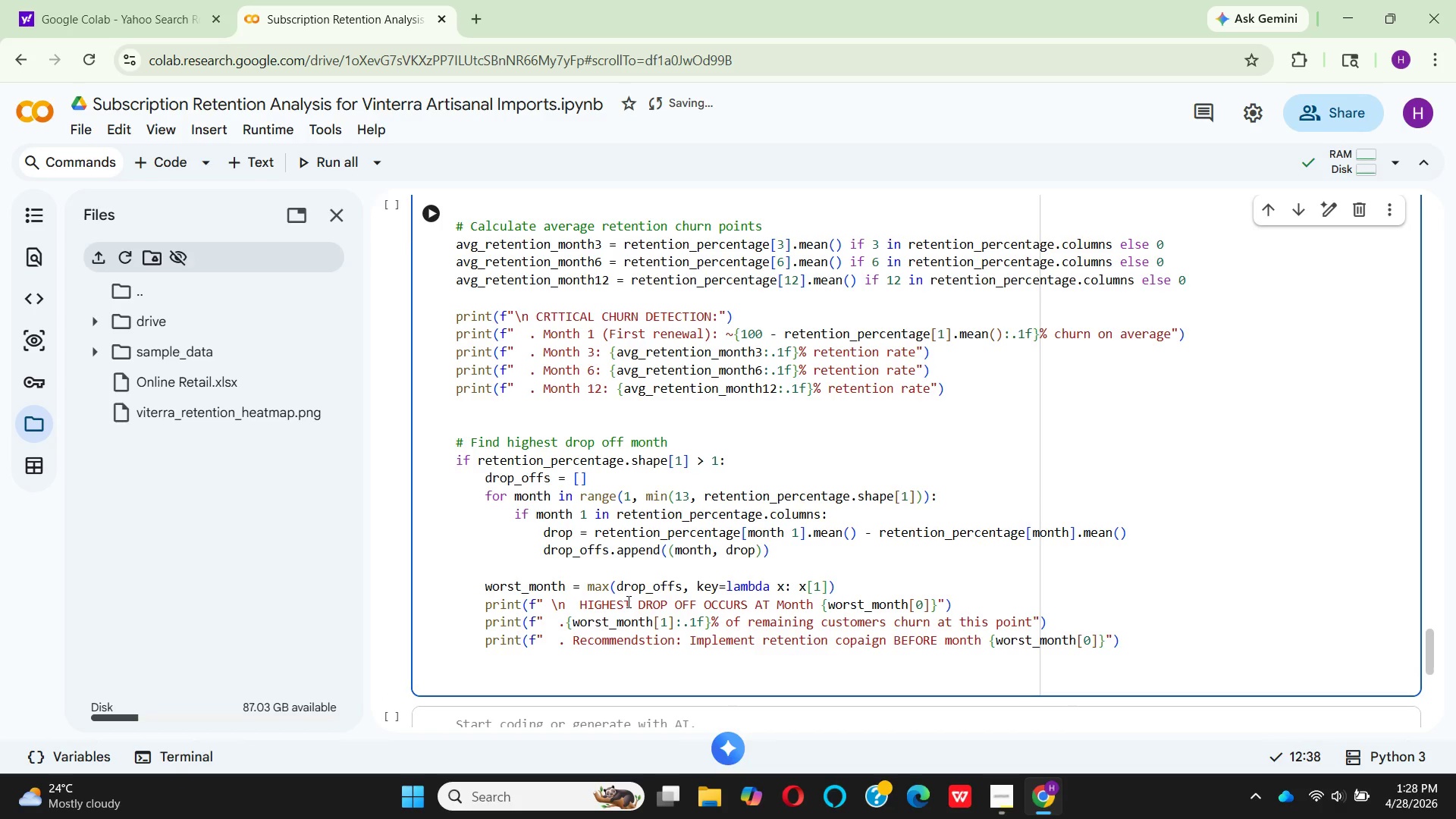 
key(Backspace)
 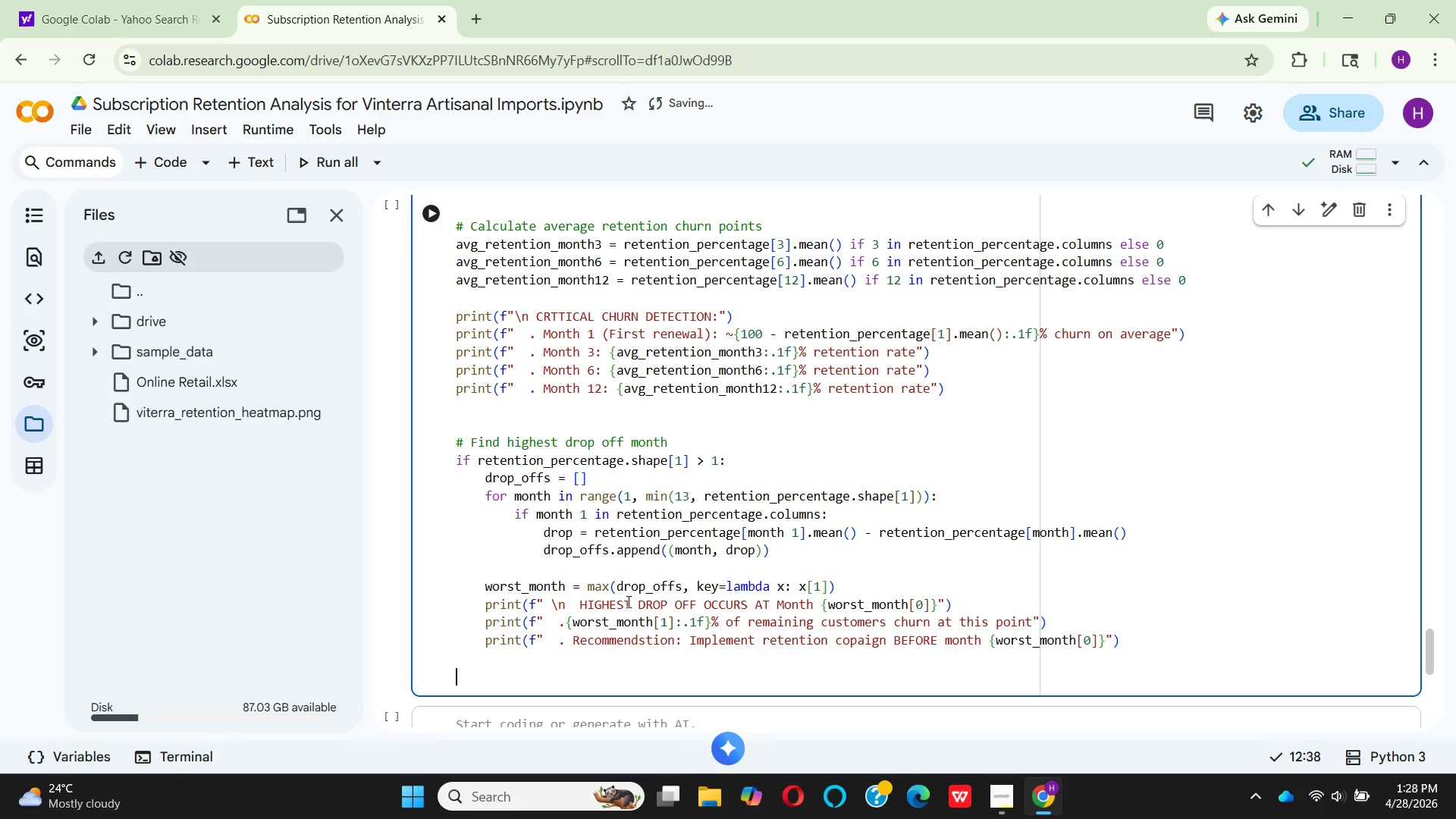 
key(Backspace)
 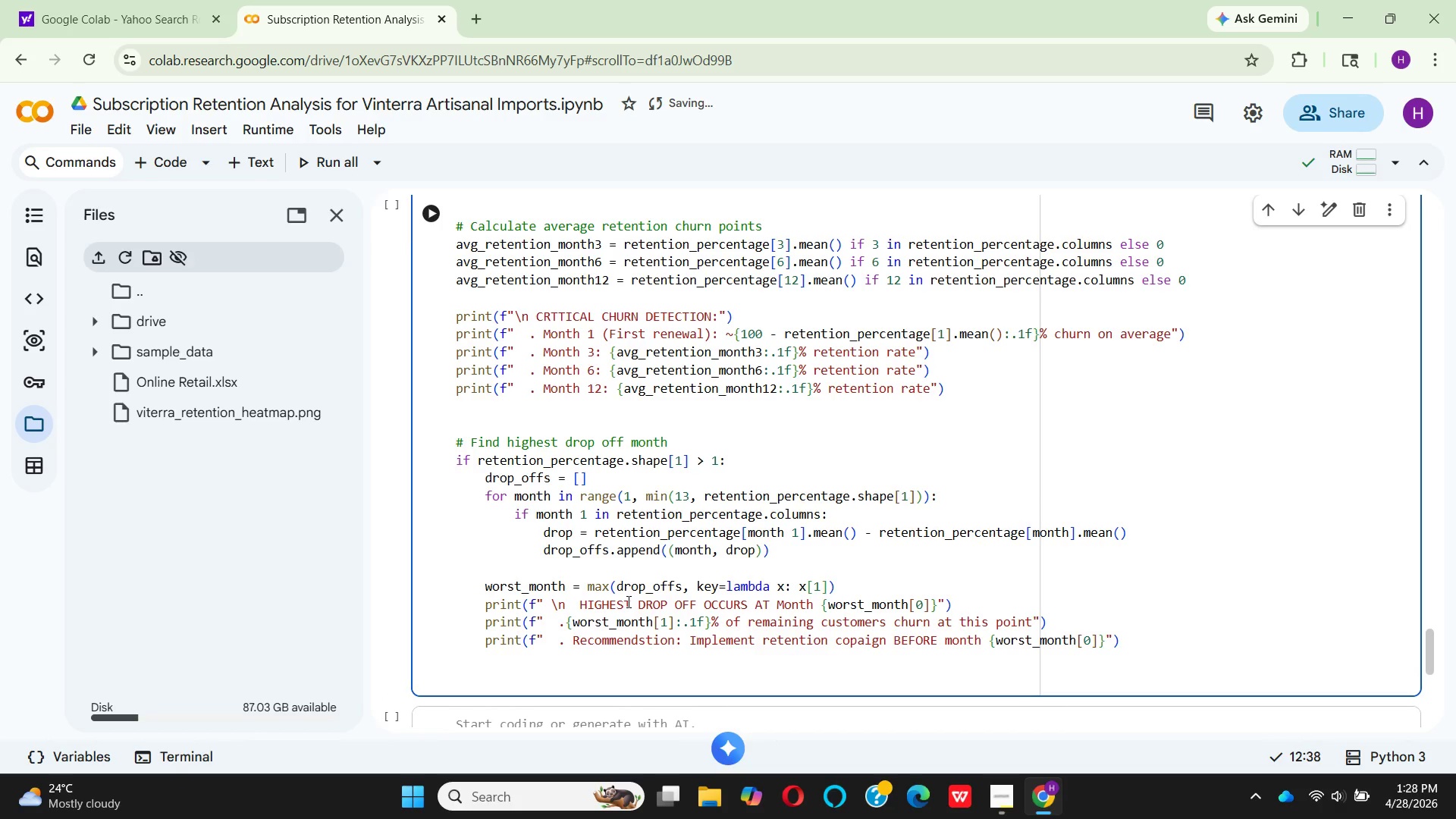 
key(Backspace)
 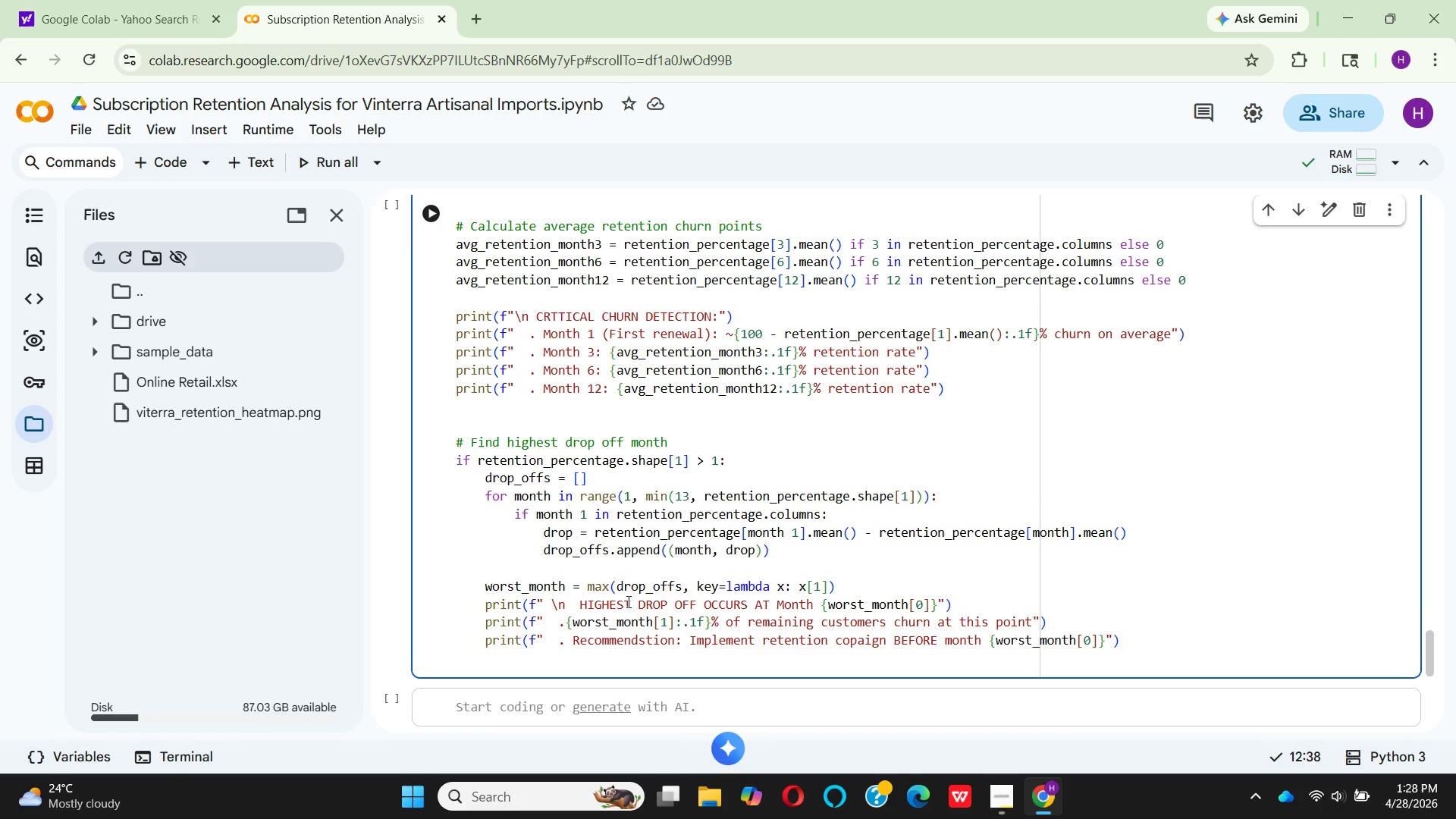 
key(Enter)
 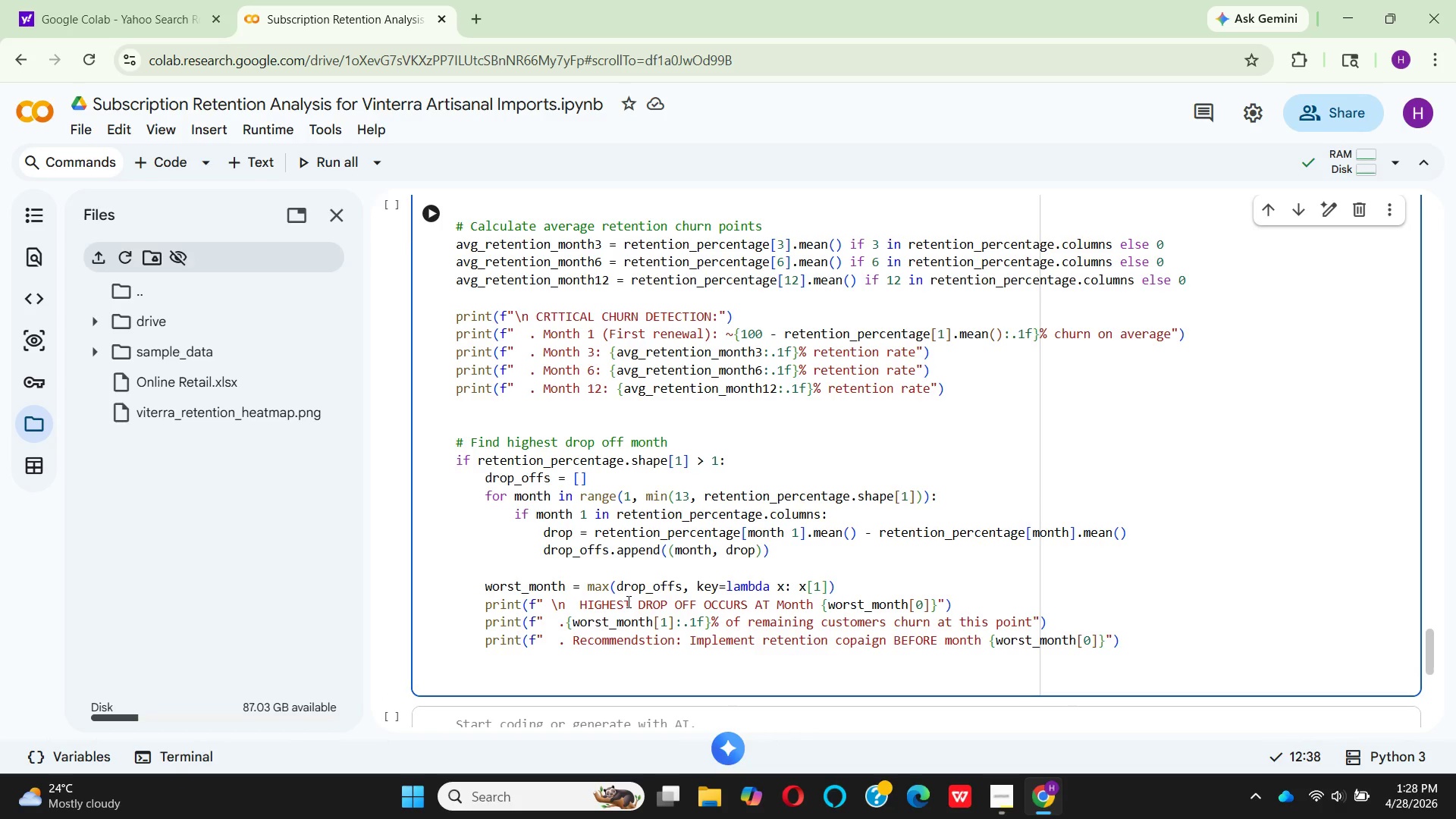 
type(# ARPU tra)
key(Backspace)
type(enda)
key(Backspace)
type(s)
 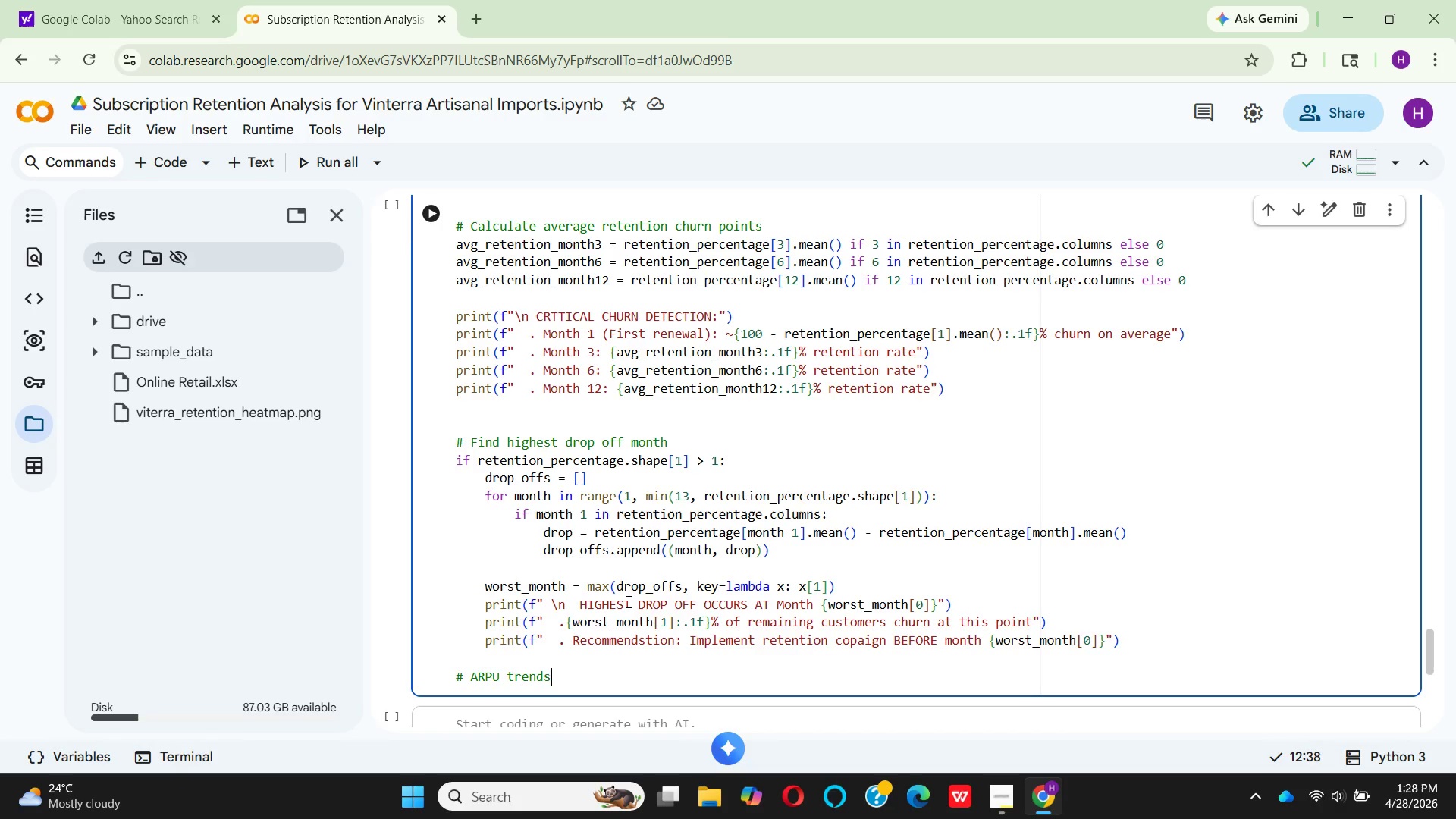 
key(Enter)
 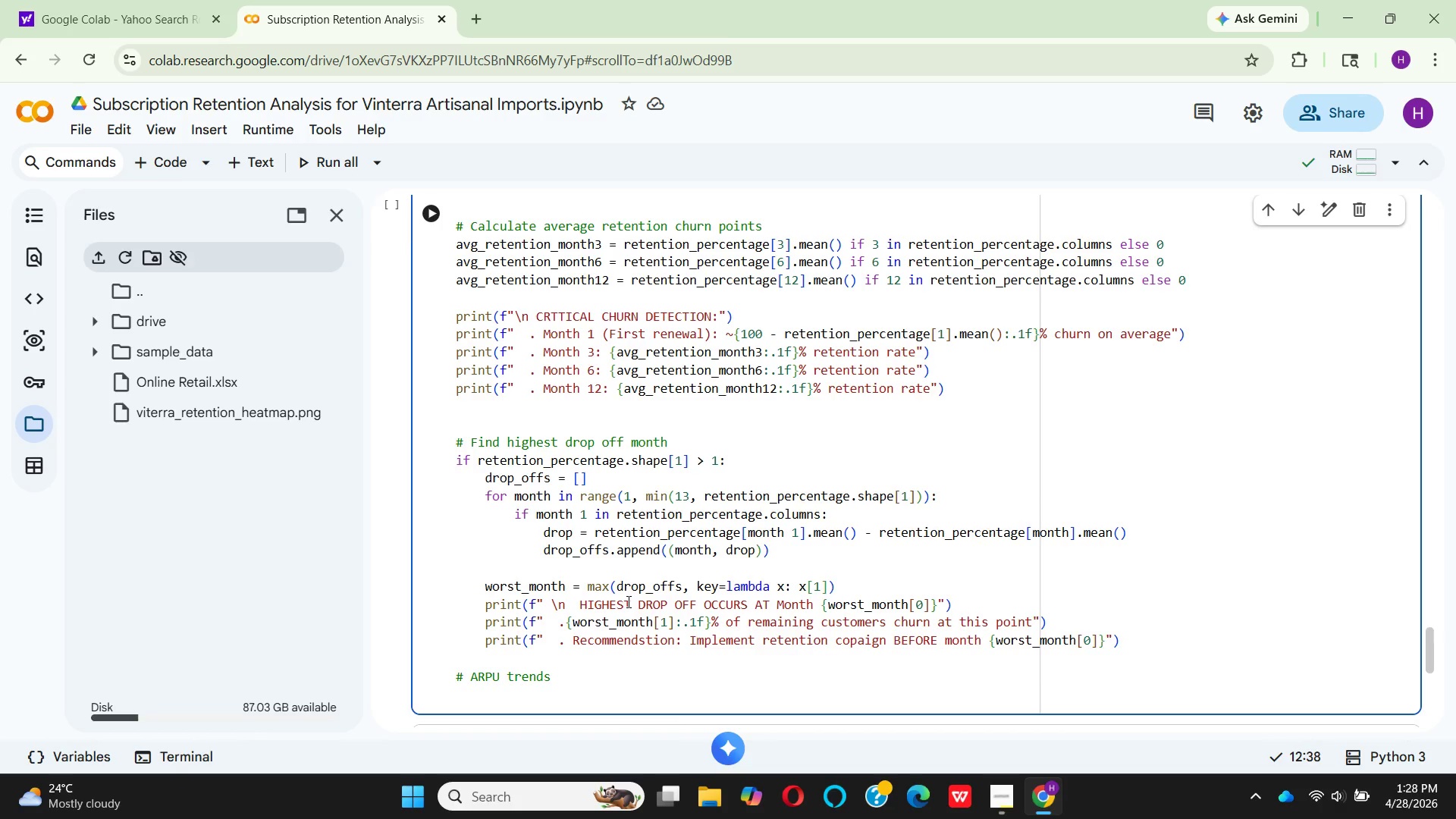 
type(pr)
 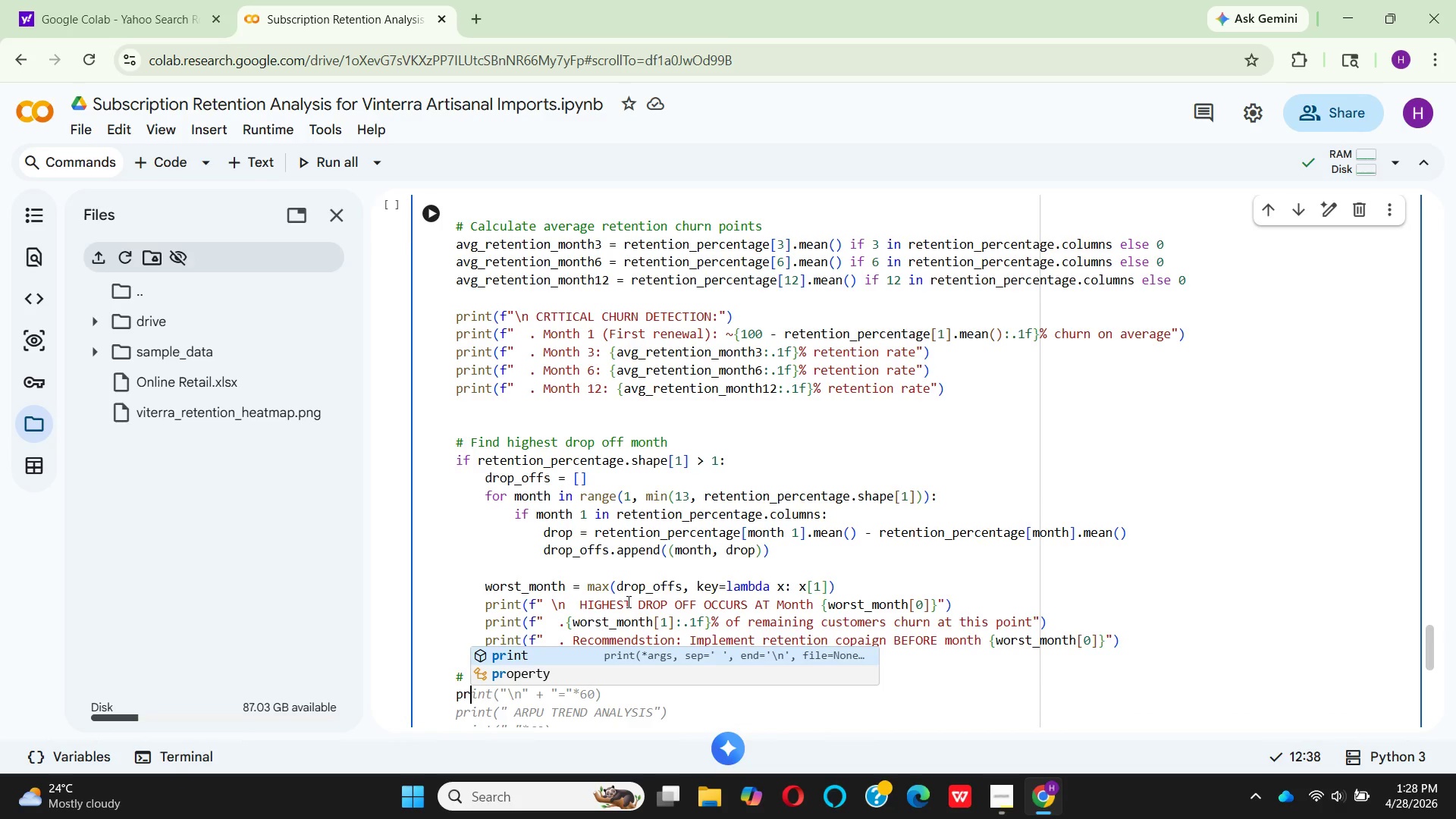 
key(Enter)
 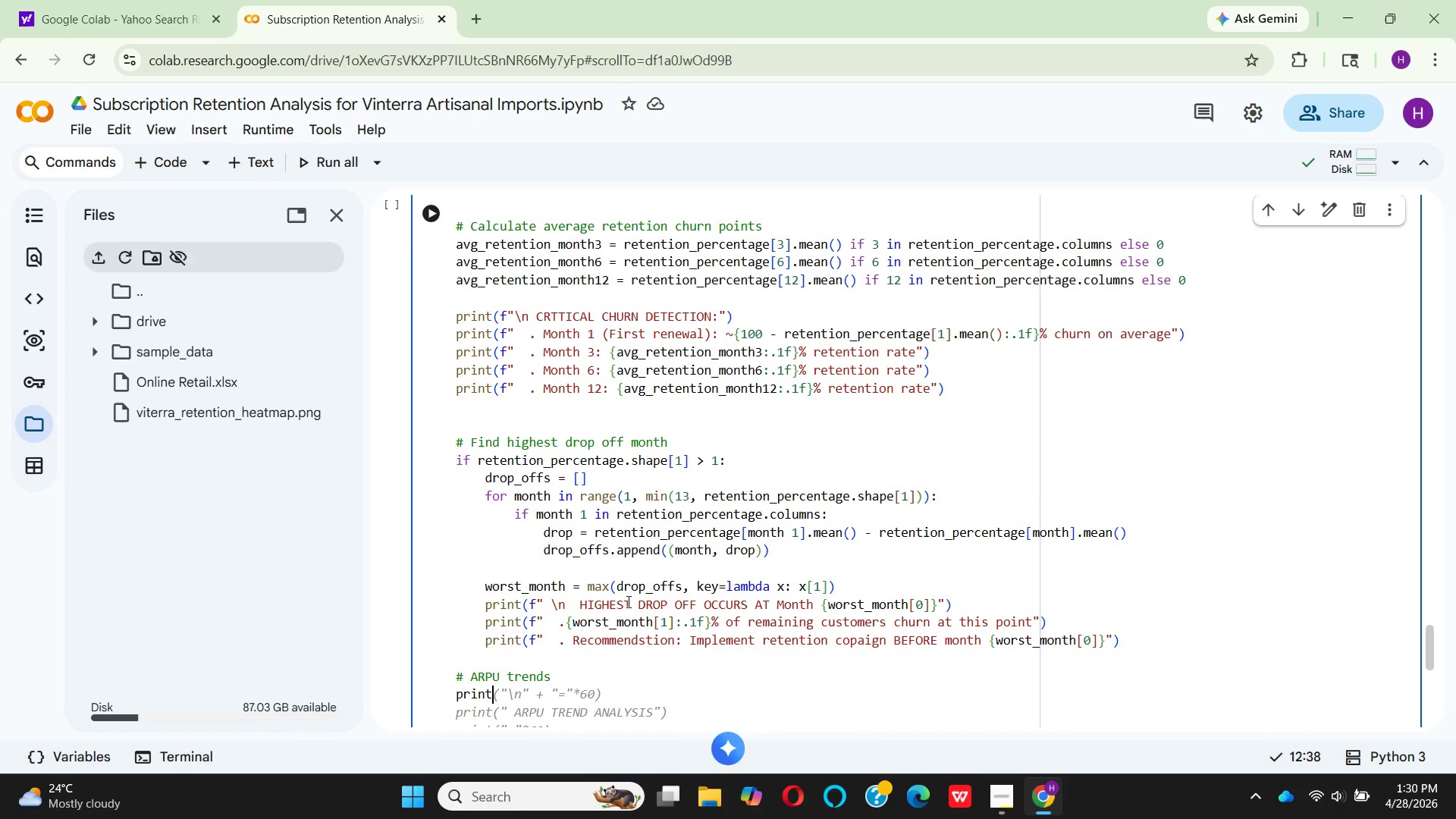 
wait(114.66)
 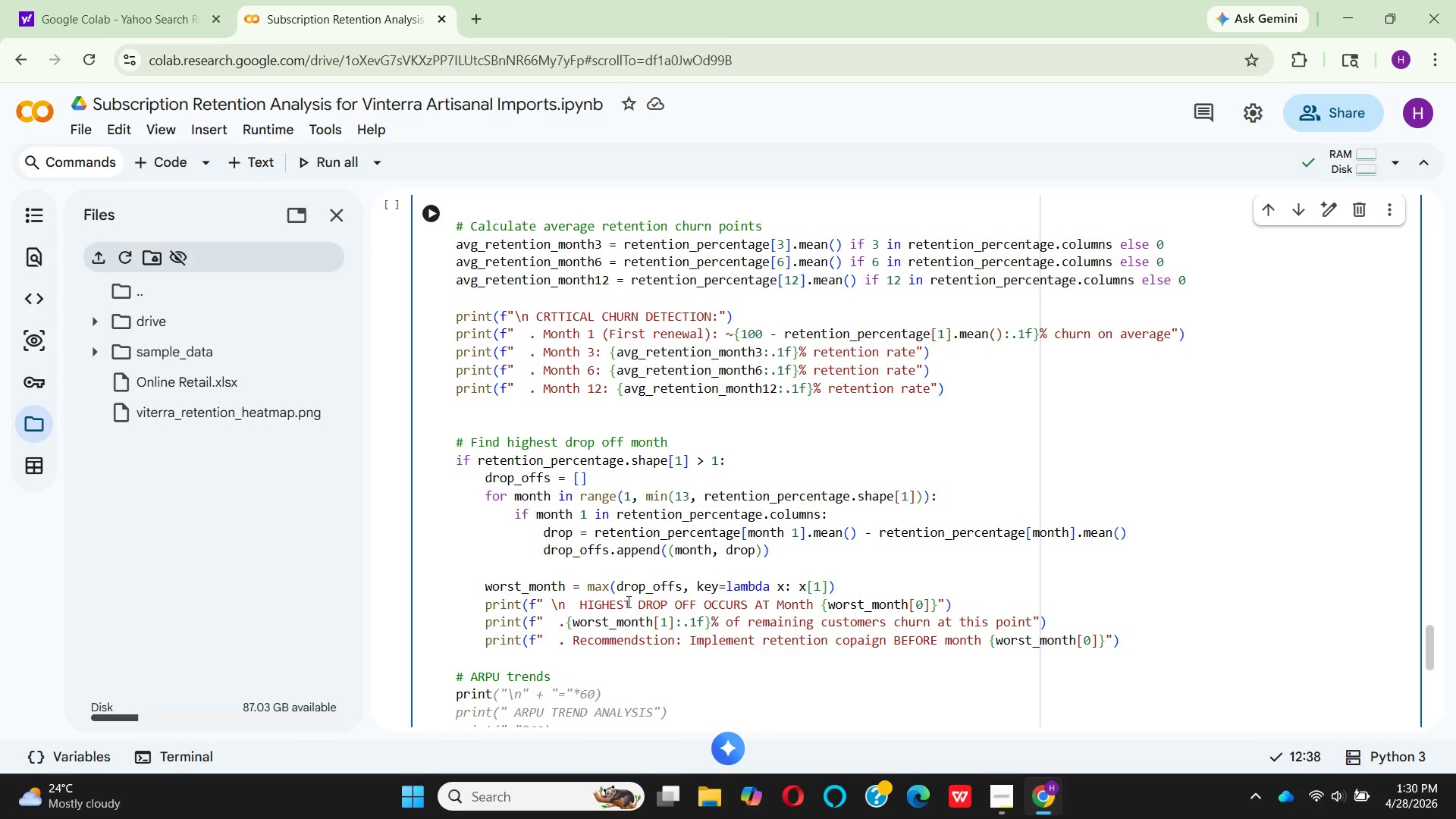 
type((f" \n )
 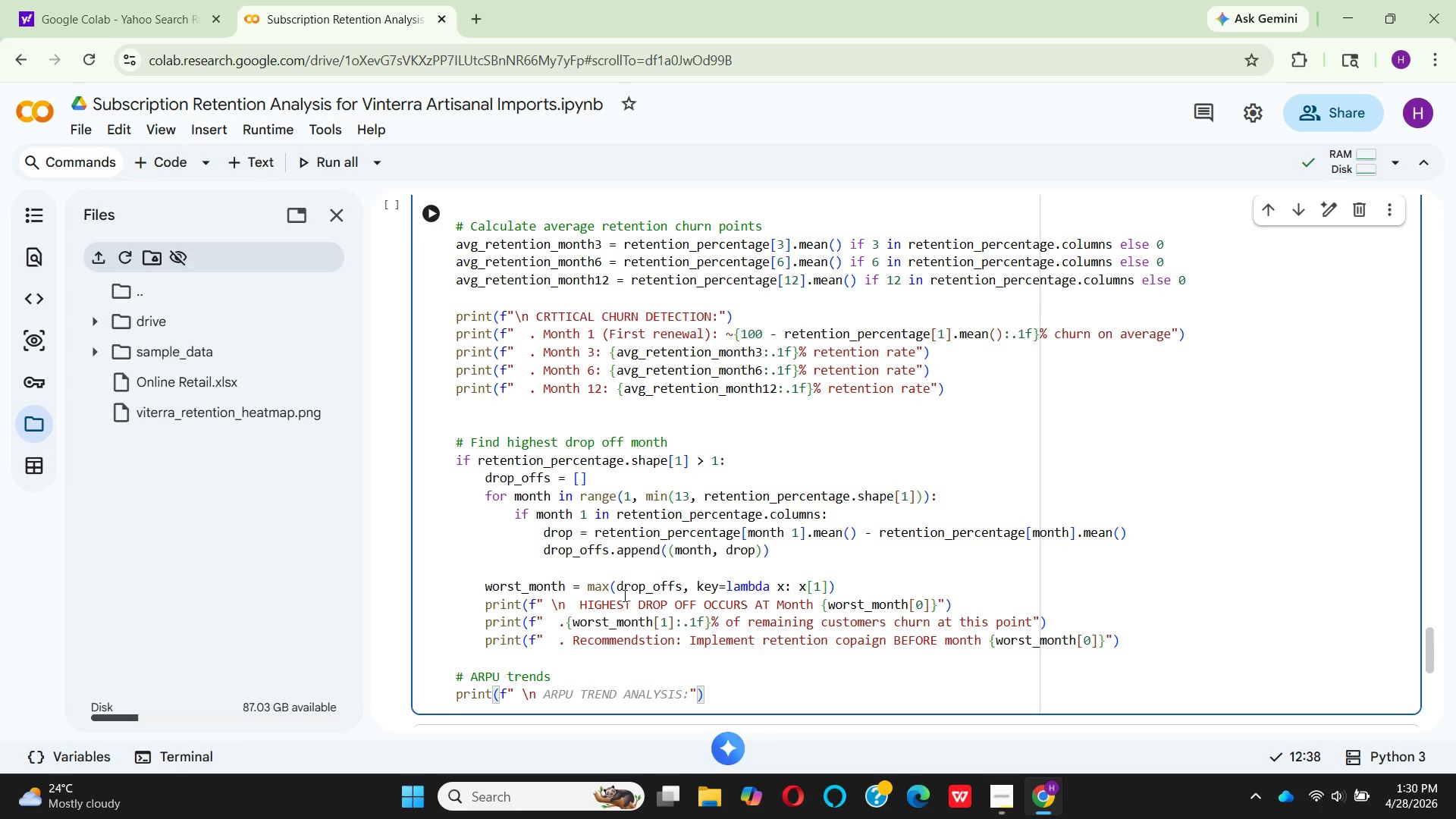 
type(REVENUE PER USER ANALYSIS:)
 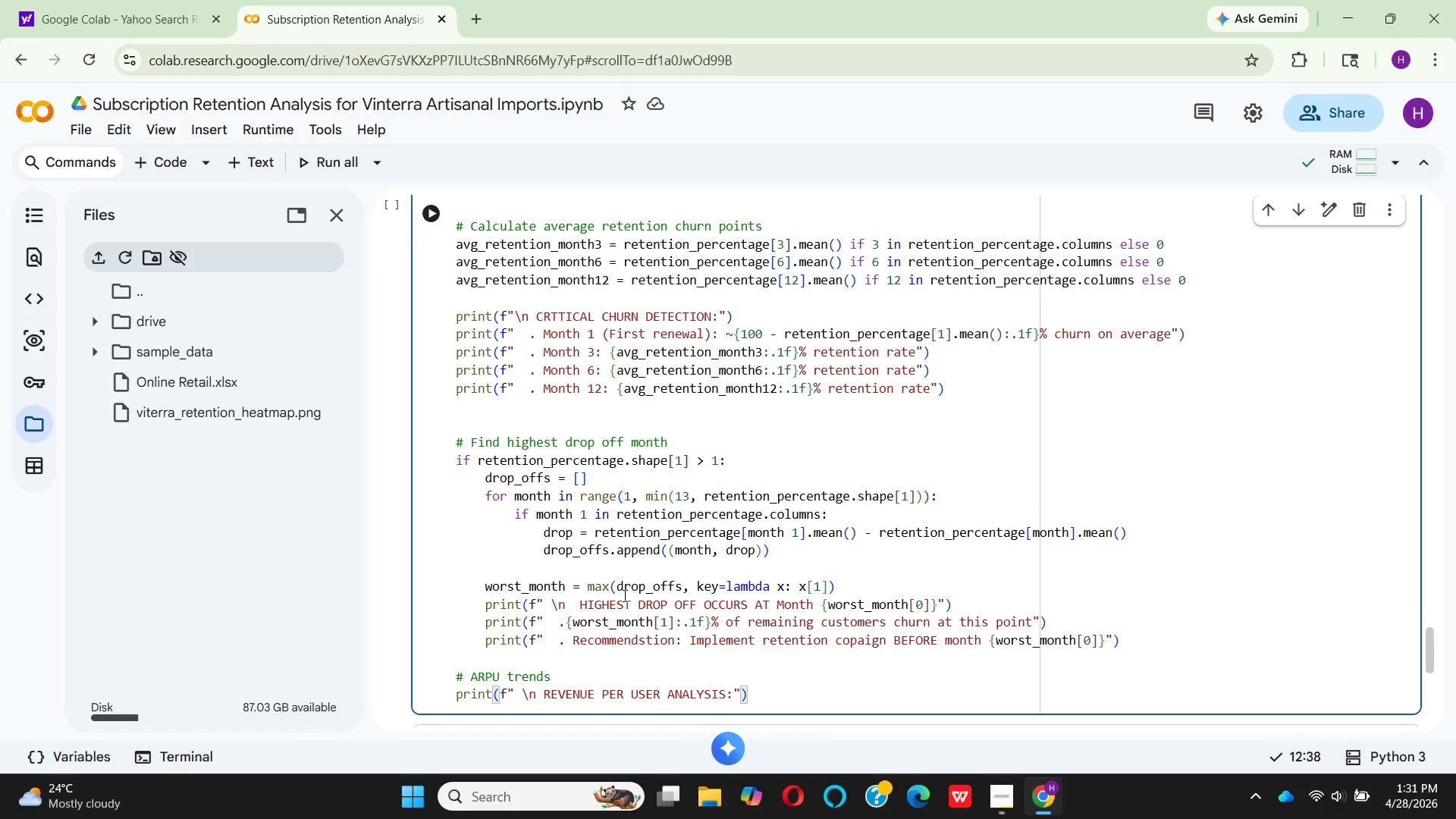 
wait(167.52)
 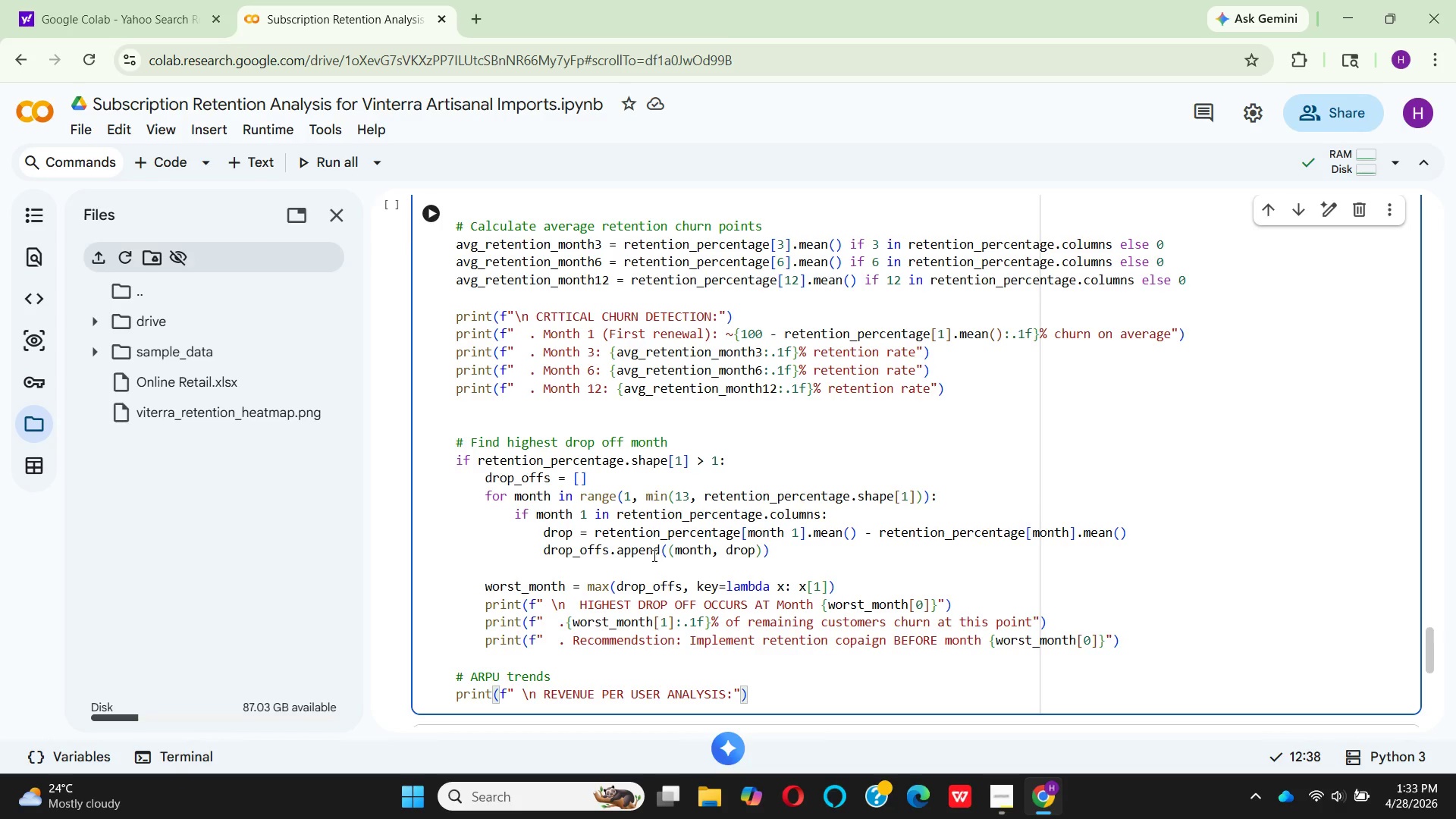 
left_click([774, 689])
 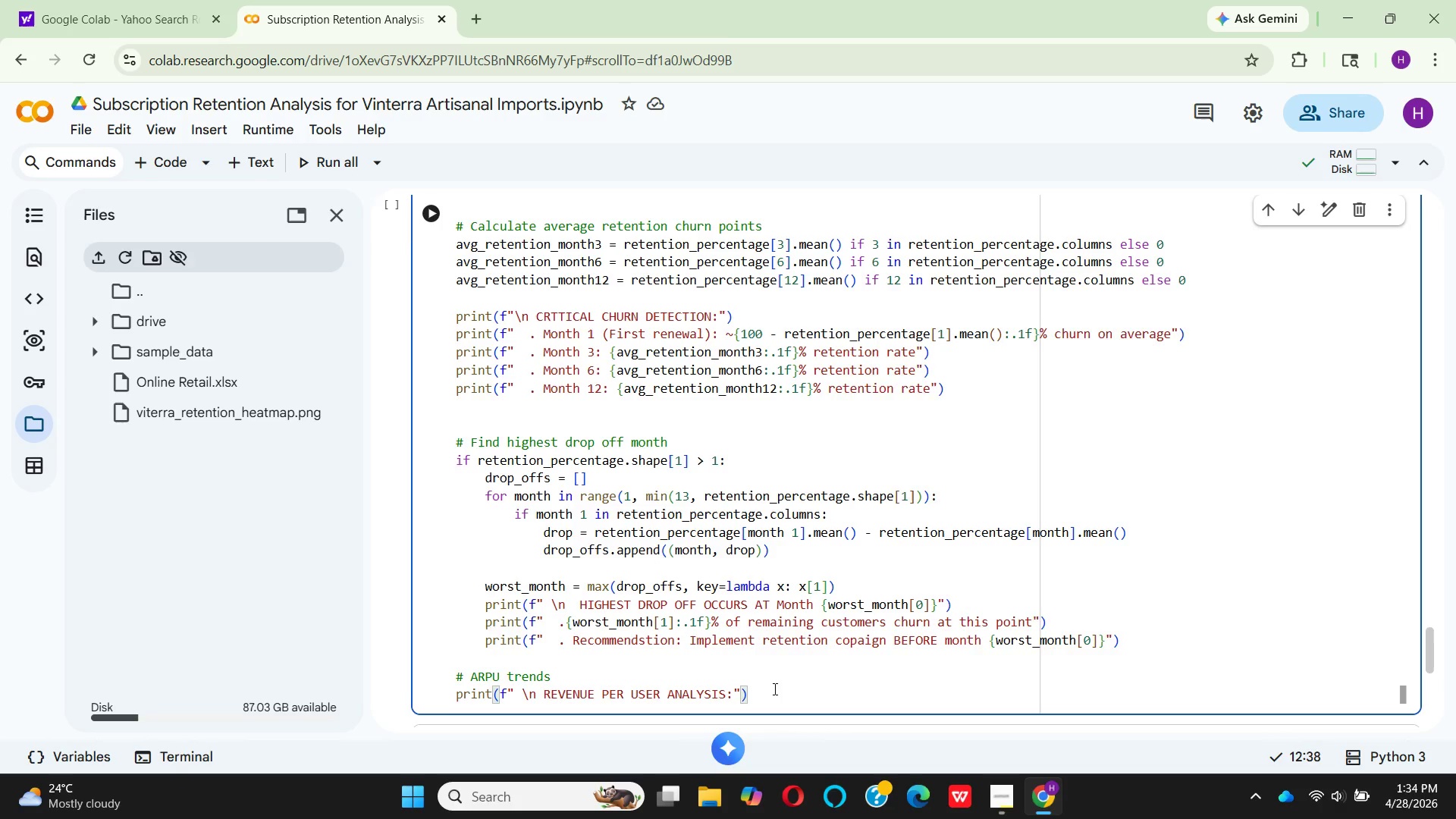 
key(Enter)
 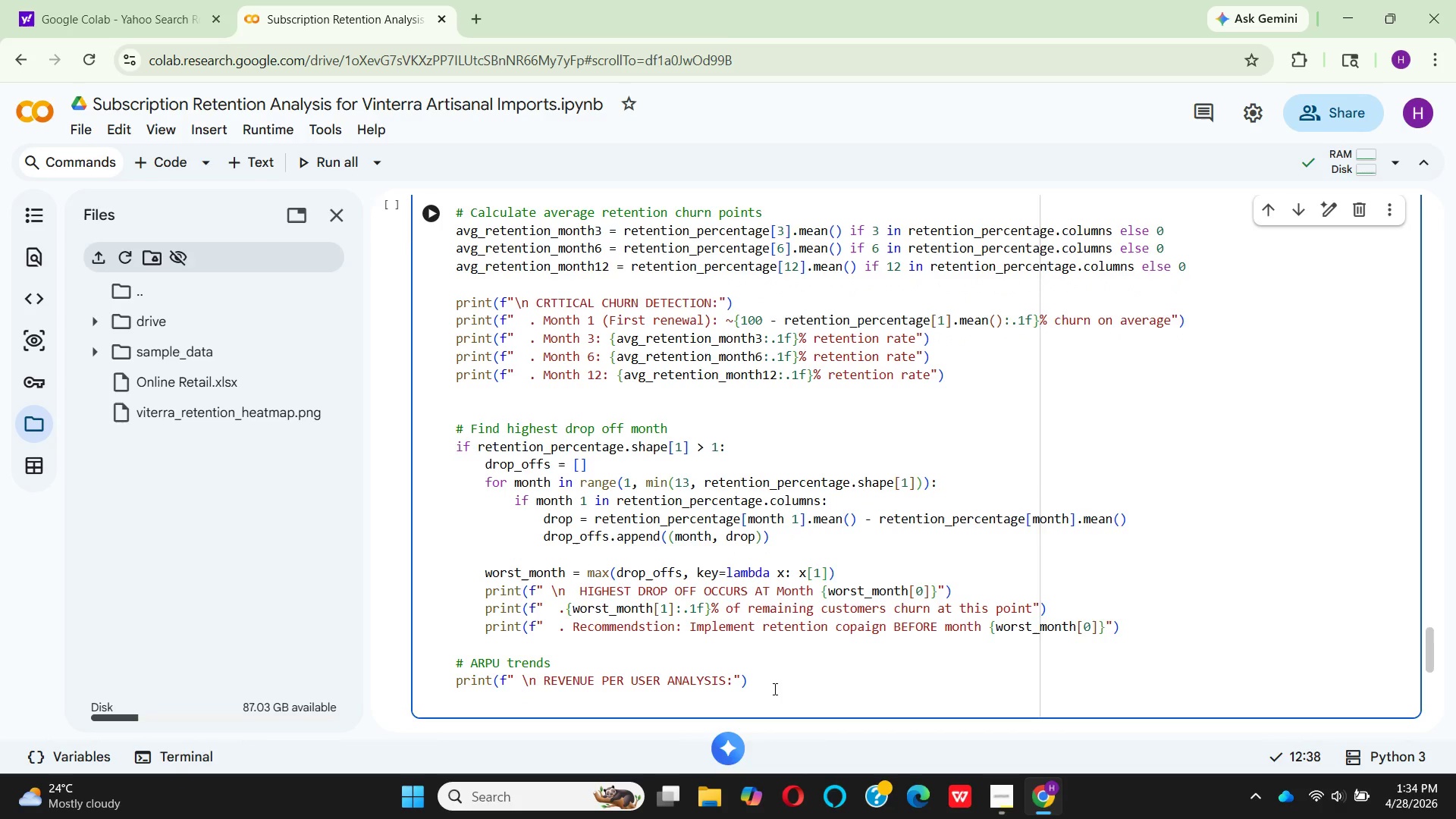 
type(IF)
key(Backspace)
key(Backspace)
type(if arpu)
 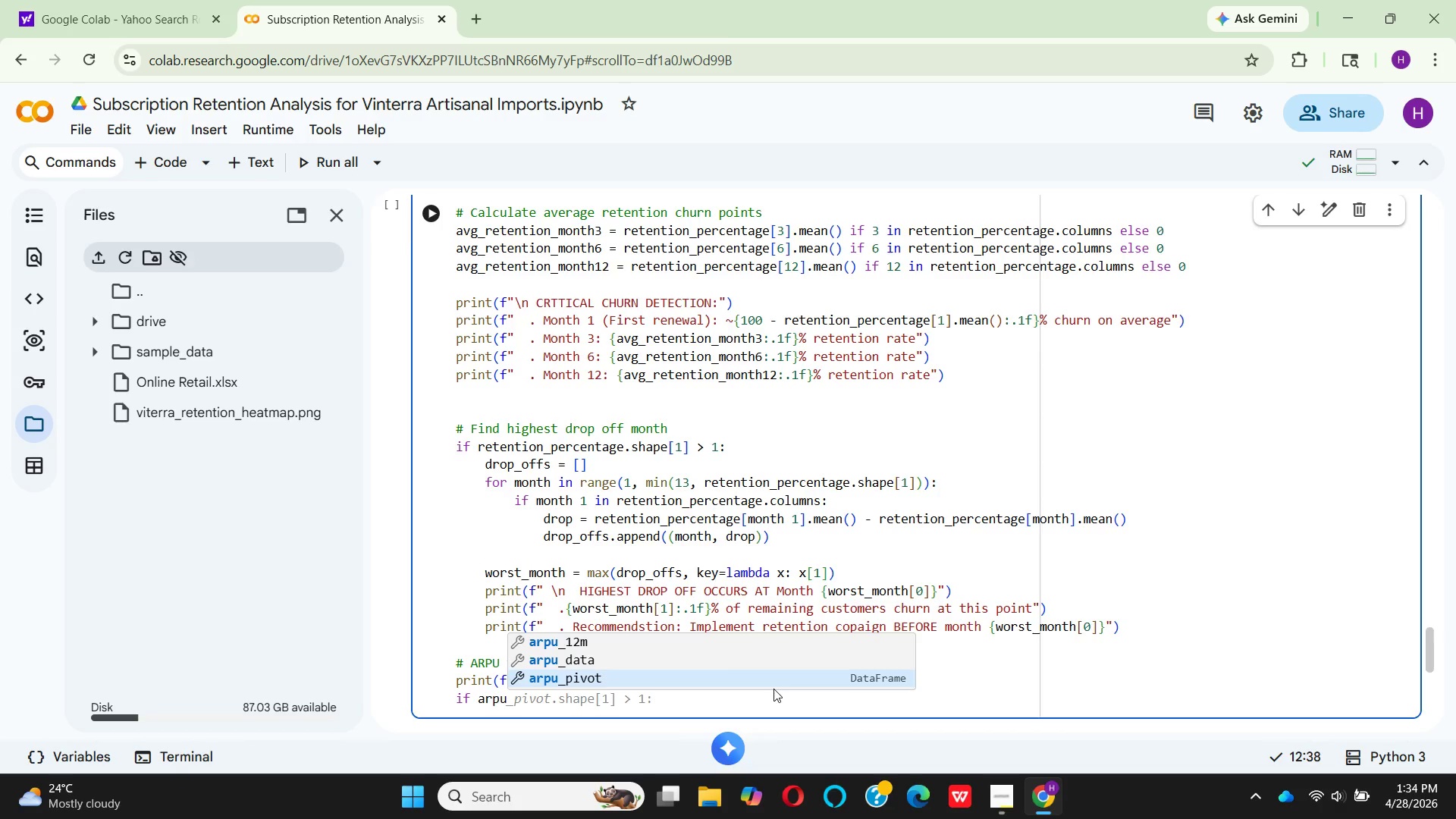 
key(Enter)
 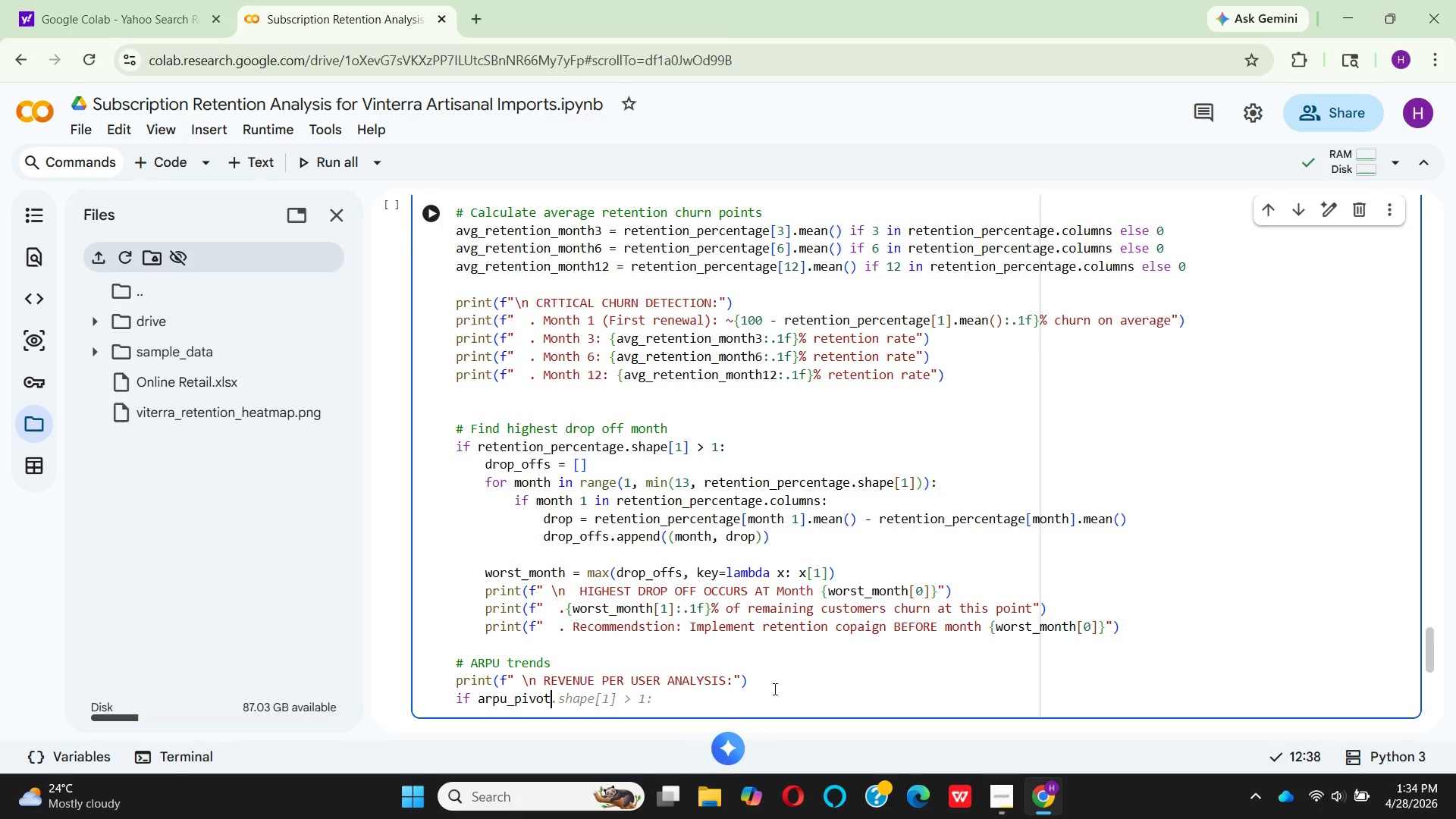 
type(.sha)
 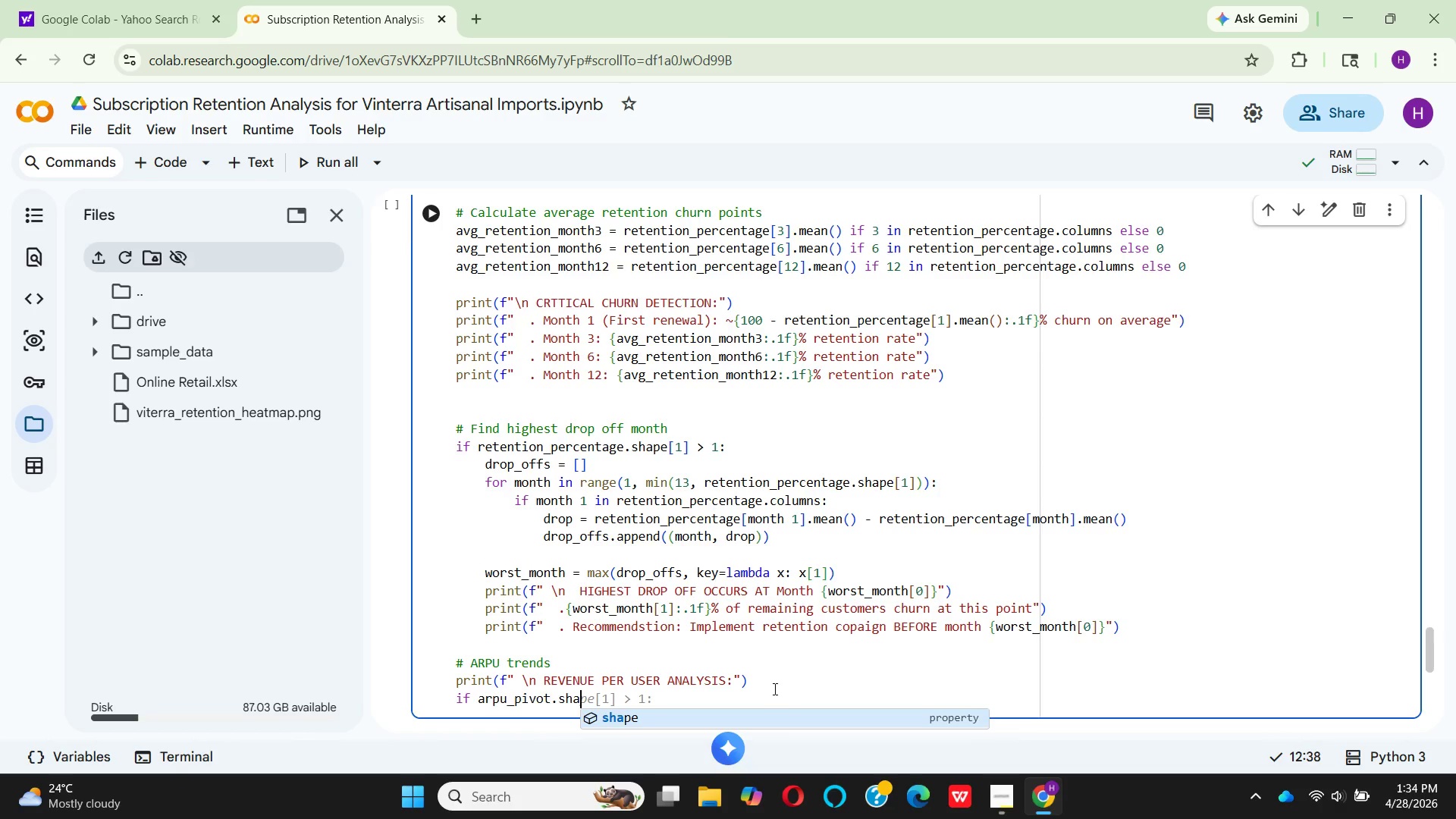 
key(Enter)
 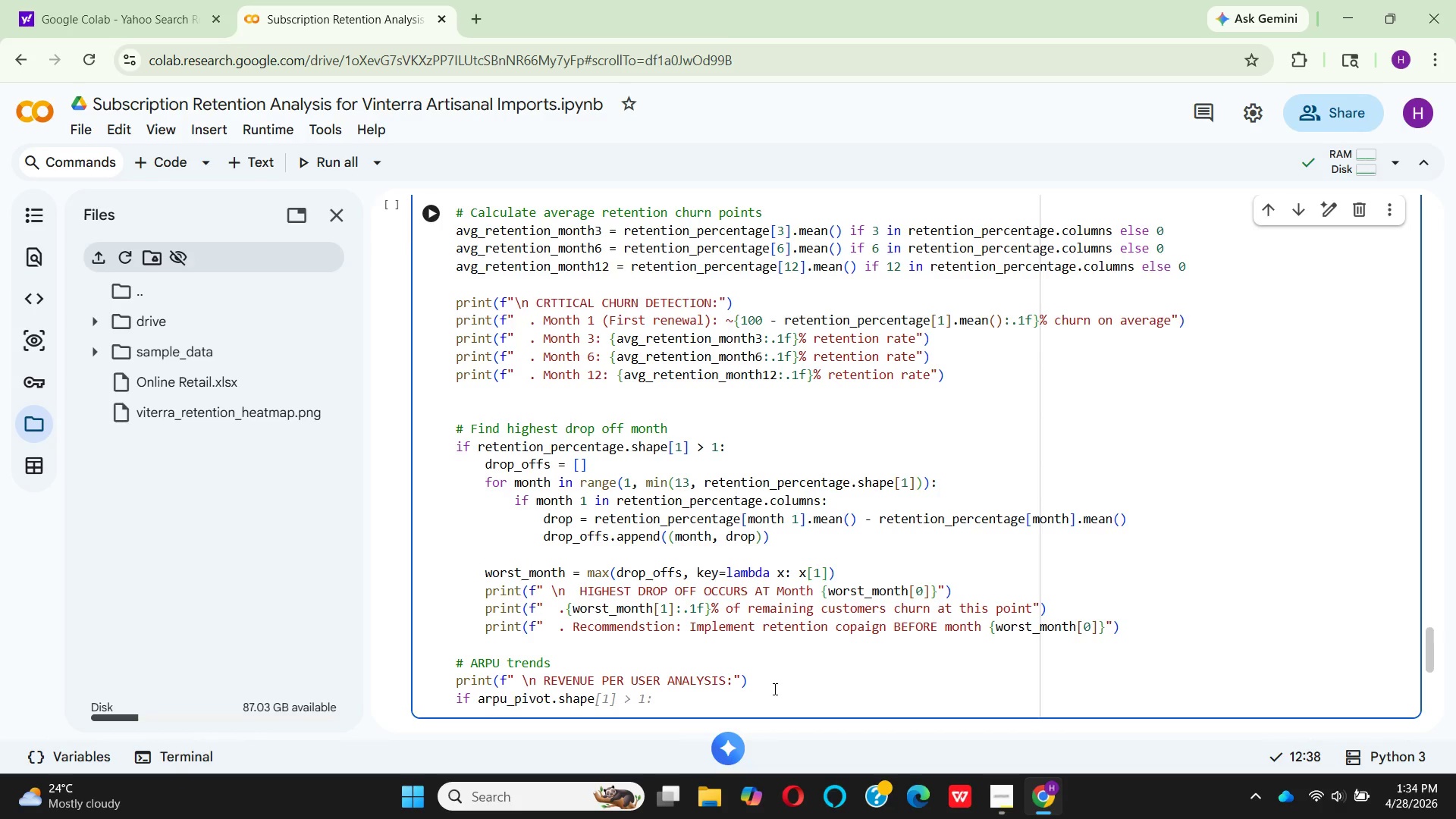 
wait(7.62)
 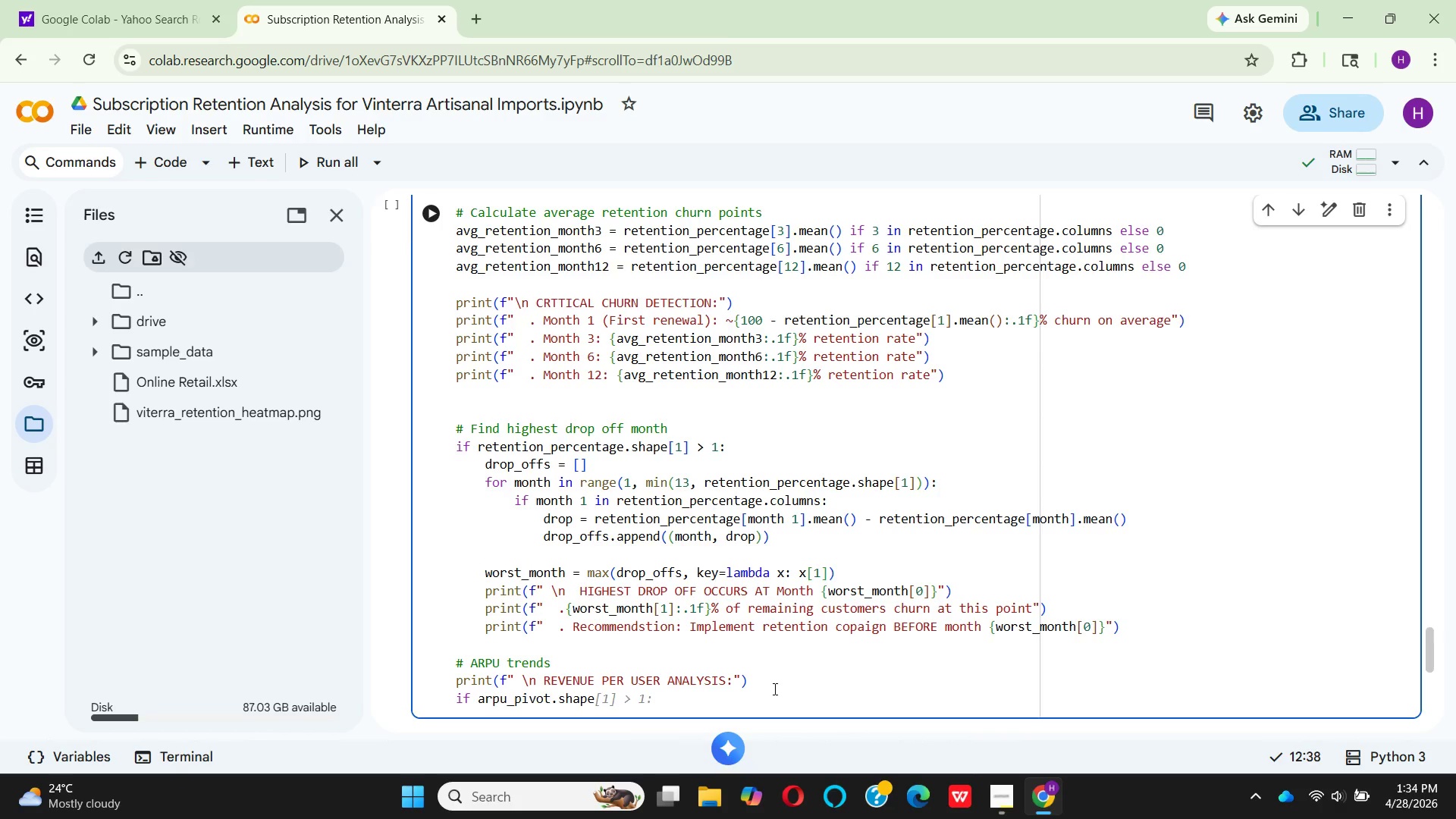 
key(BracketLeft)
 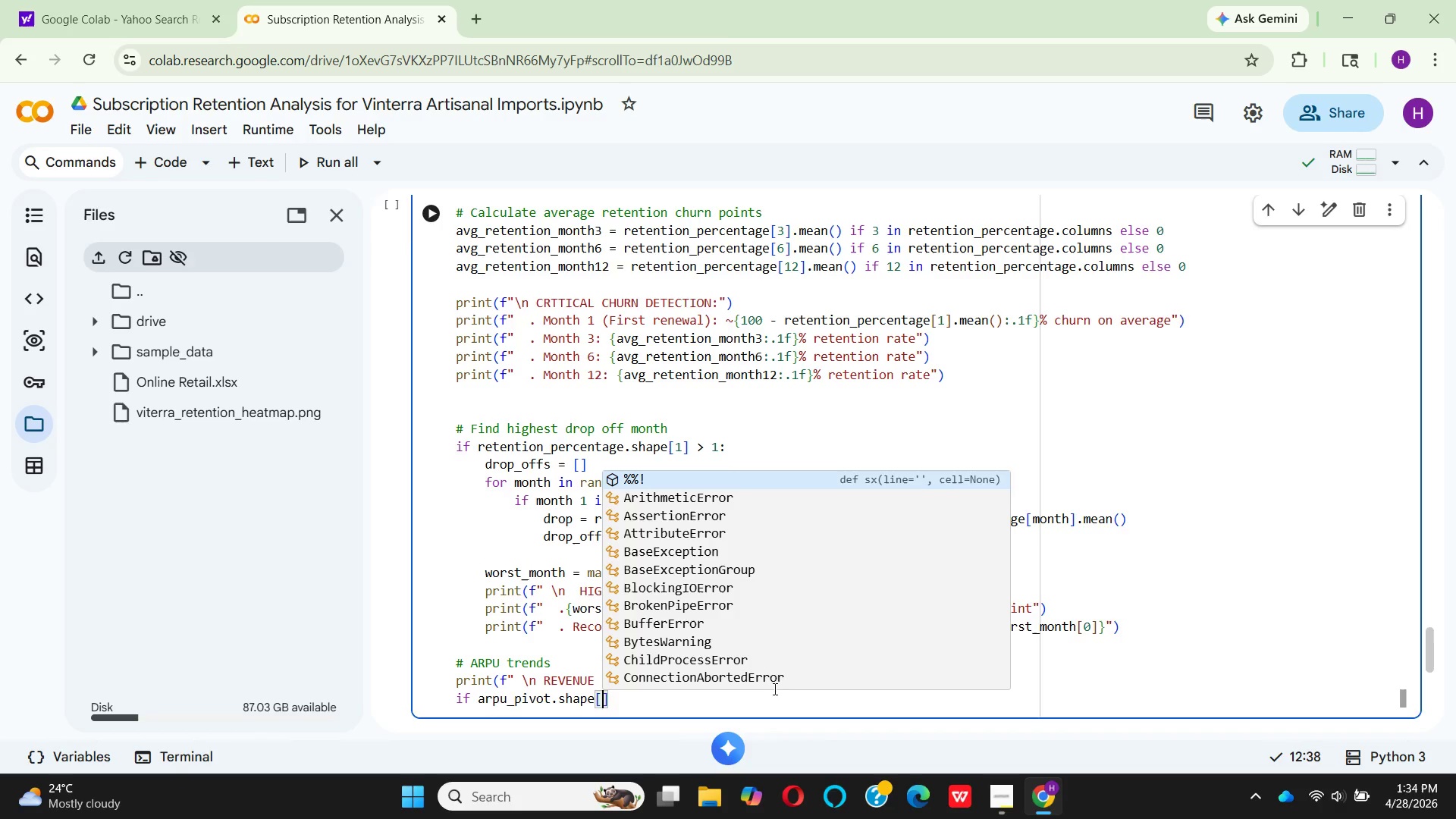 
key(0)
 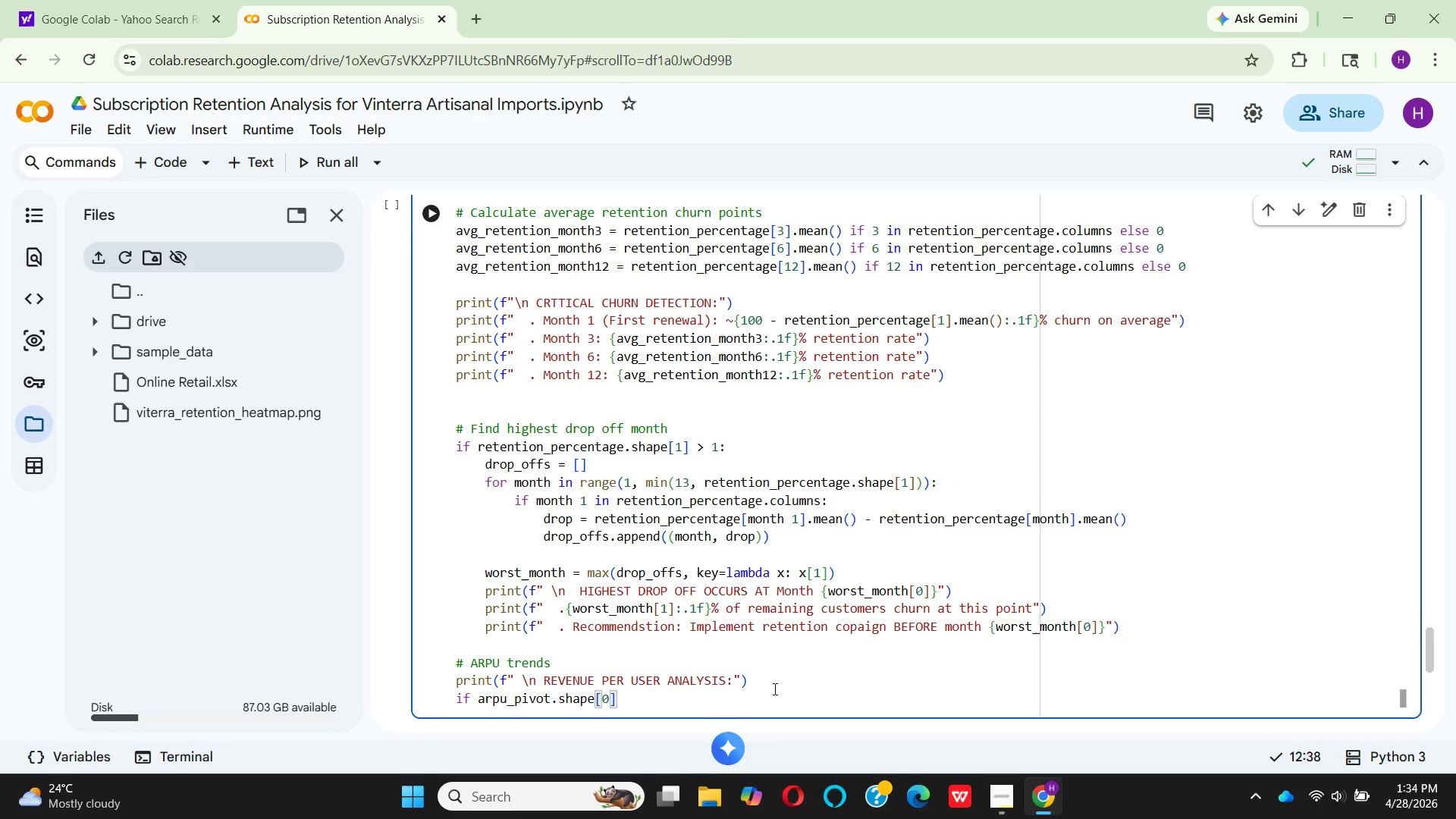 
key(ArrowRight)
 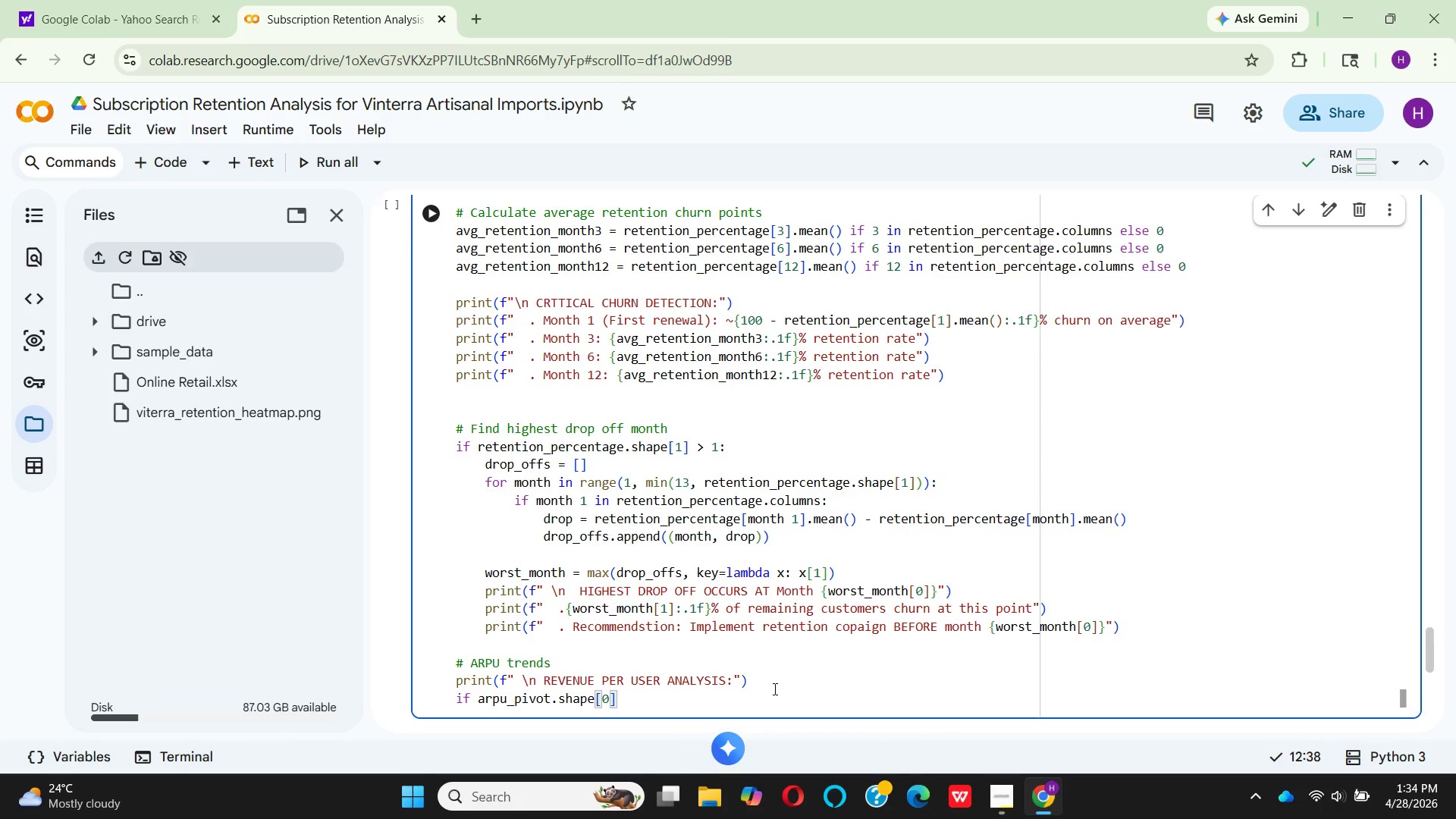 
key(Space)
 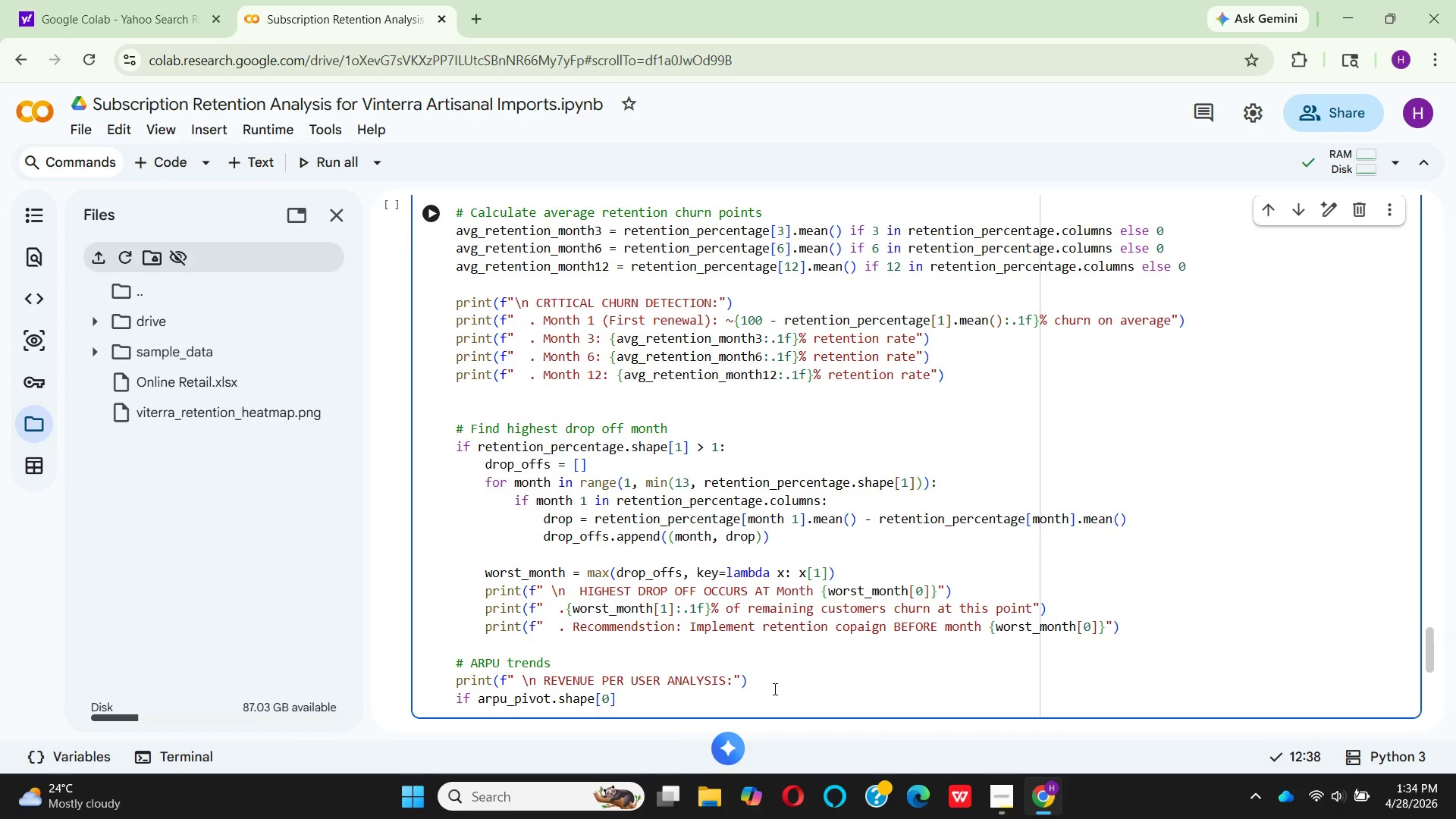 
key(Shift+Period)
 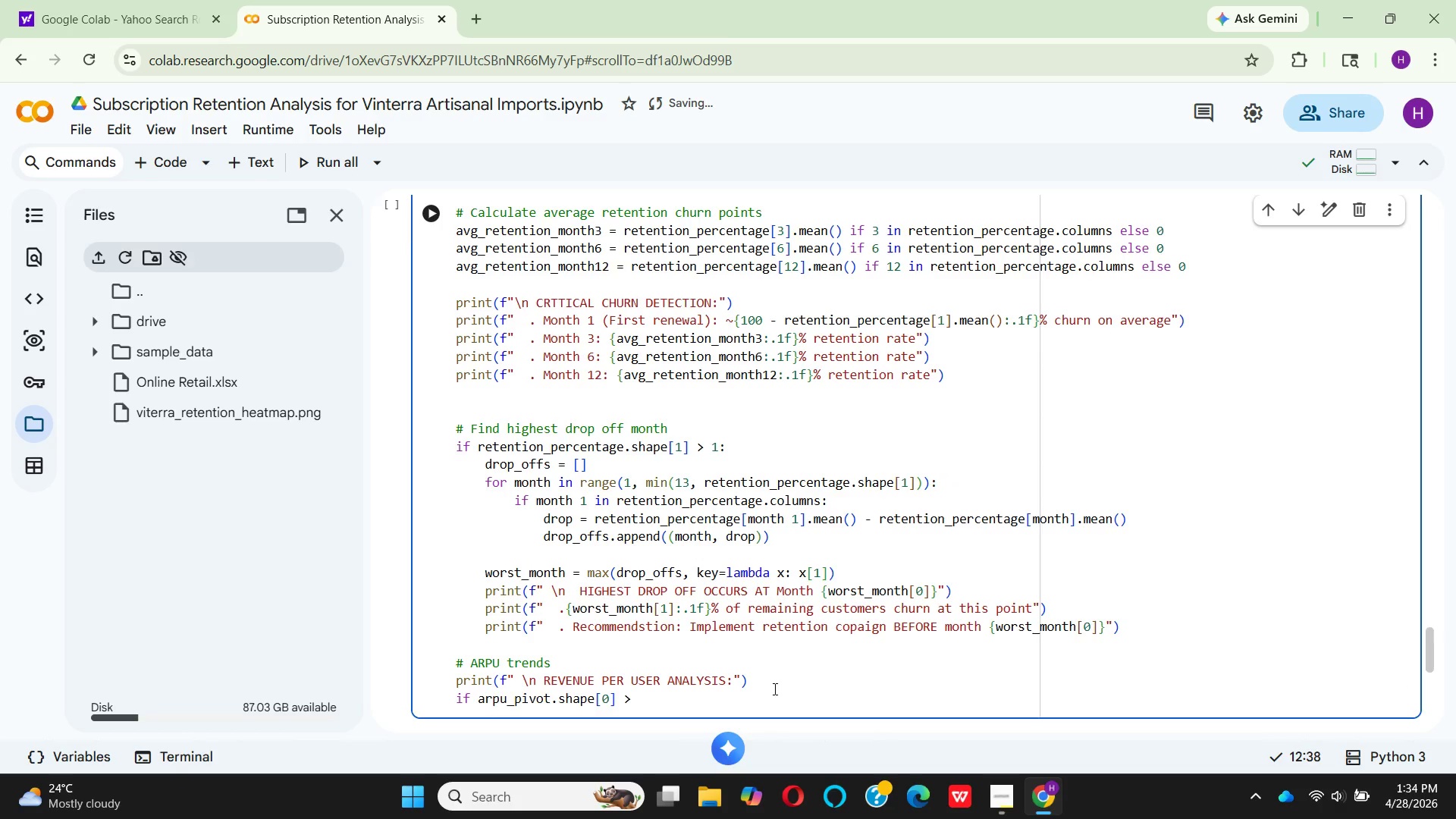 
key(Equal)
 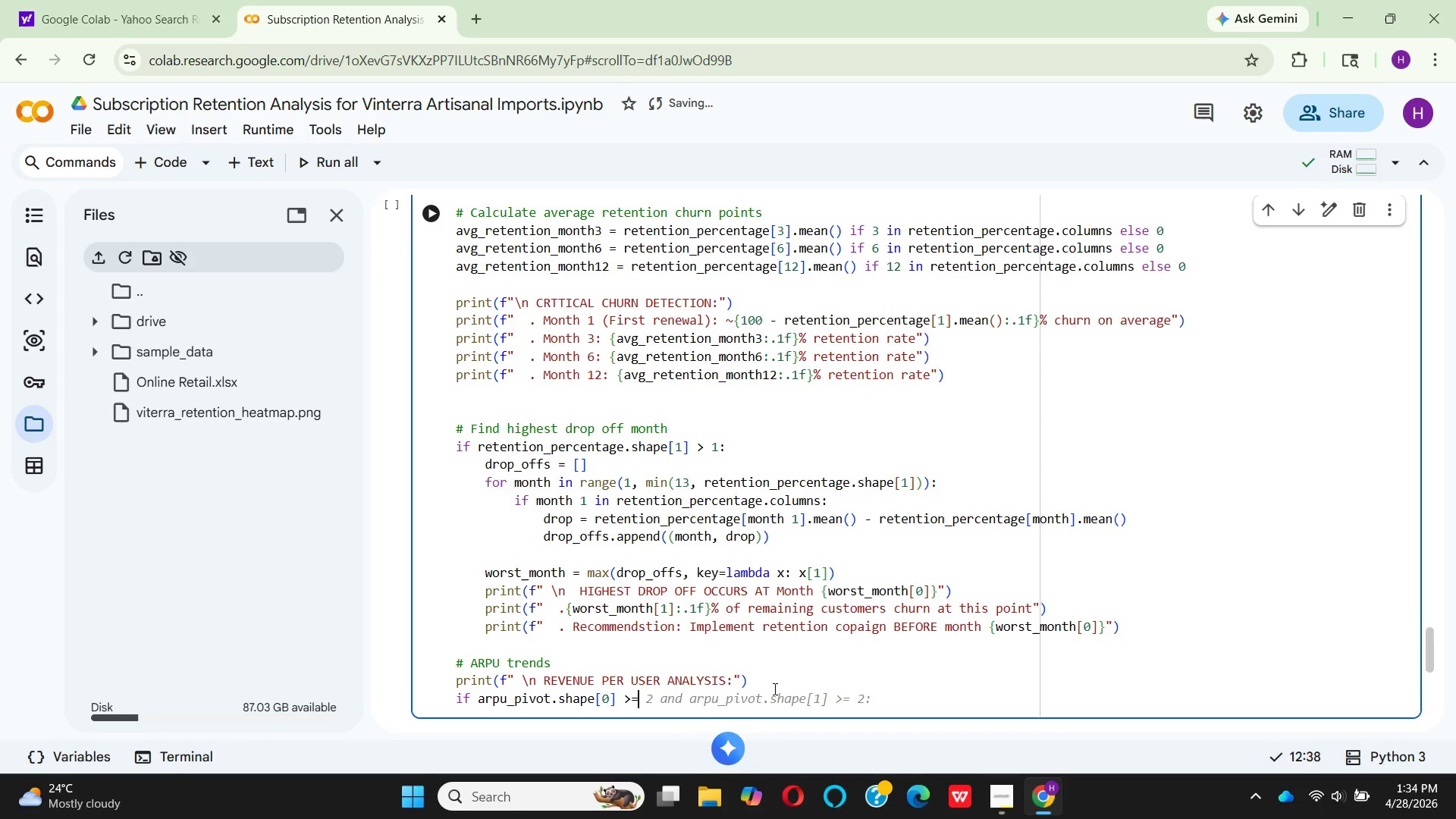 
key(Space)
 